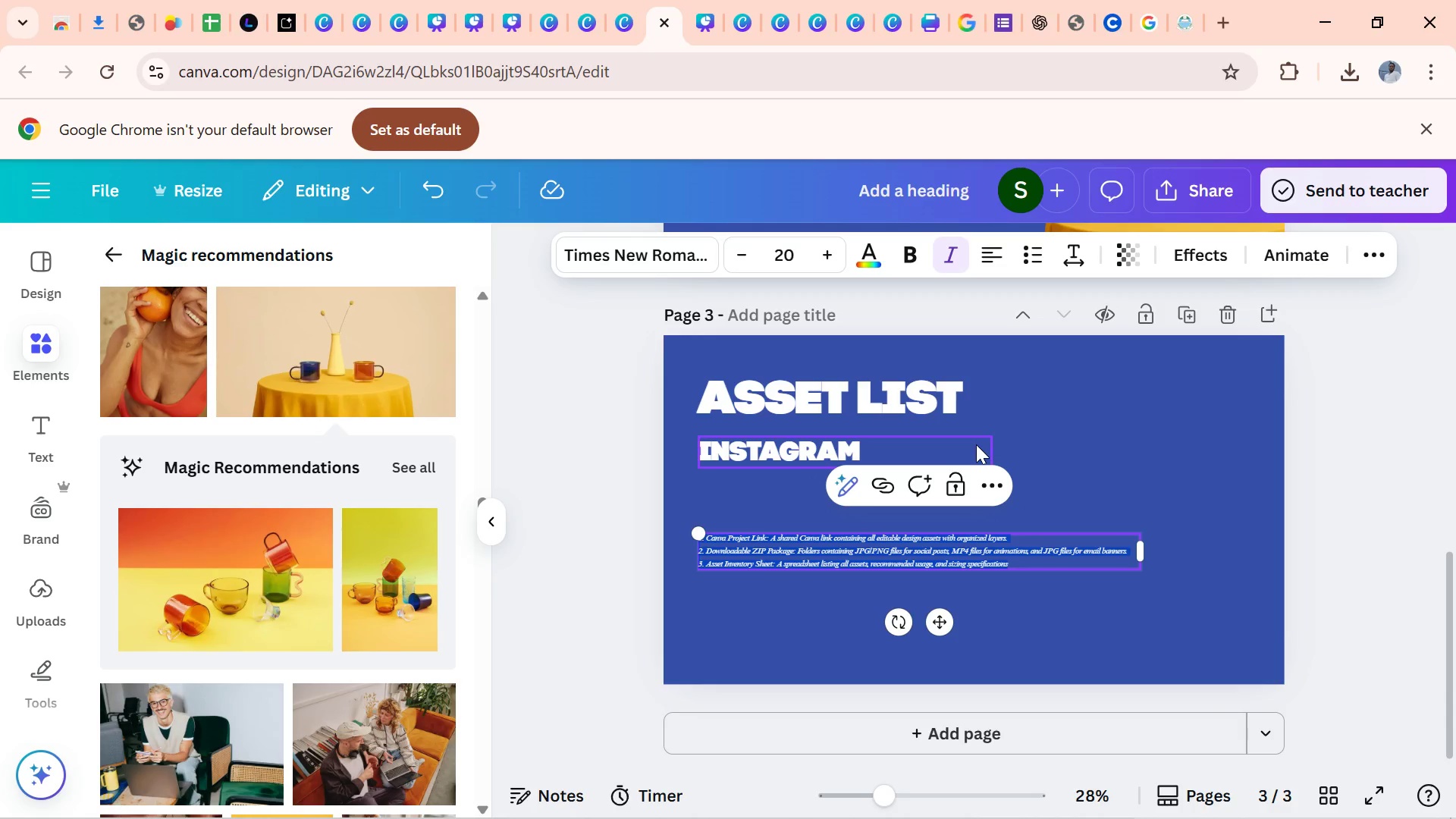 
key(Control+V)
 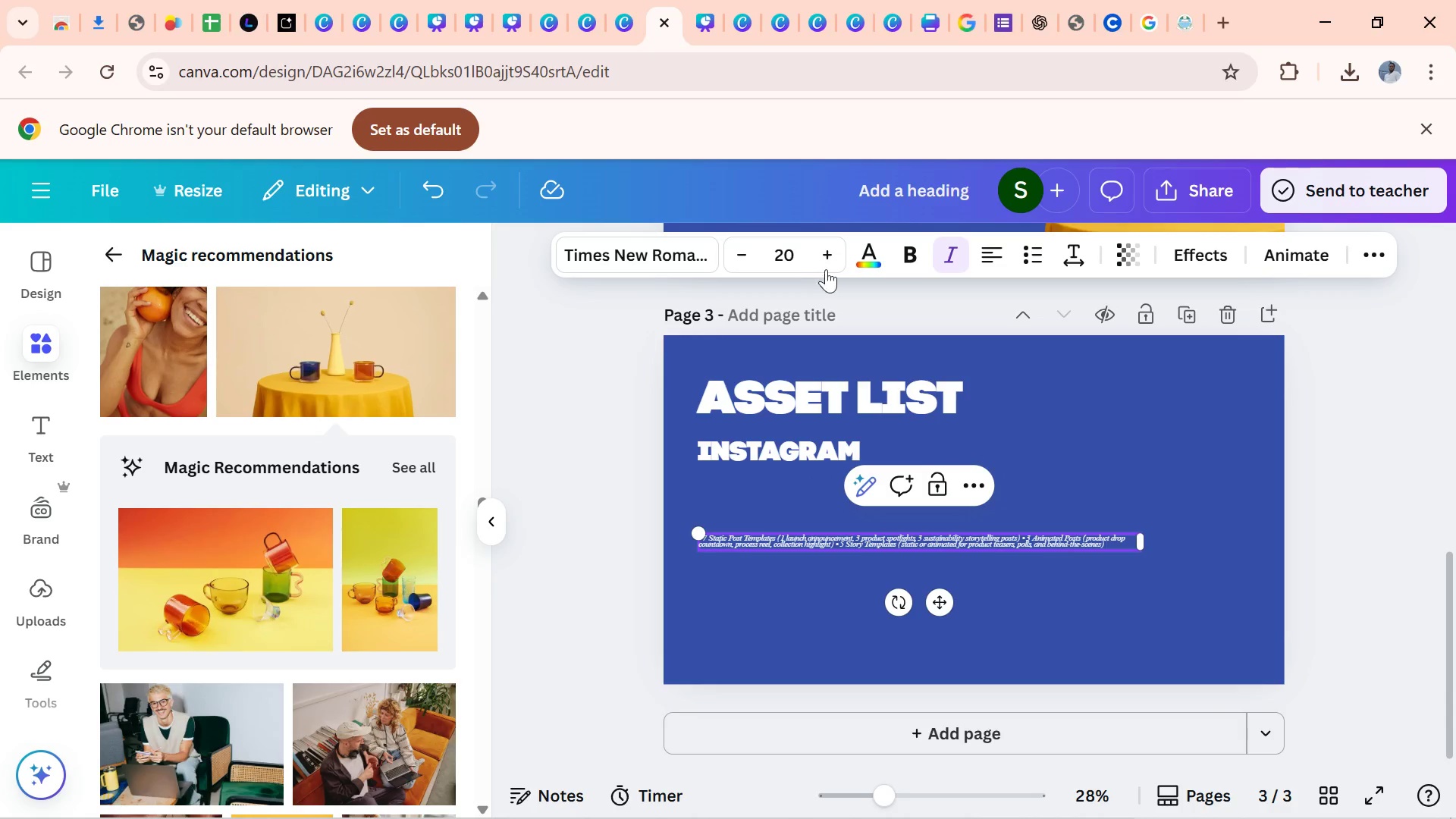 
double_click([833, 266])
 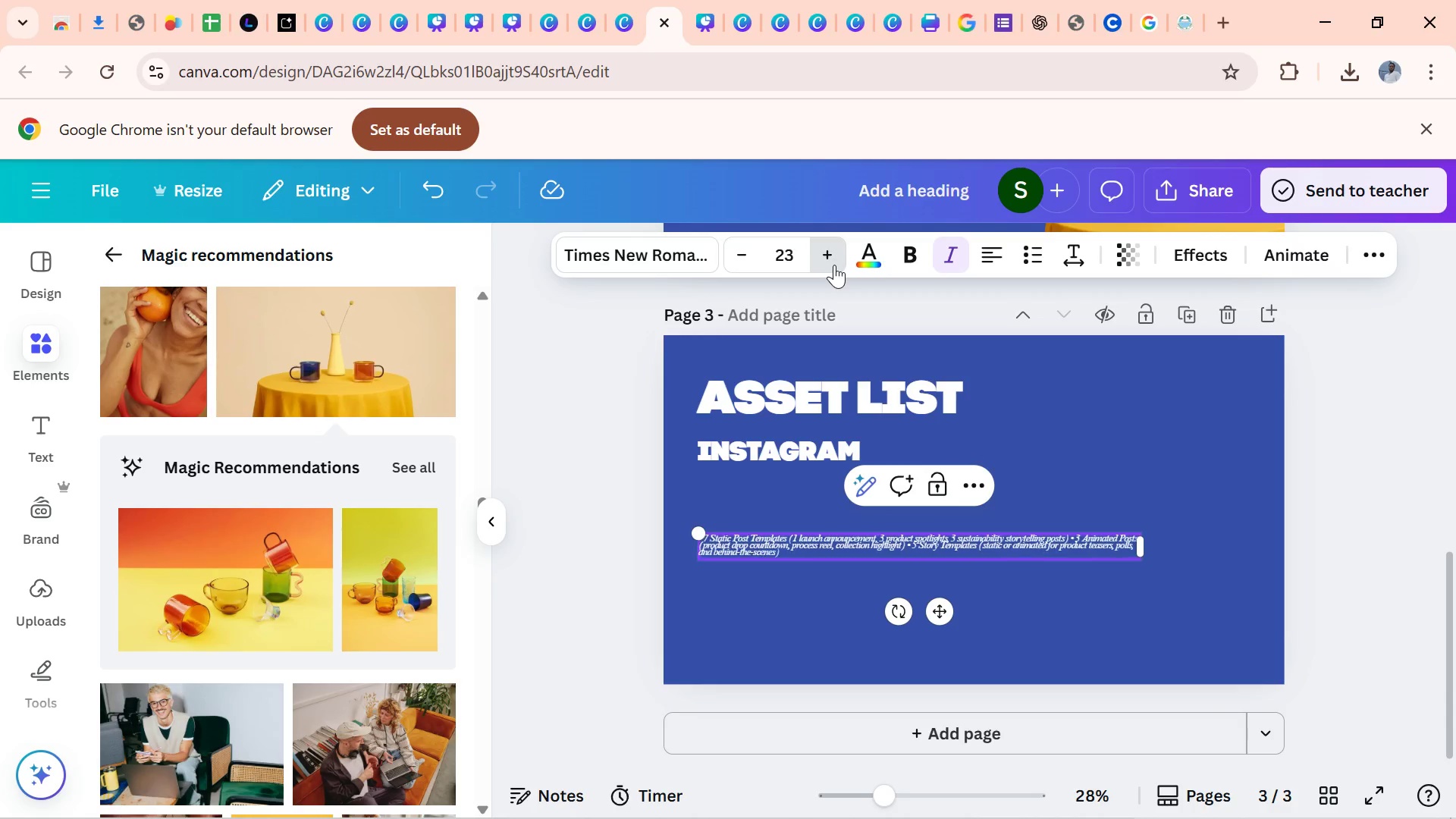 
triple_click([834, 265])
 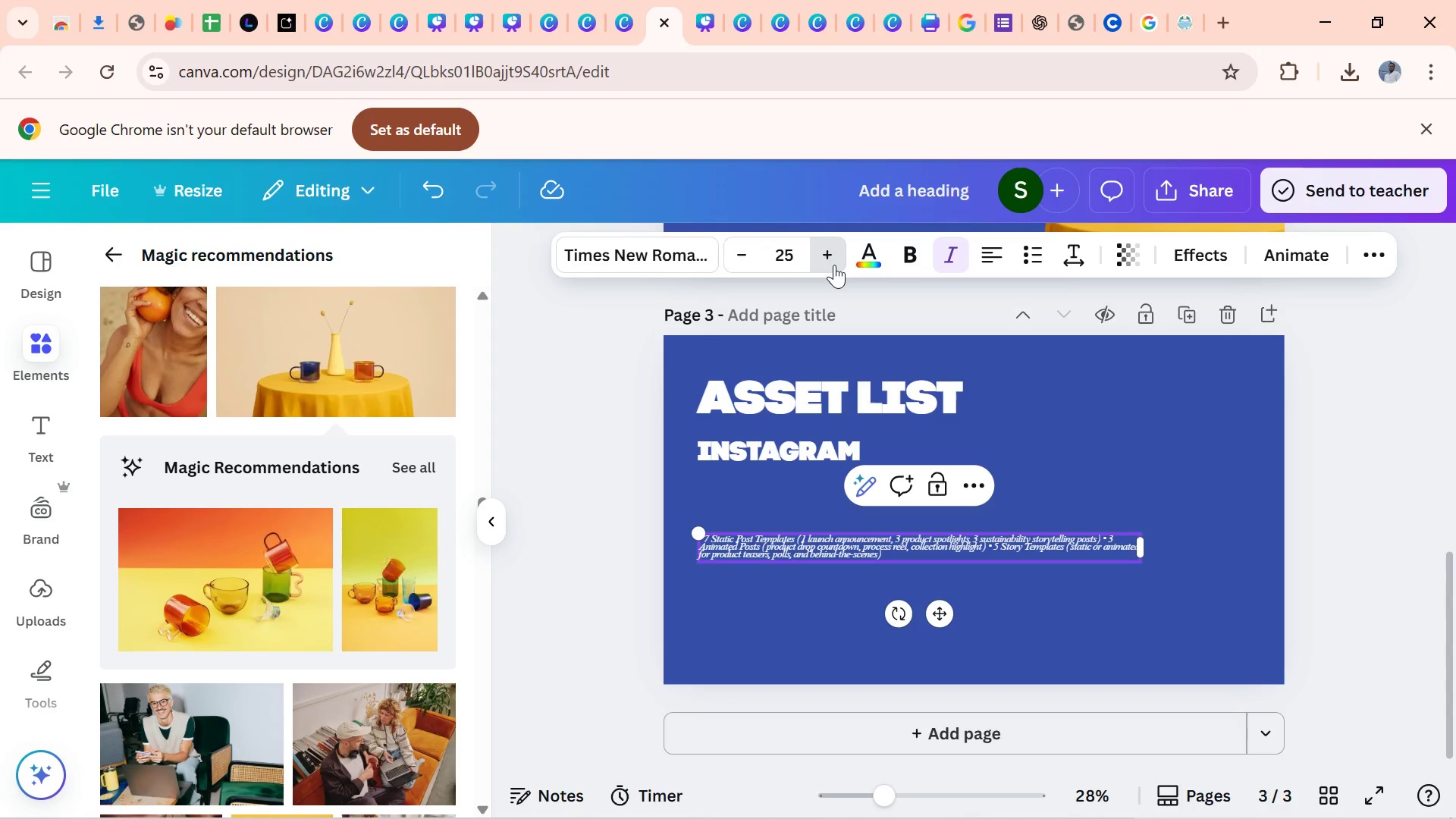 
triple_click([834, 265])
 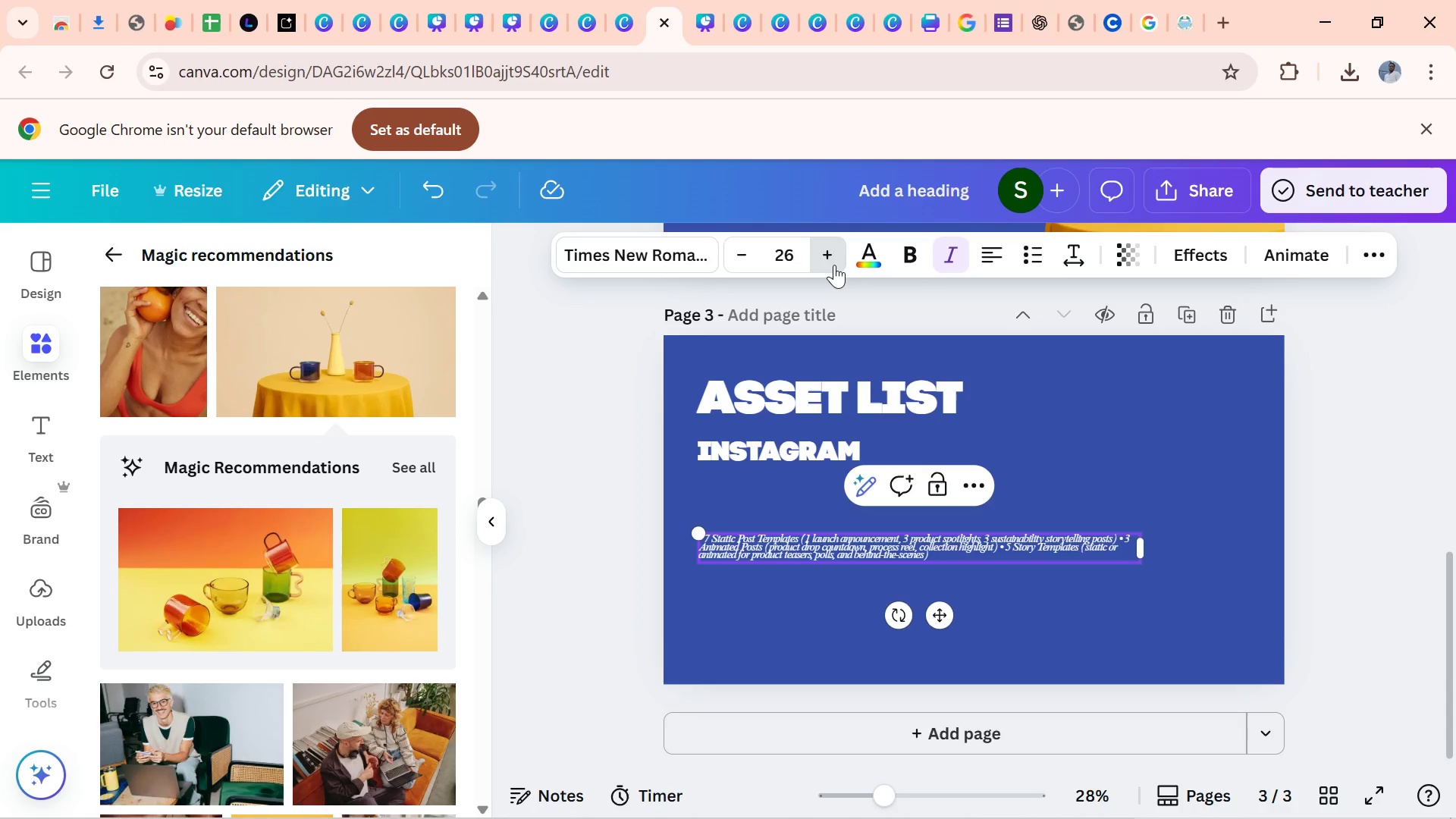 
triple_click([834, 265])
 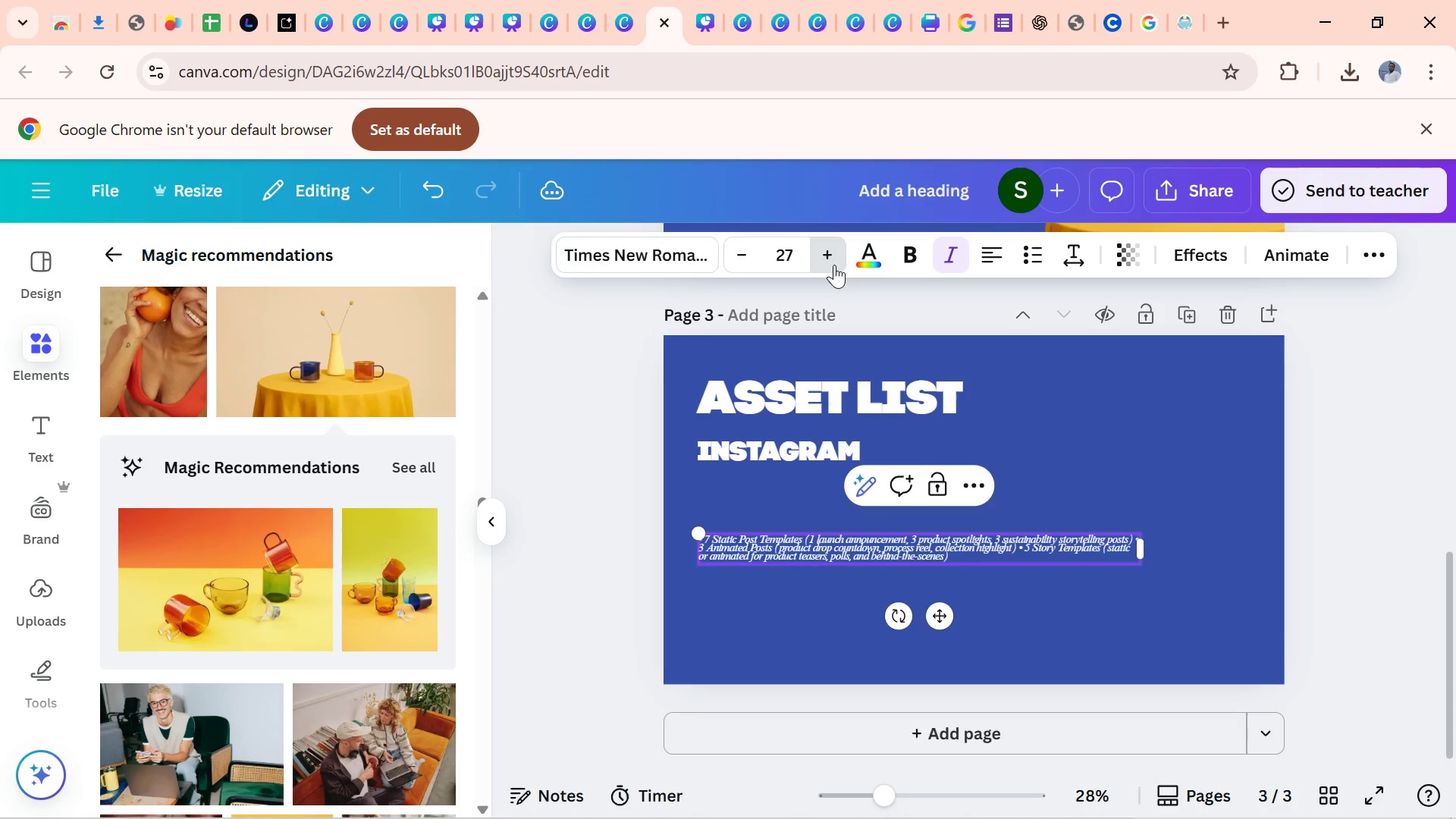 
triple_click([834, 265])
 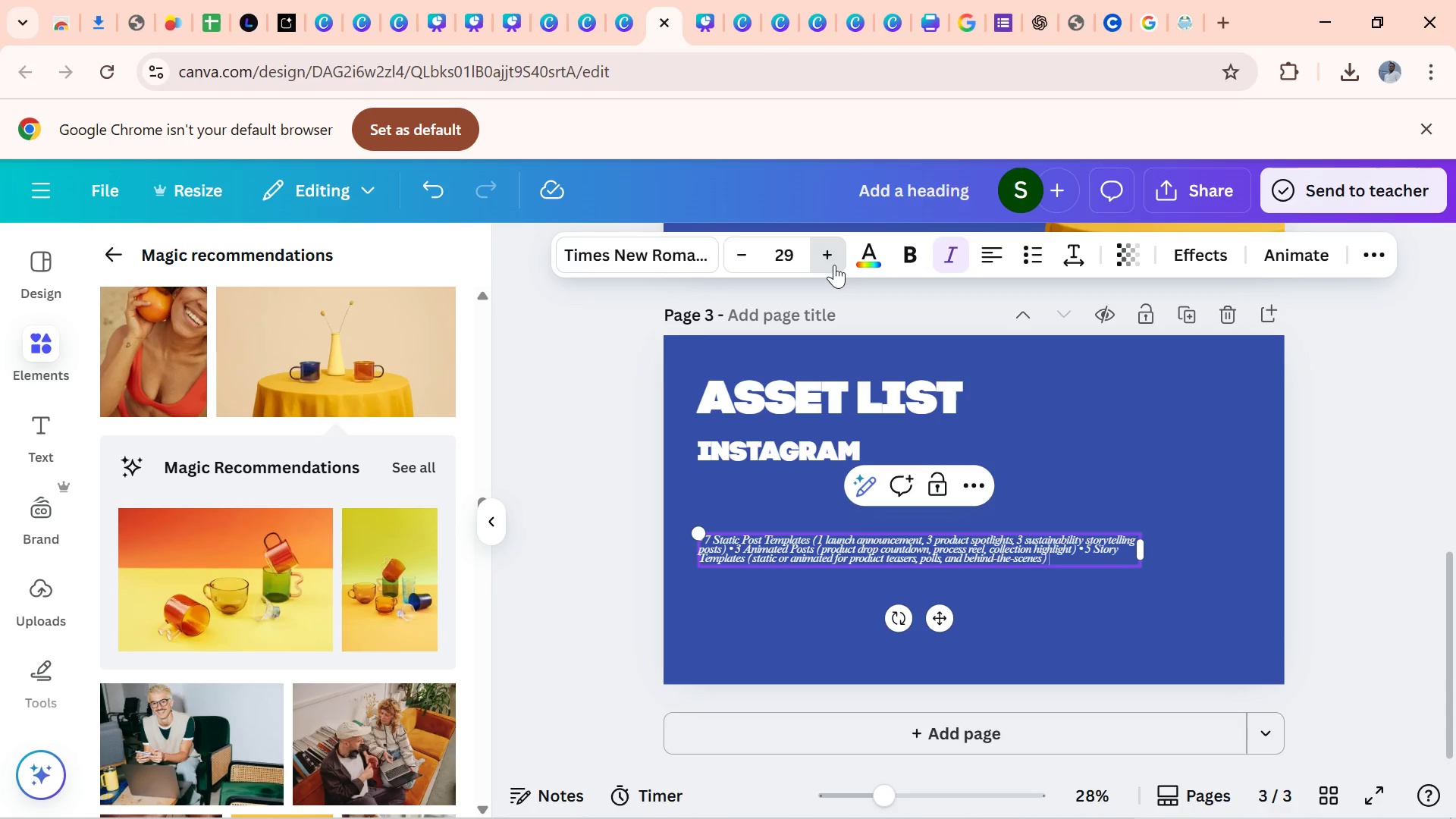 
double_click([834, 265])
 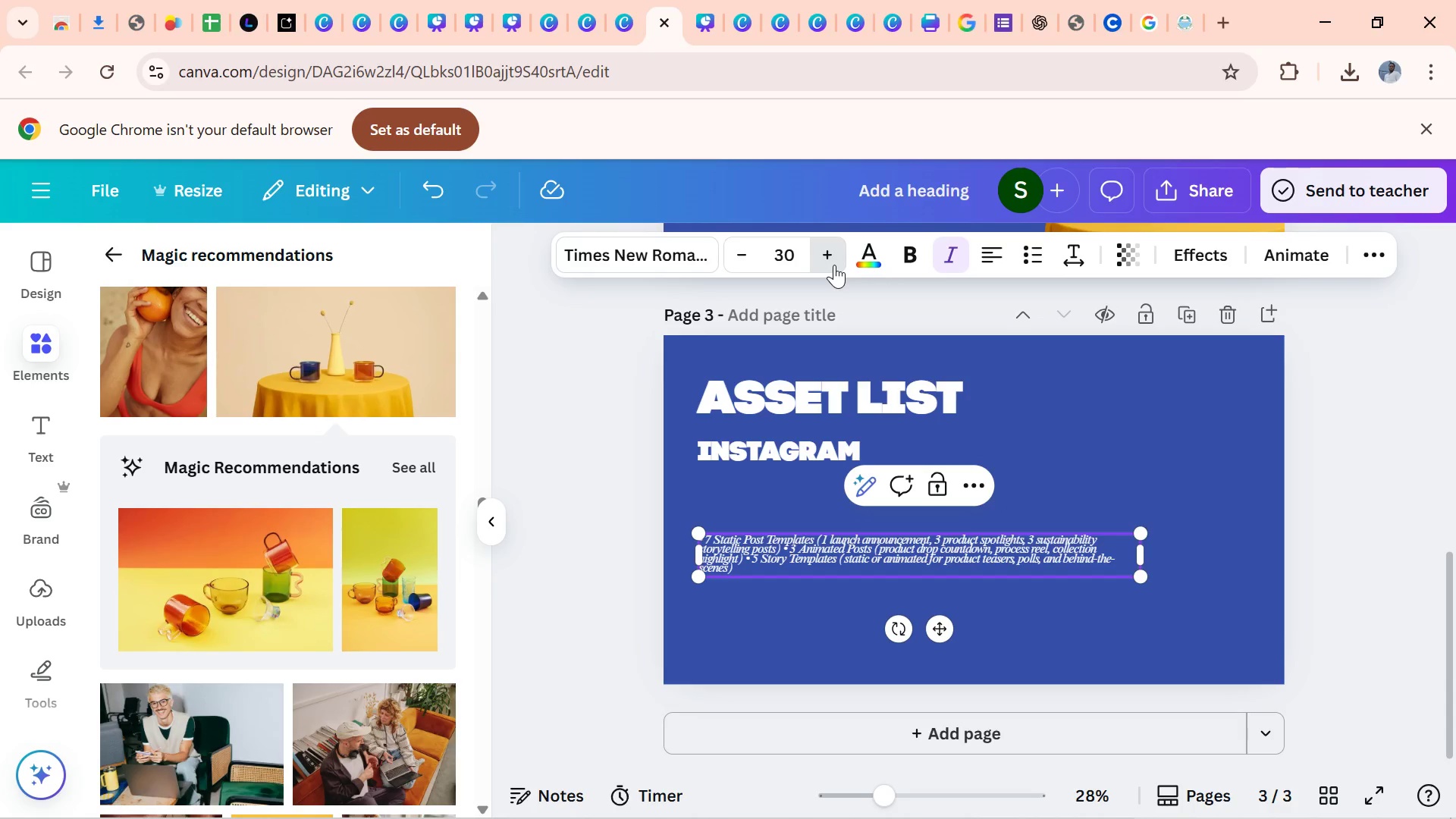 
double_click([834, 265])
 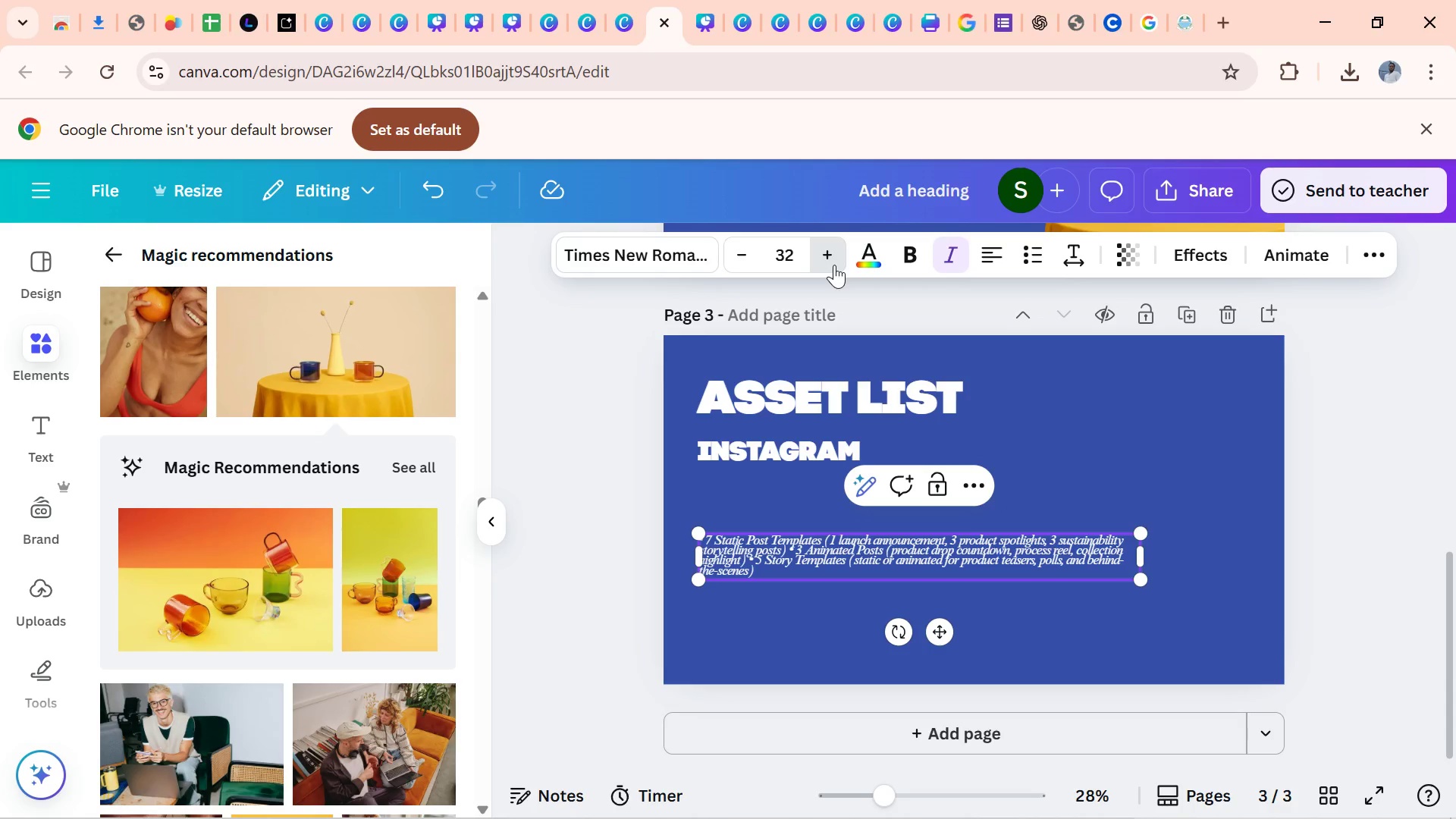 
triple_click([834, 265])
 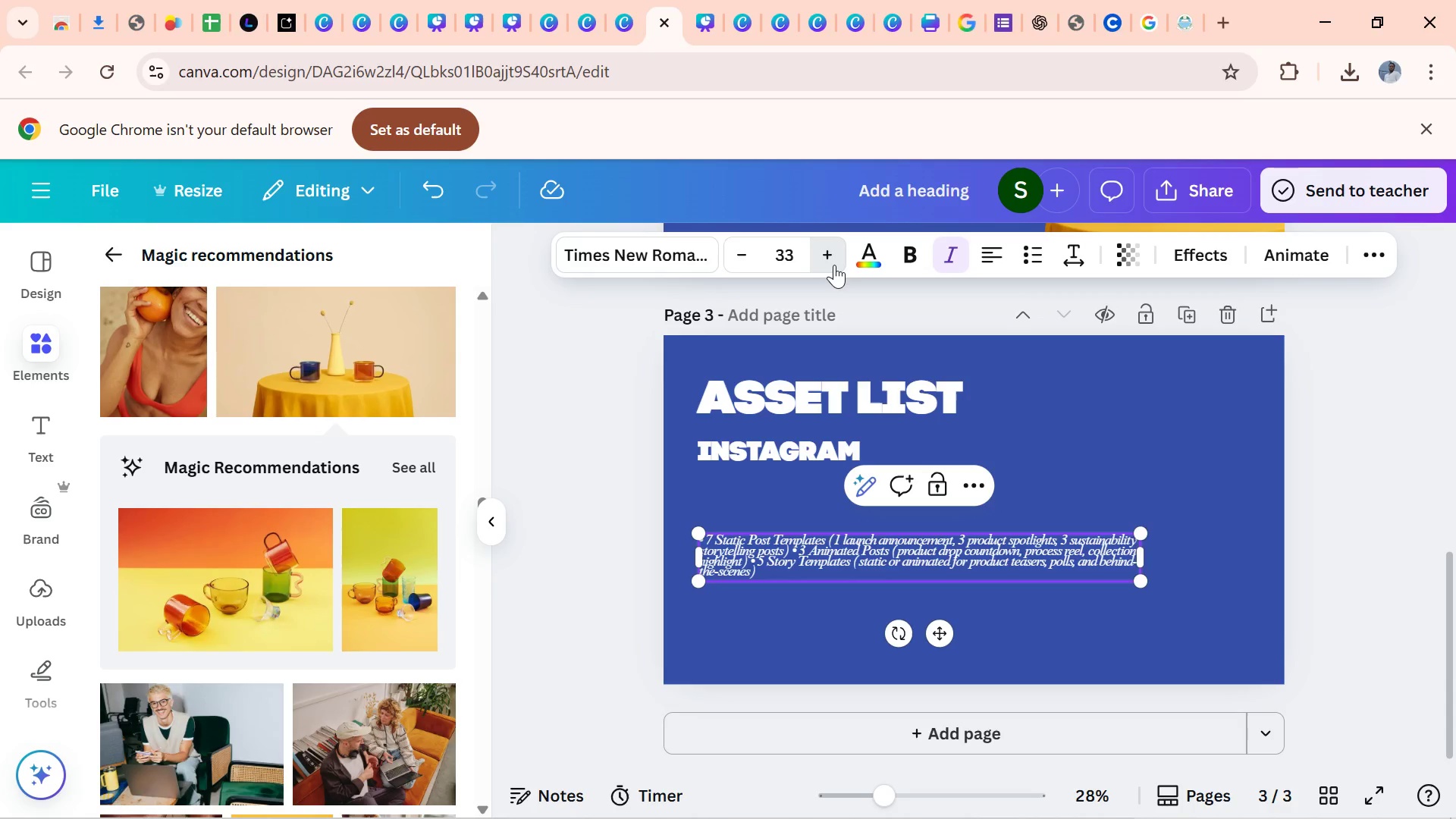 
triple_click([834, 265])
 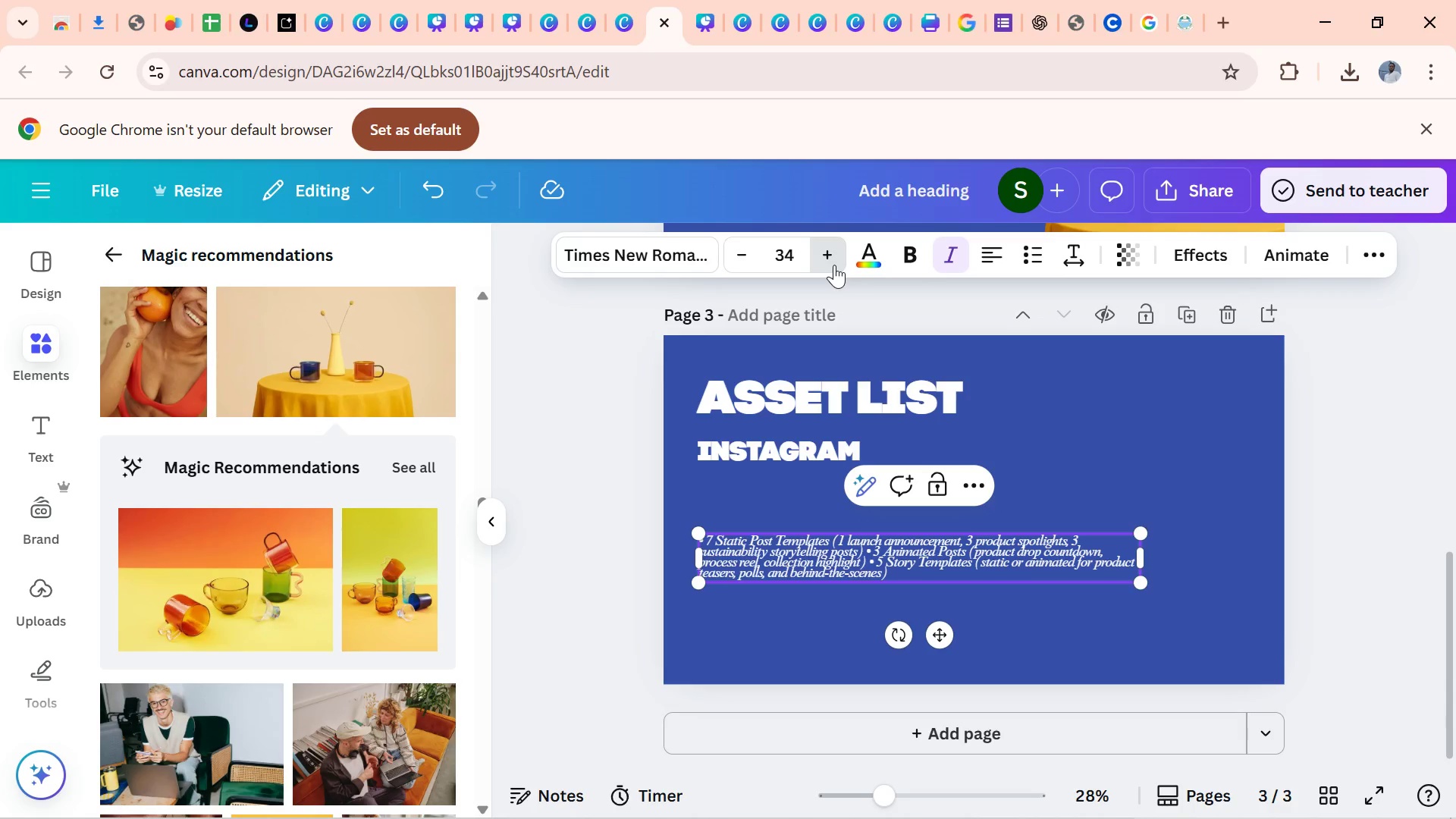 
triple_click([834, 265])
 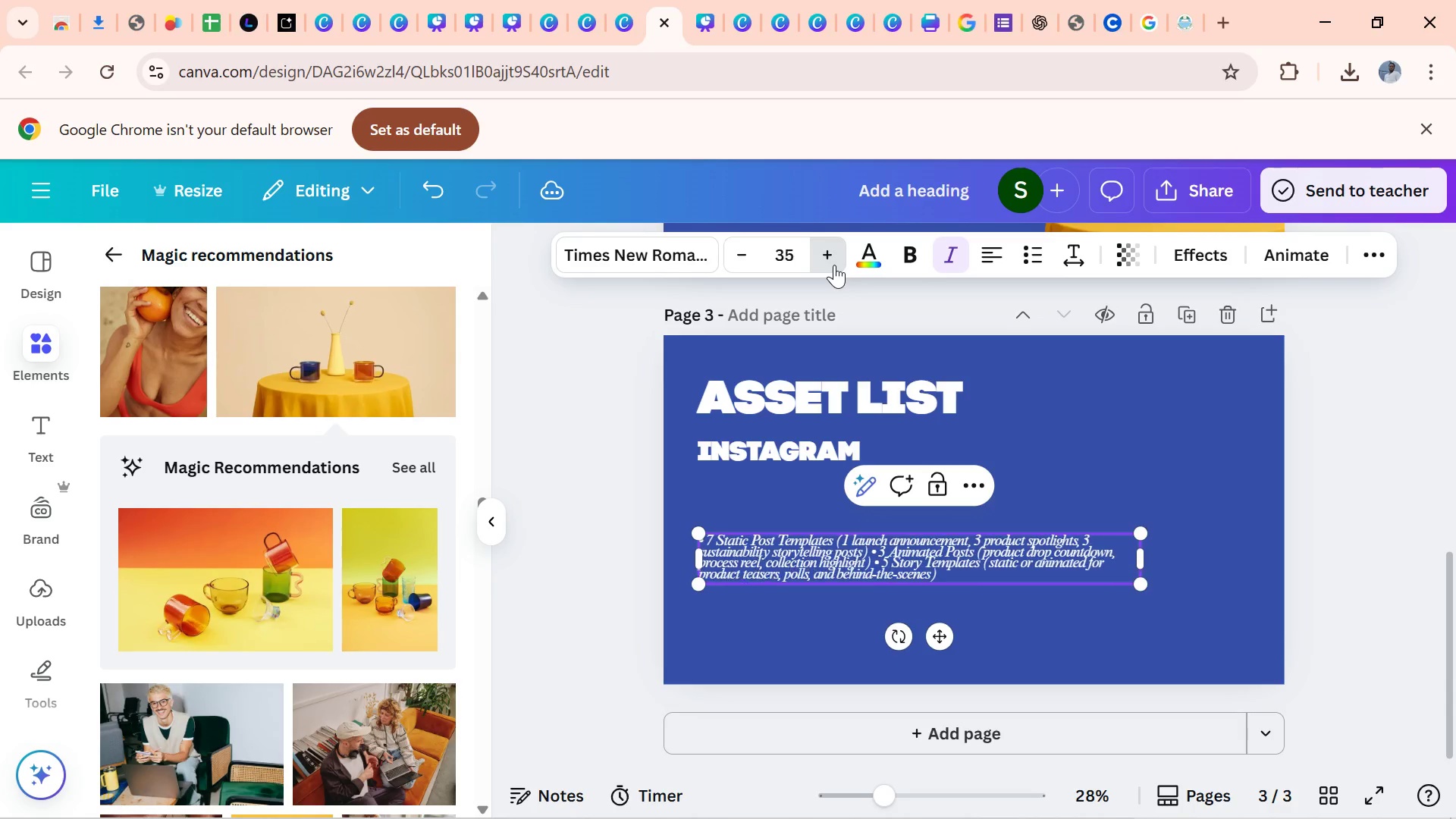 
triple_click([834, 265])
 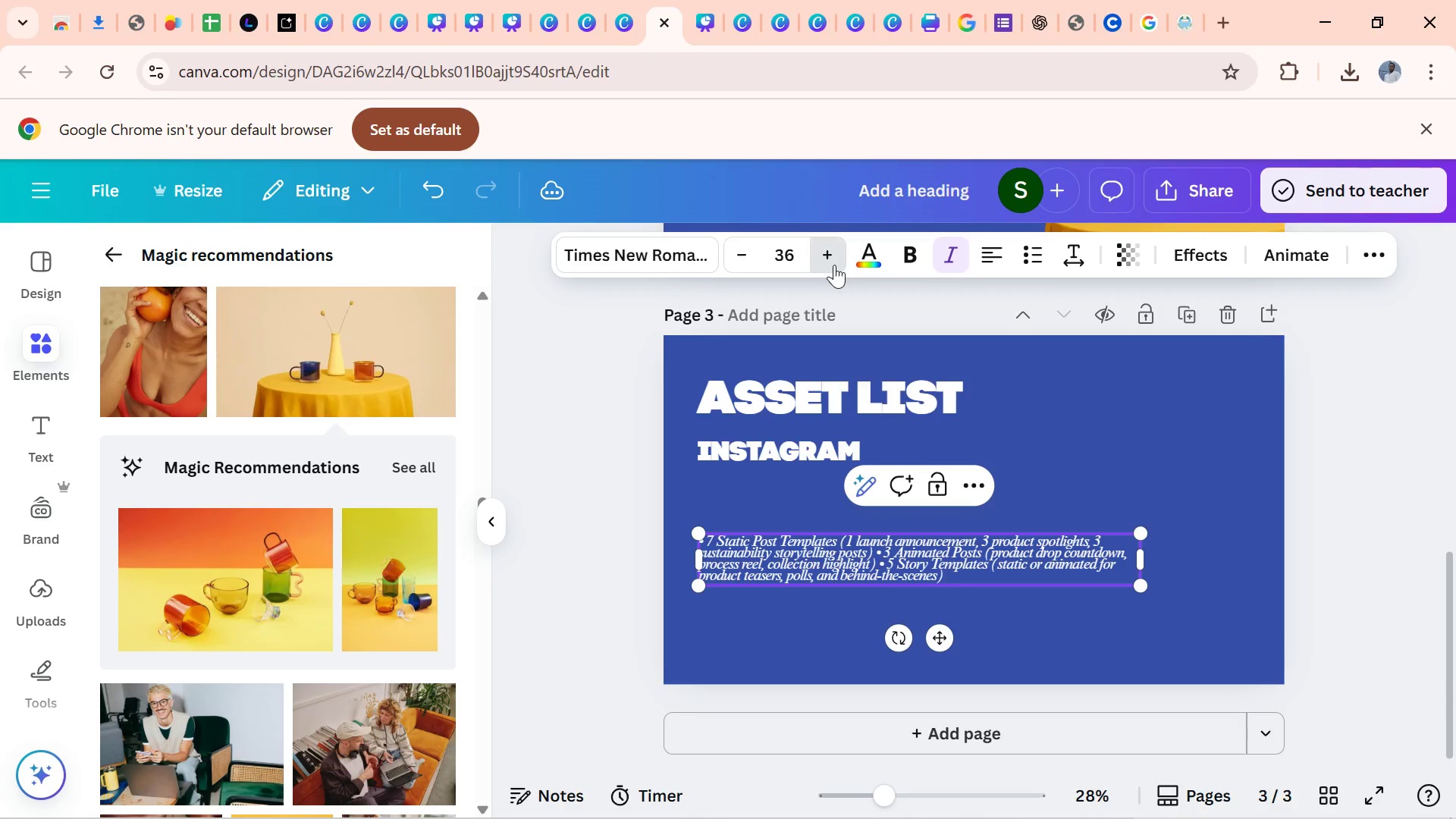 
triple_click([834, 265])
 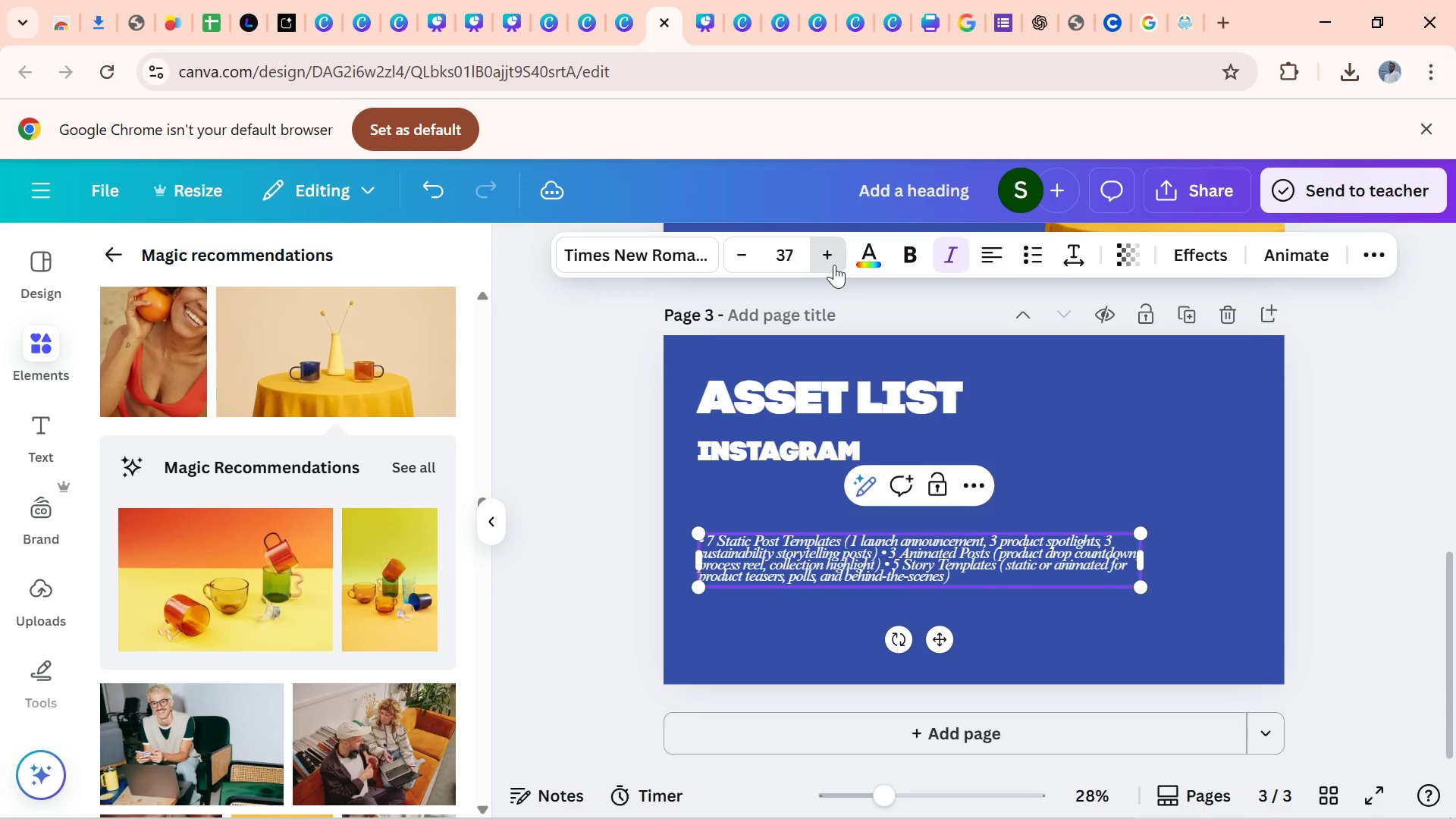 
triple_click([834, 265])
 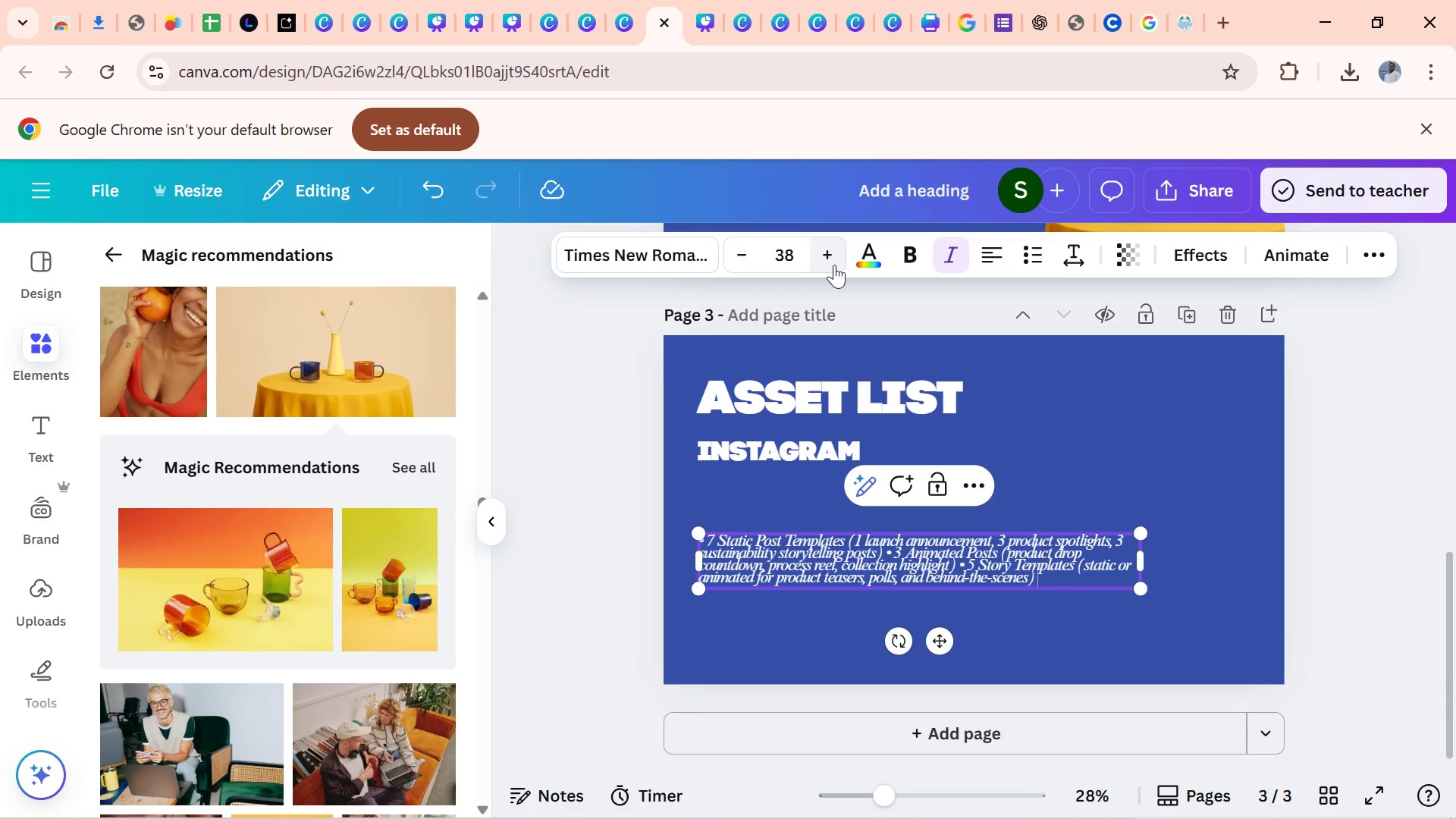 
left_click([834, 265])
 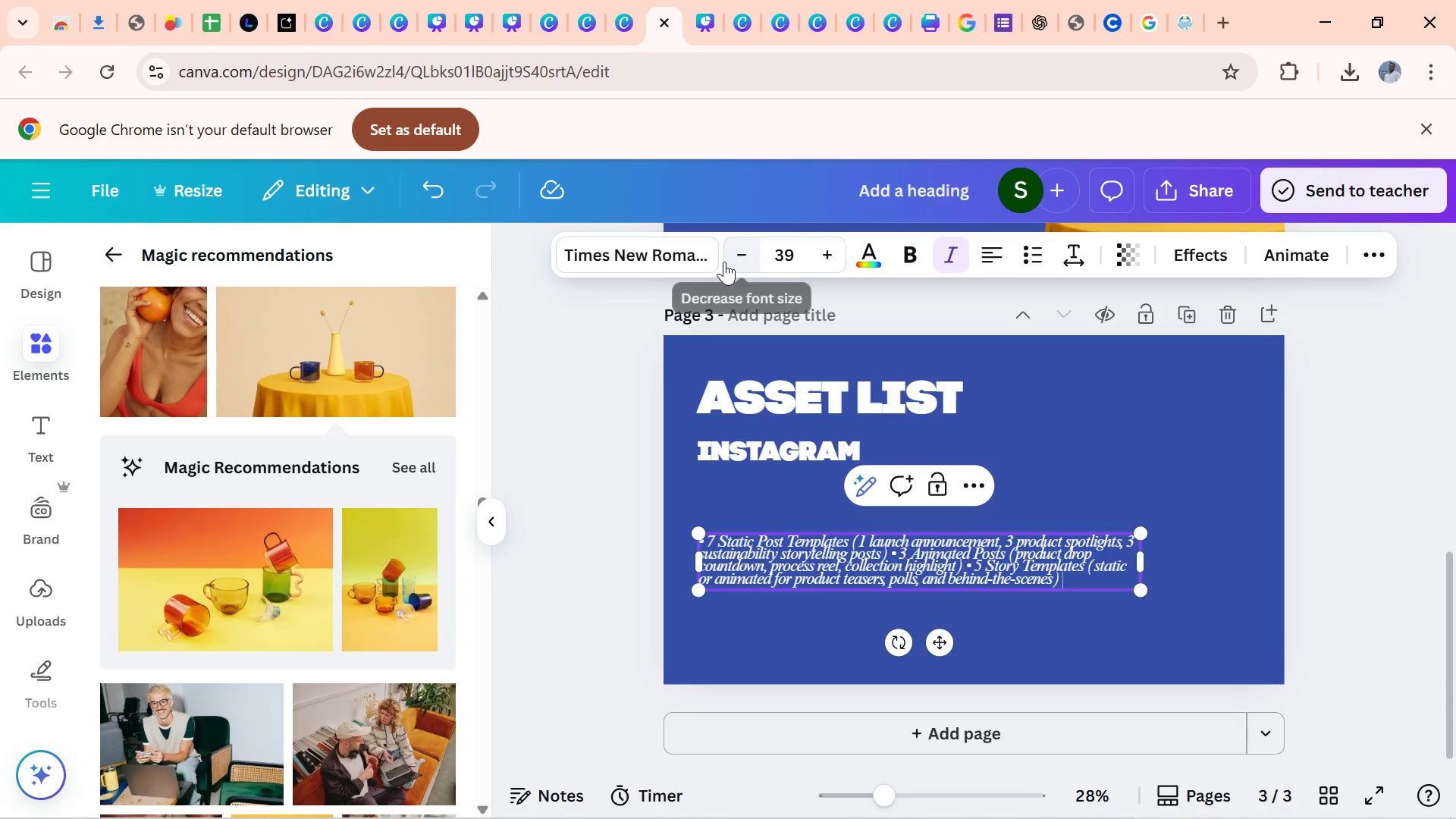 
left_click([749, 254])
 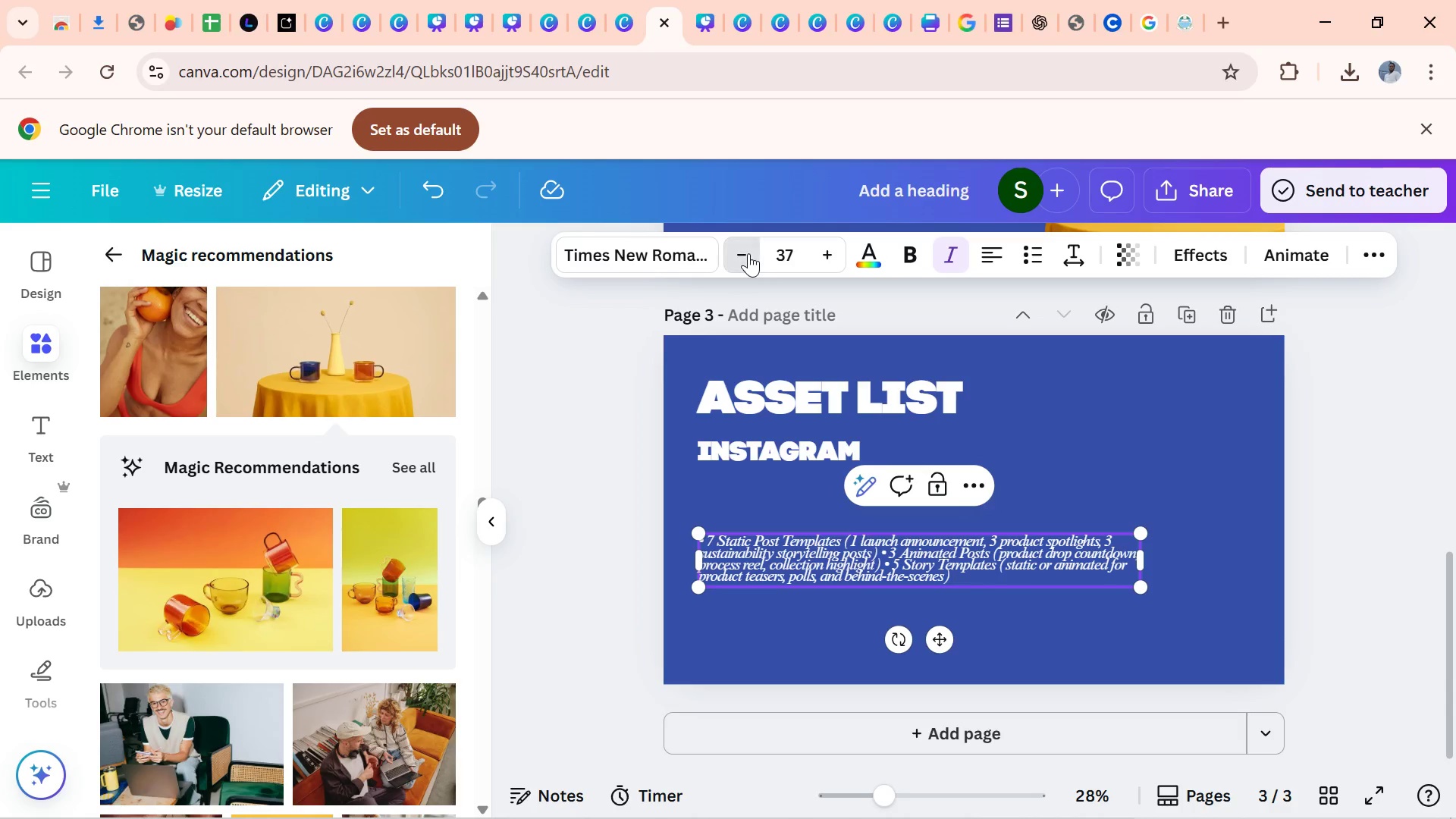 
left_click([748, 253])
 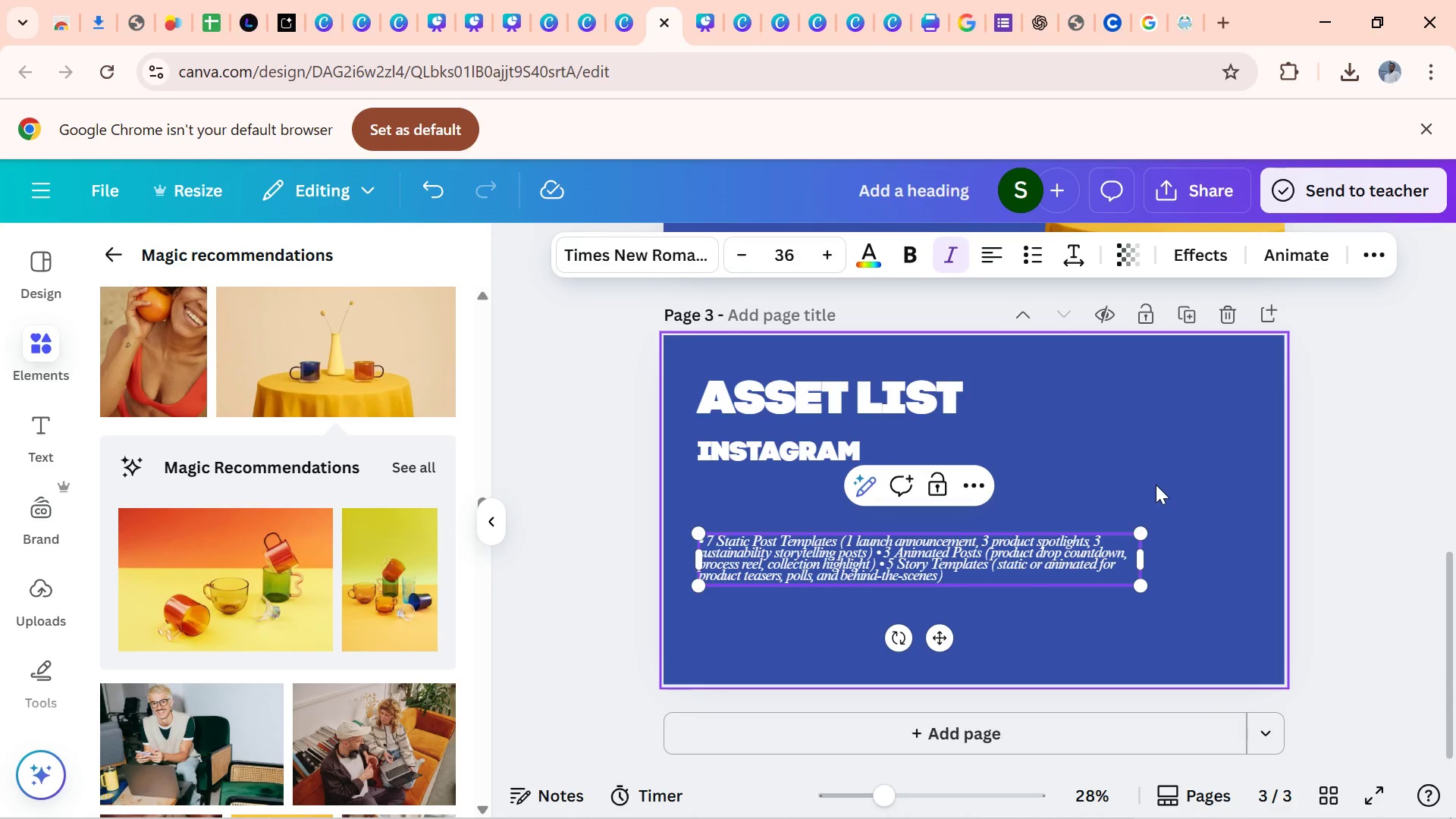 
left_click([1156, 485])
 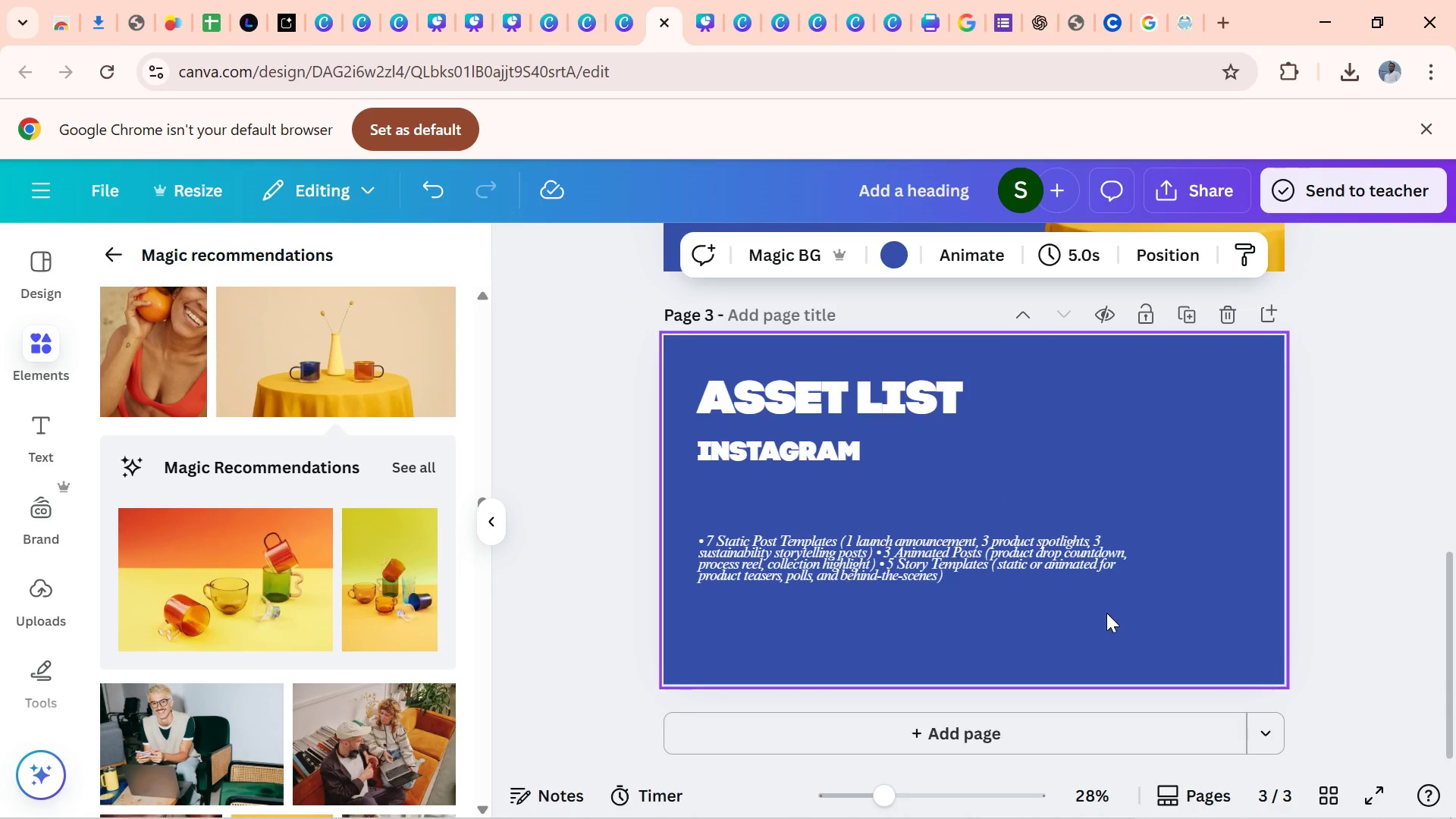 
left_click([1106, 613])
 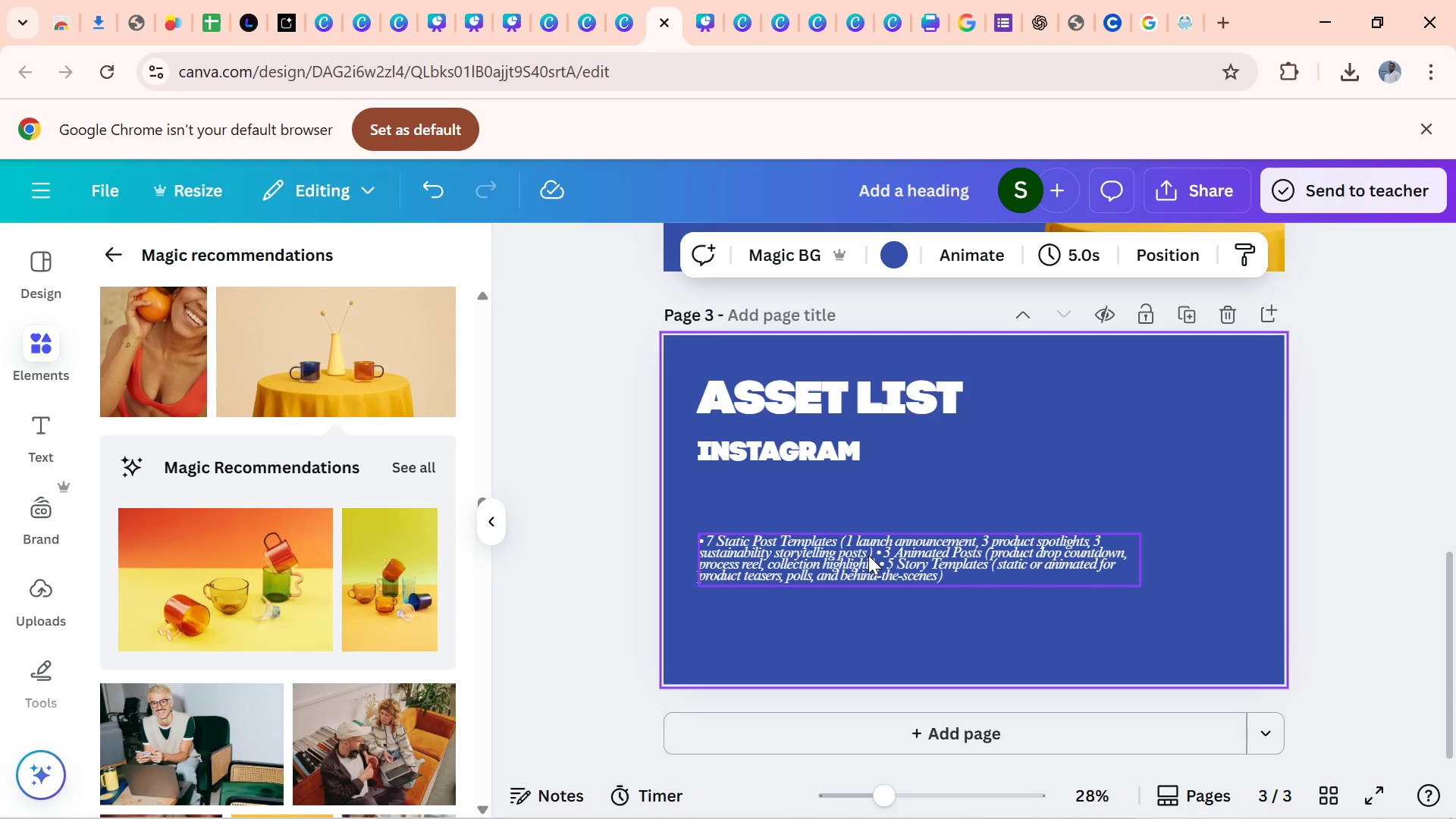 
left_click([871, 548])
 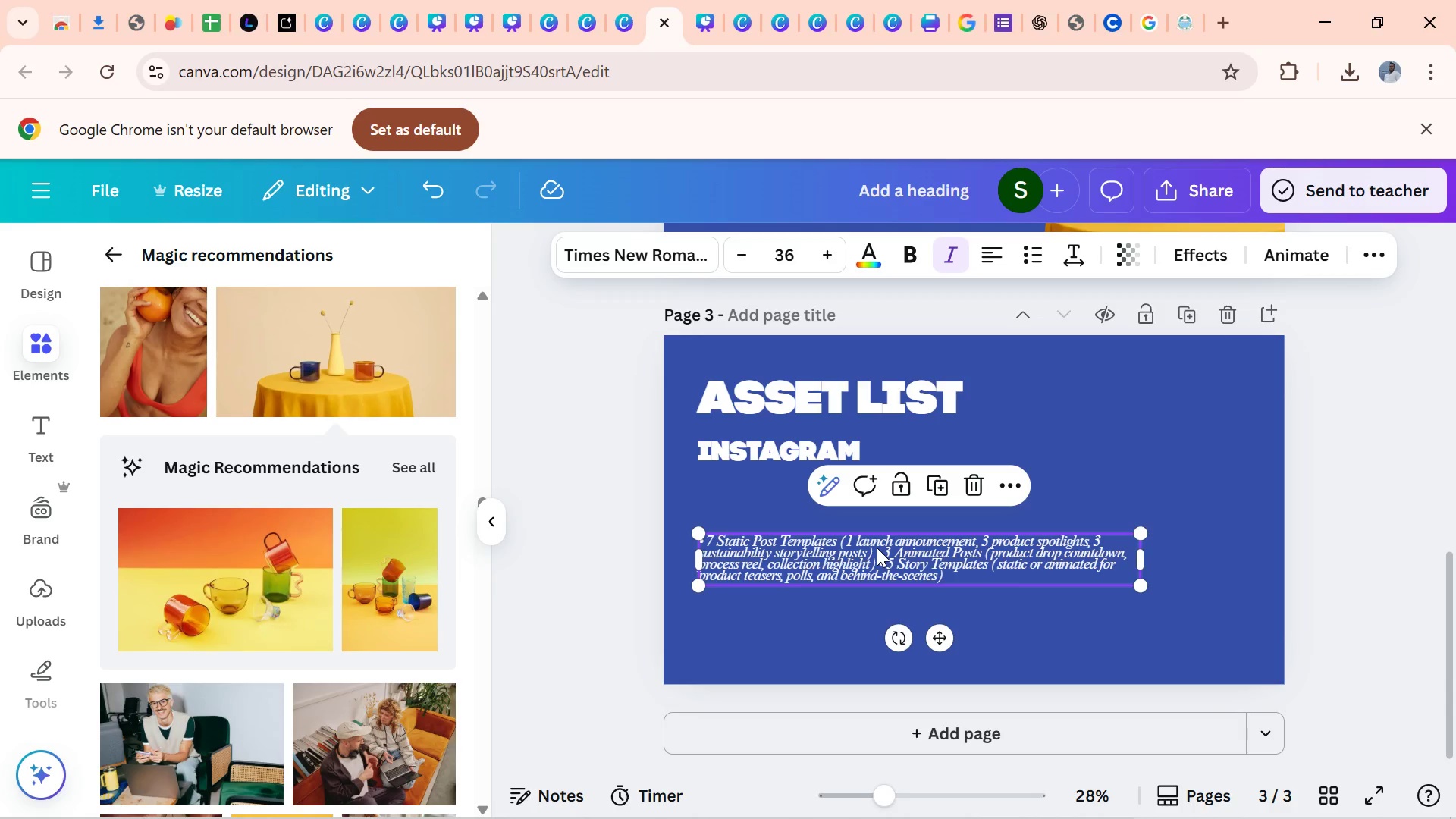 
left_click([877, 548])
 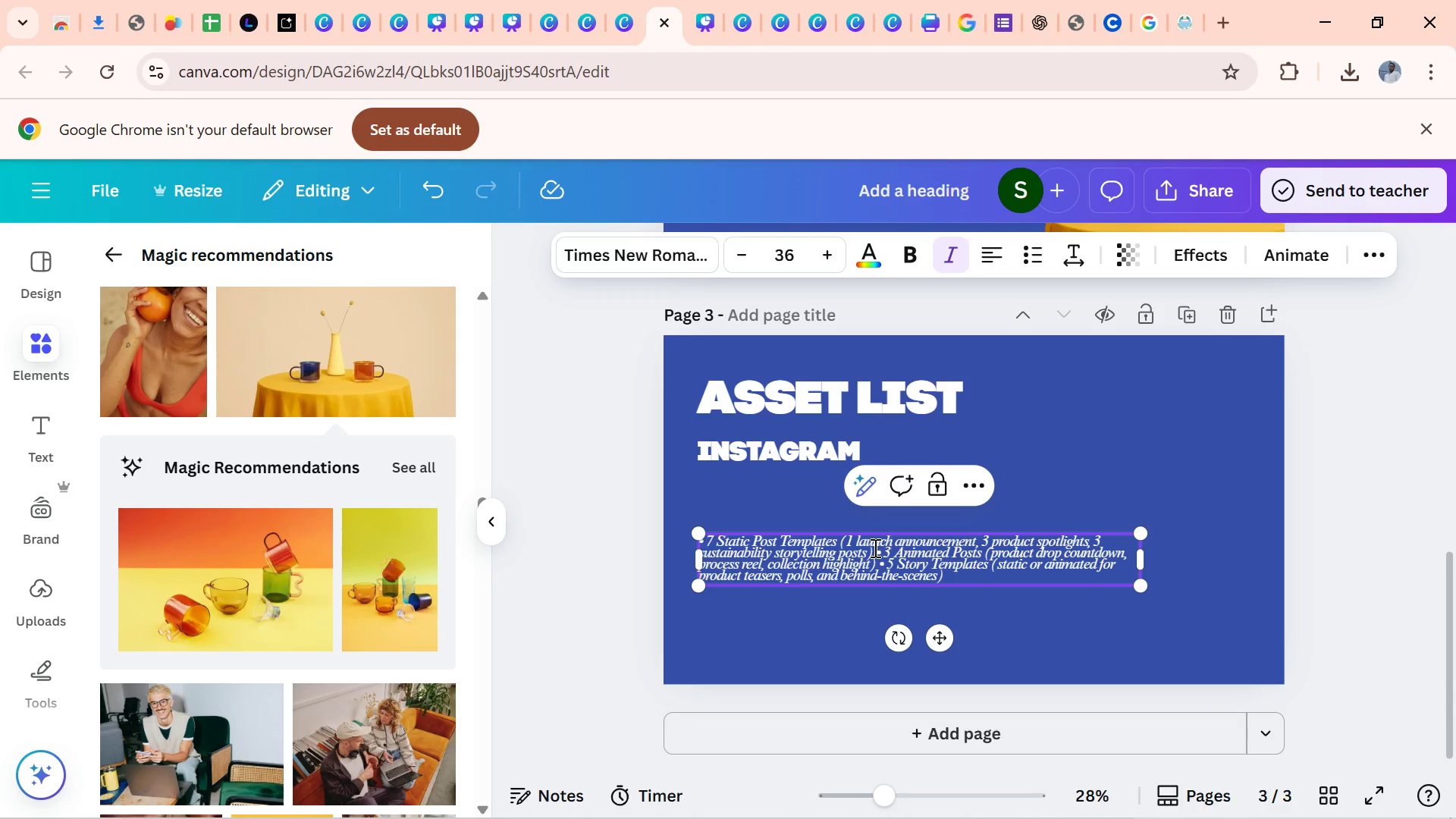 
key(Enter)
 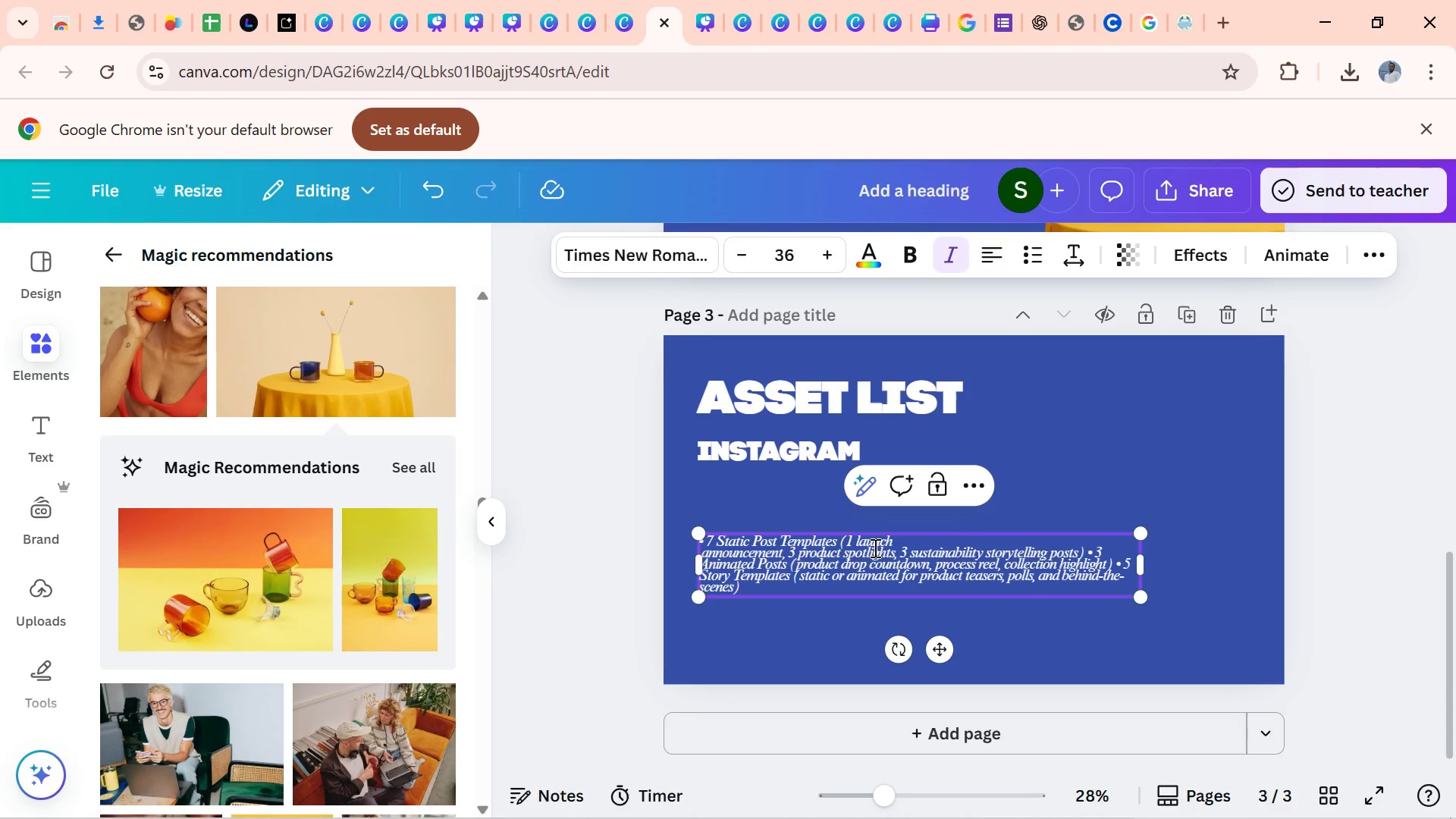 
key(Control+Z)
 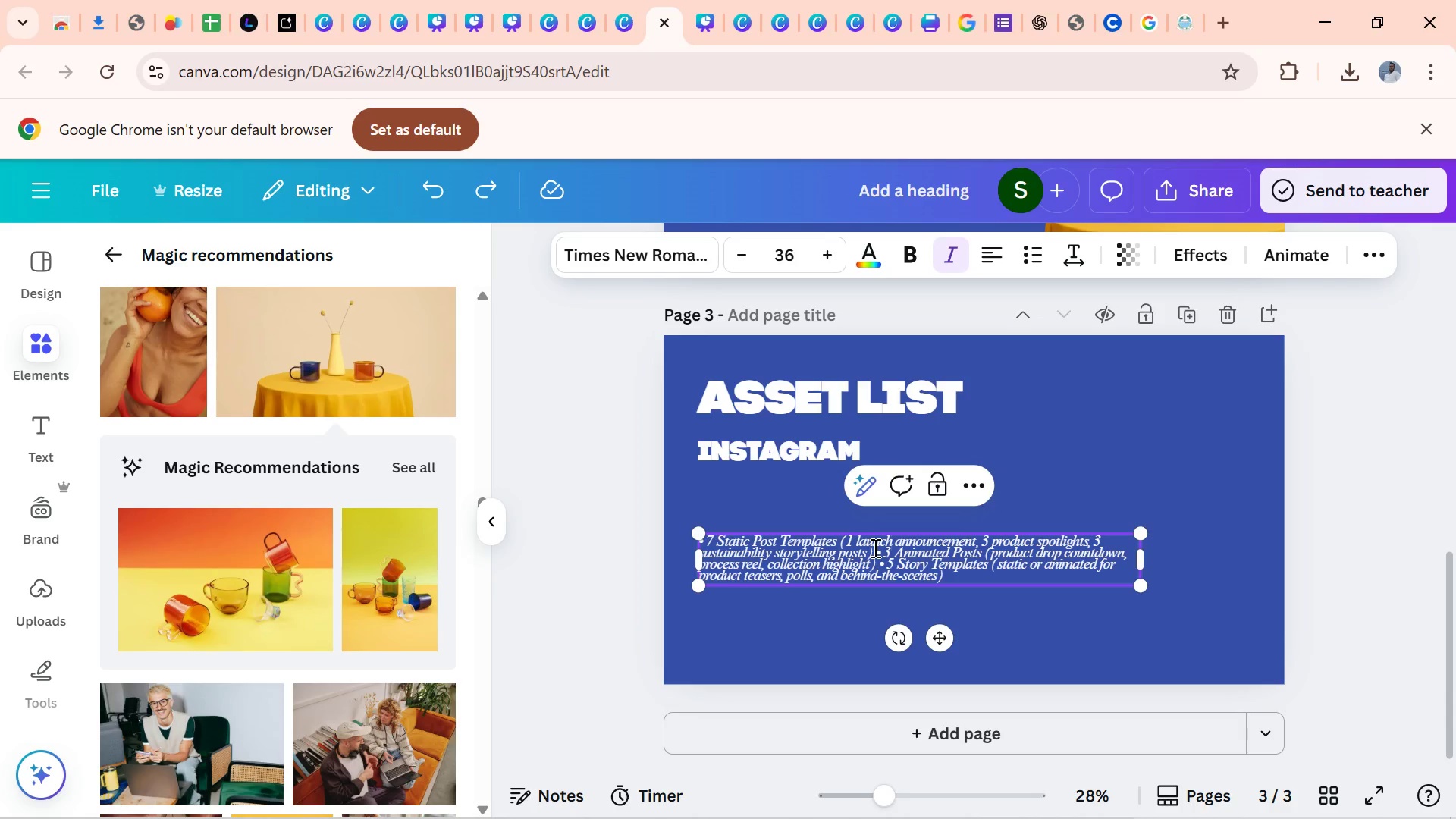 
key(ArrowDown)
 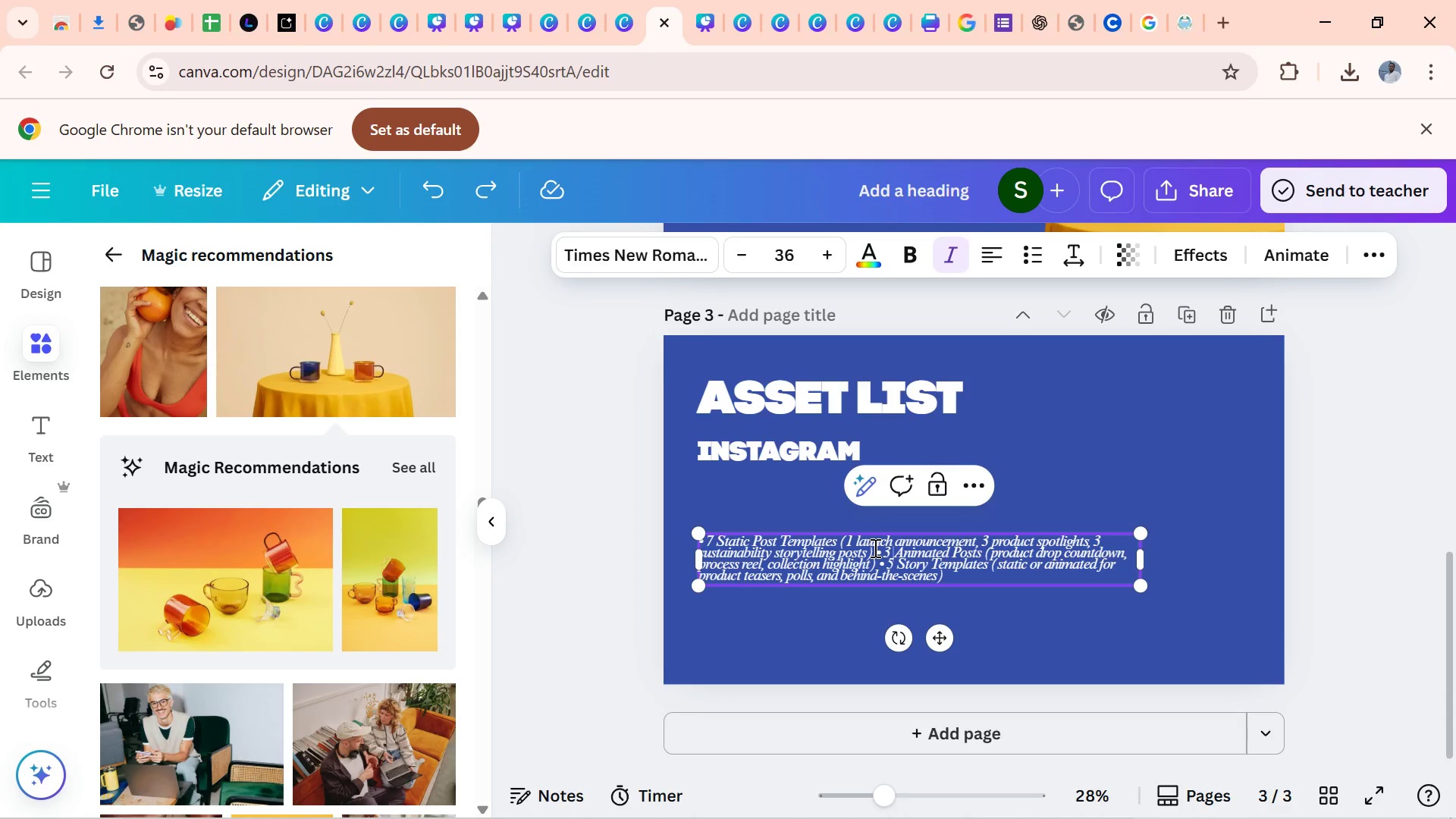 
key(ArrowLeft)
 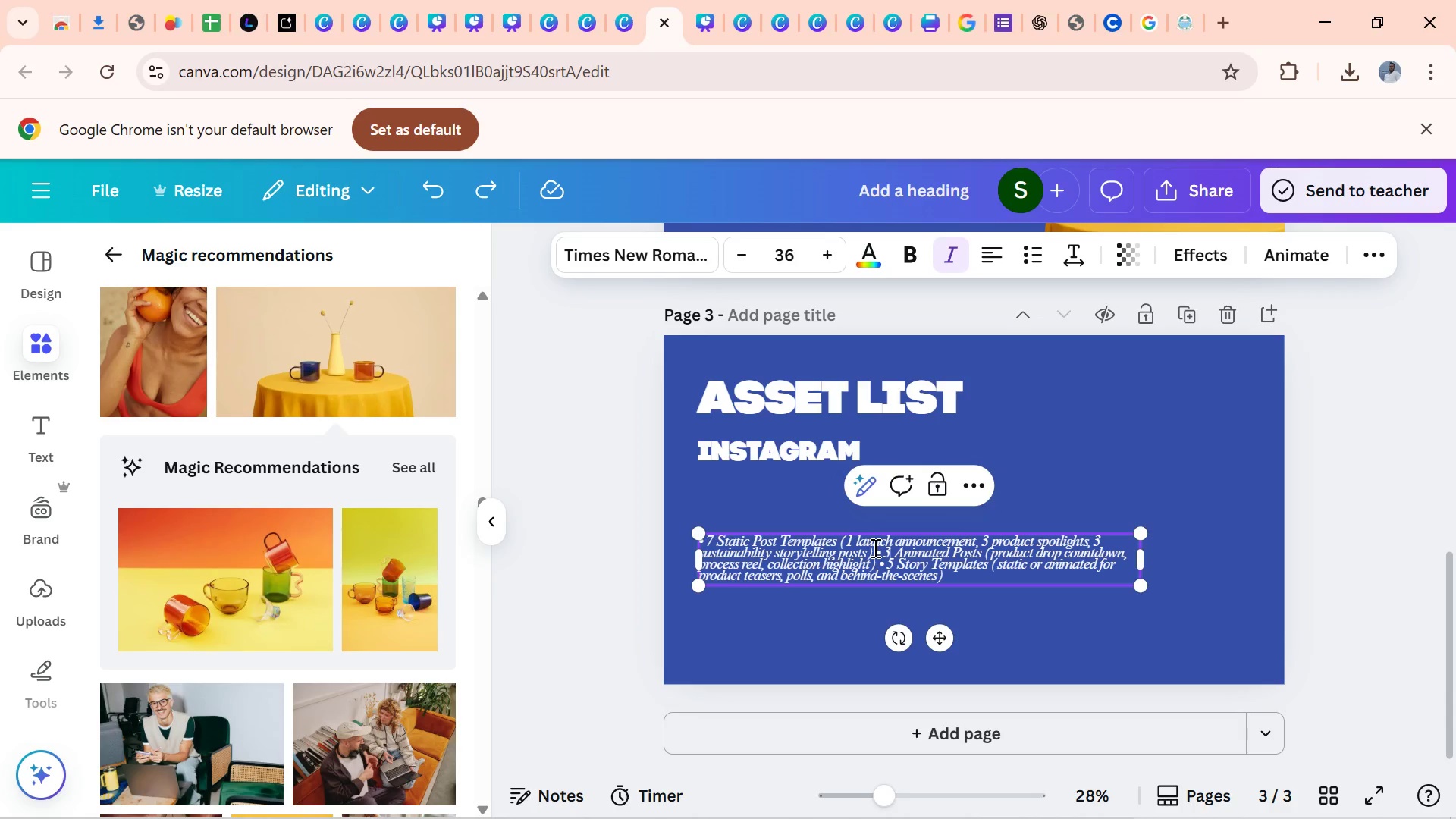 
key(ArrowLeft)
 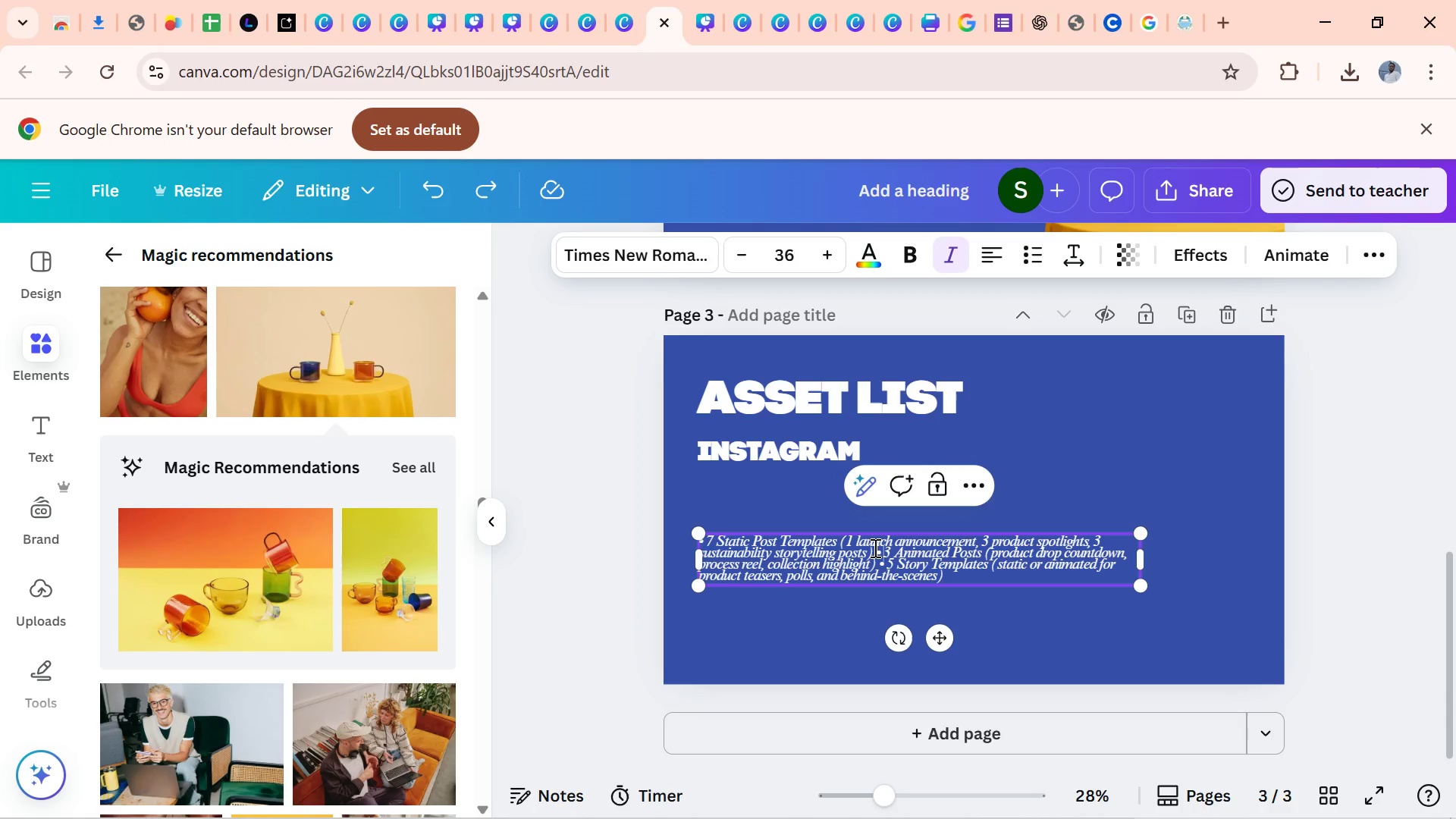 
key(ArrowLeft)
 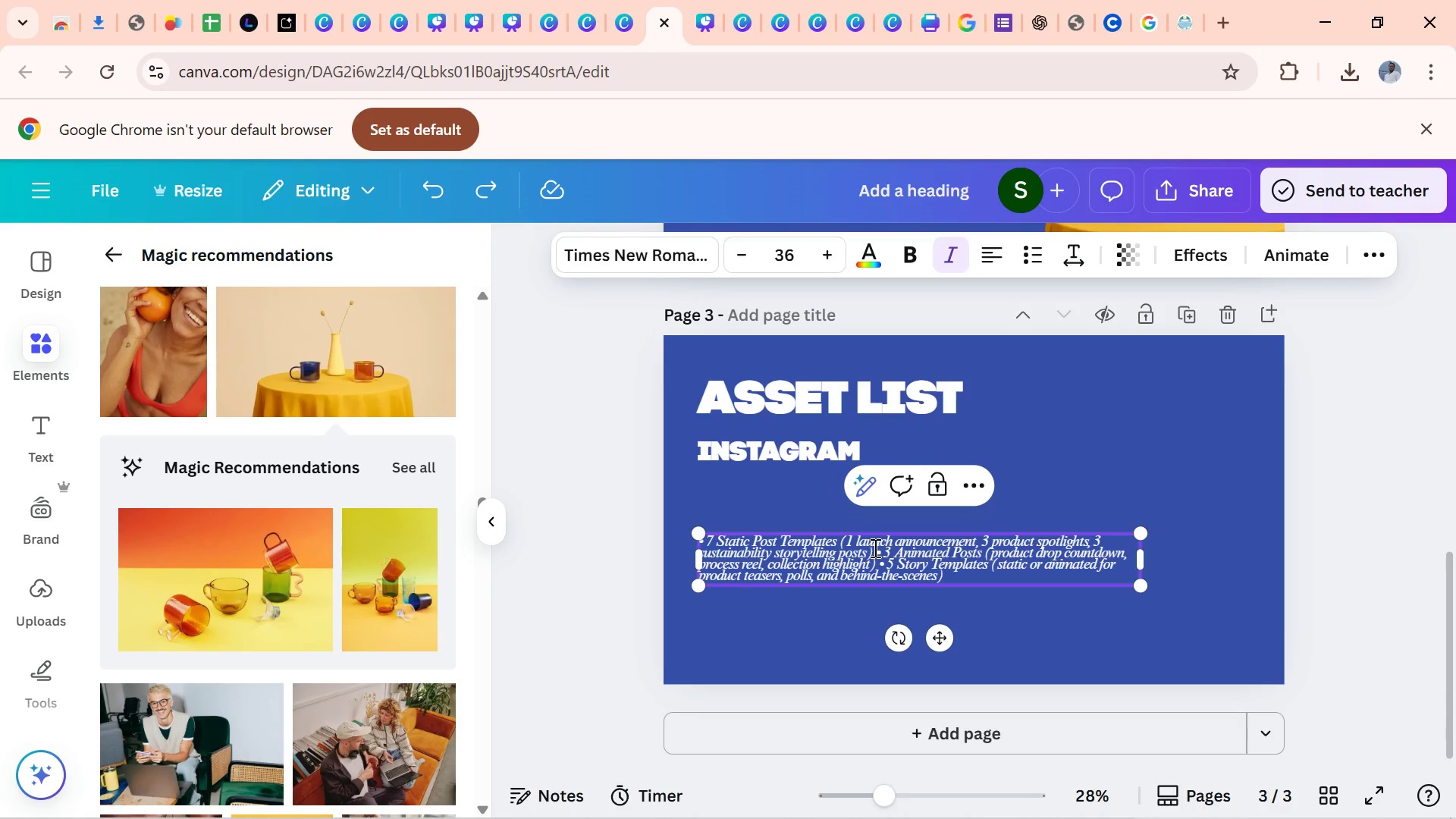 
key(ArrowLeft)
 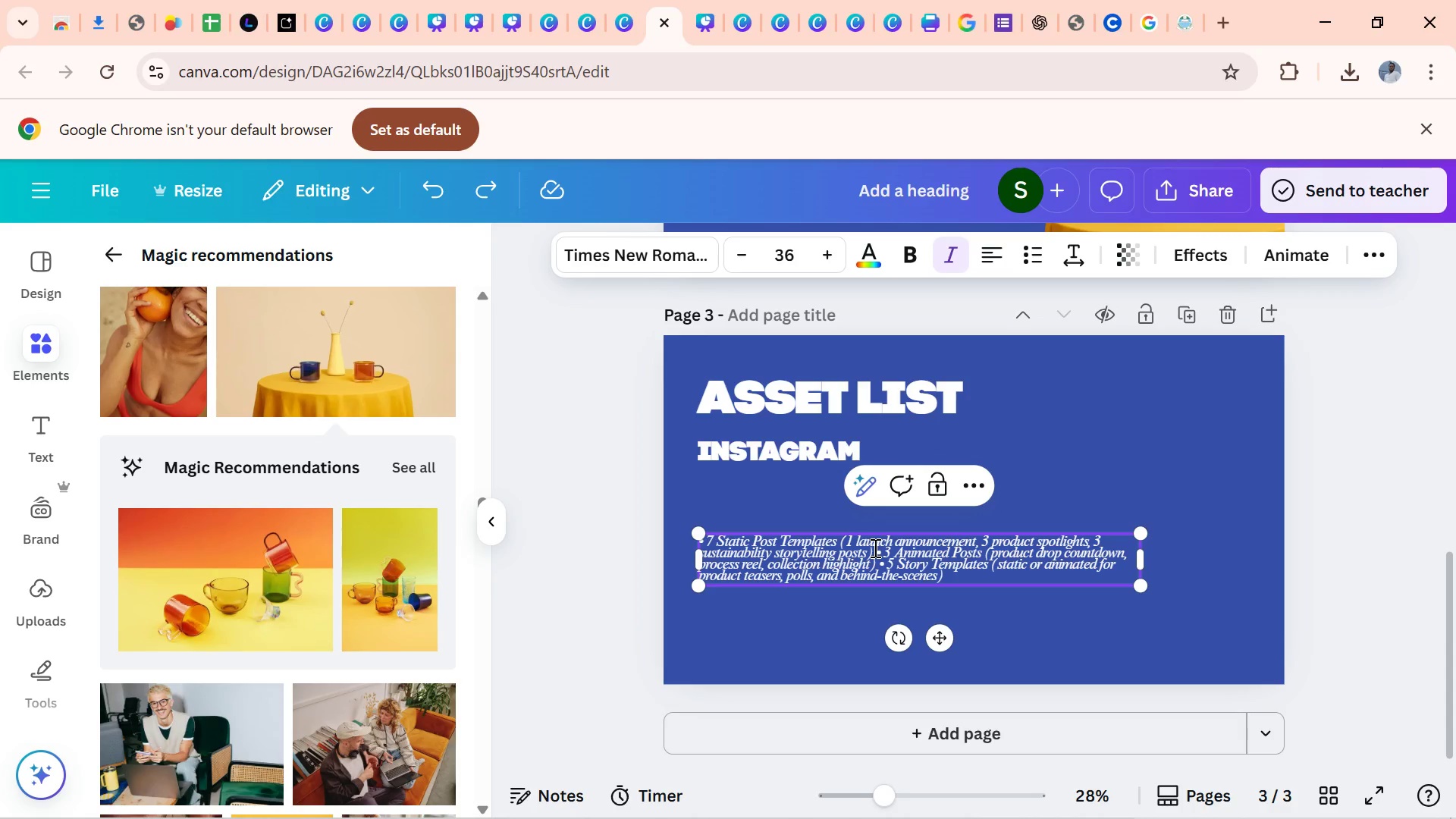 
key(Enter)
 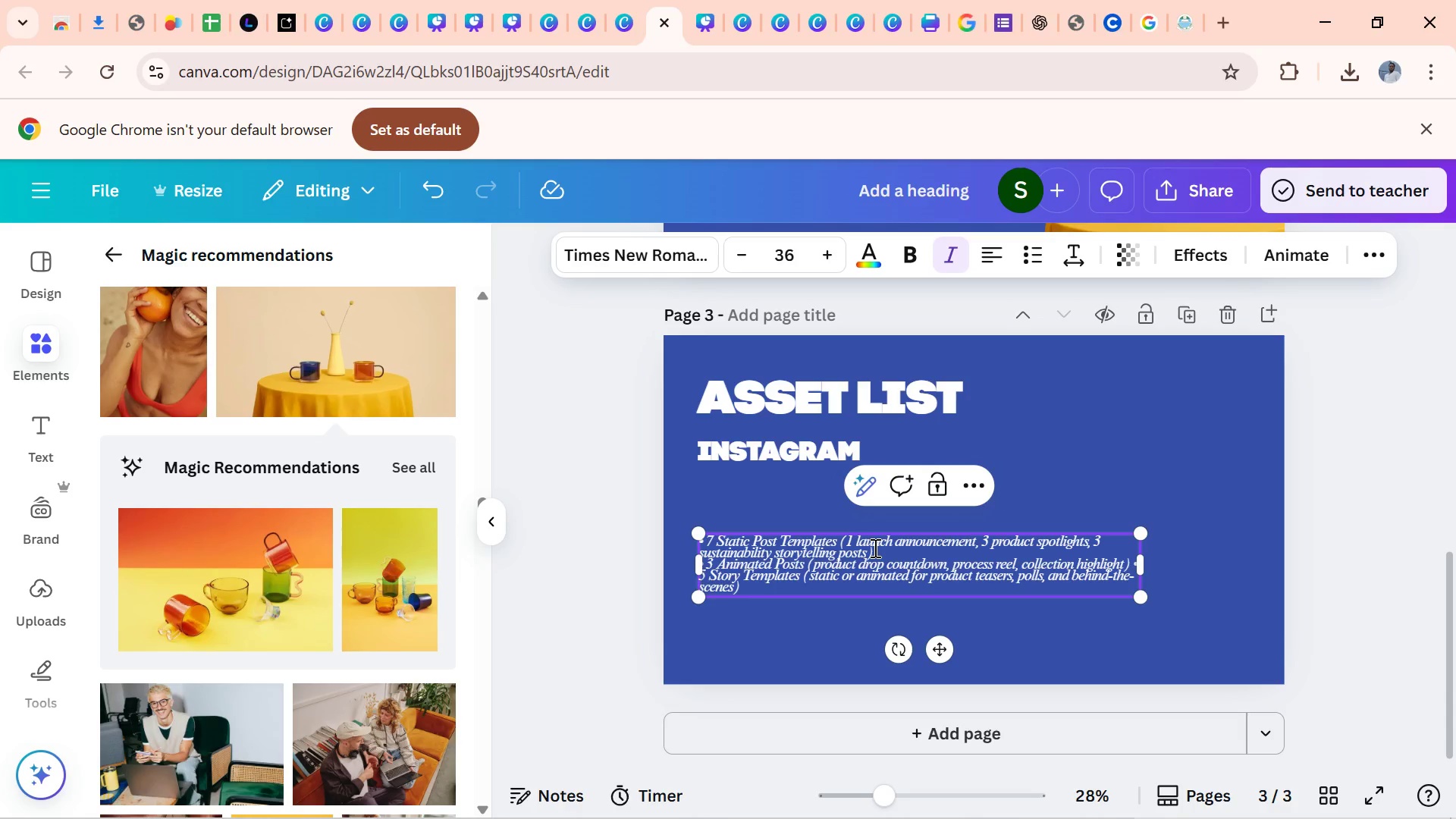 
key(Enter)
 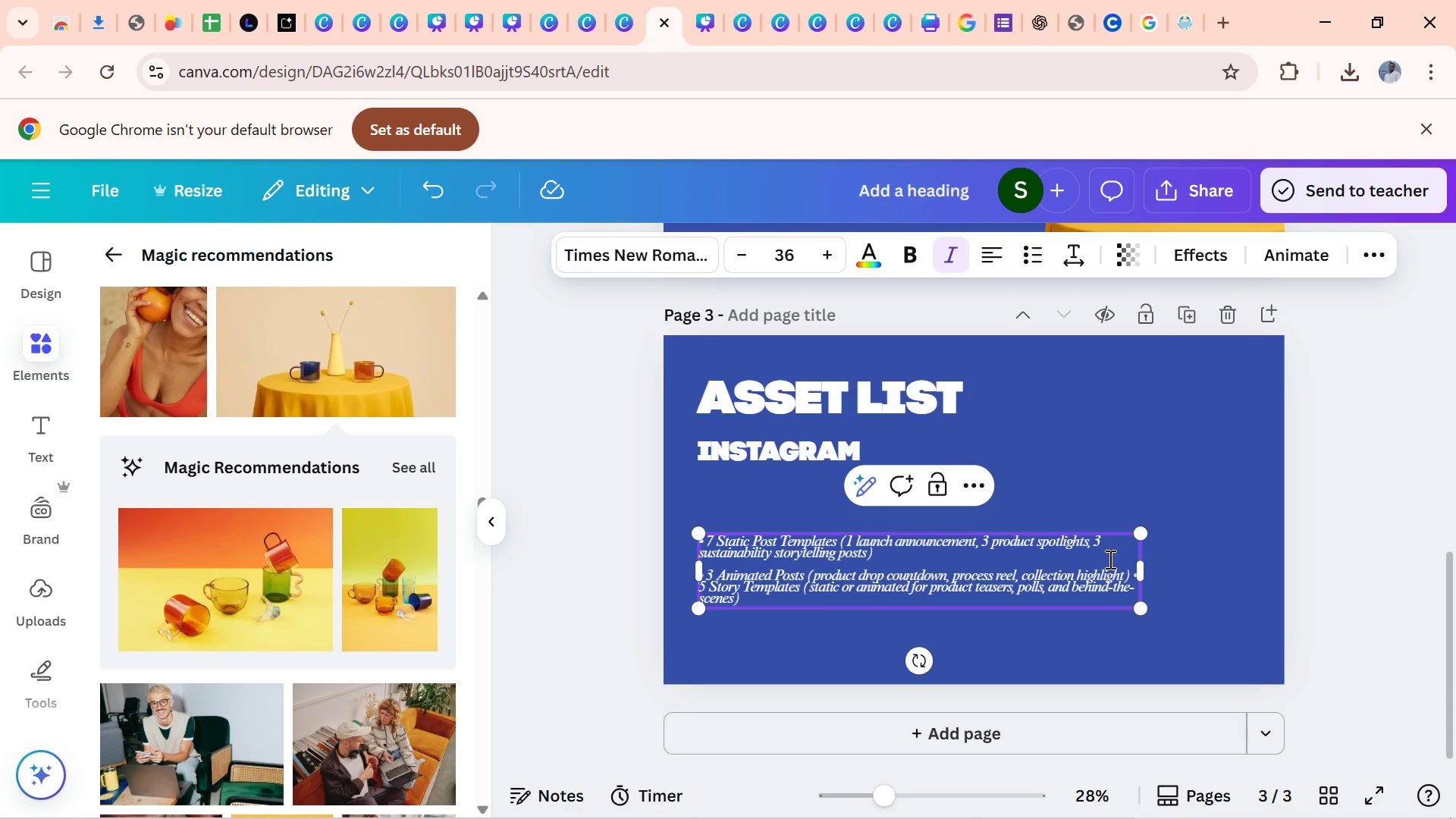 
wait(9.44)
 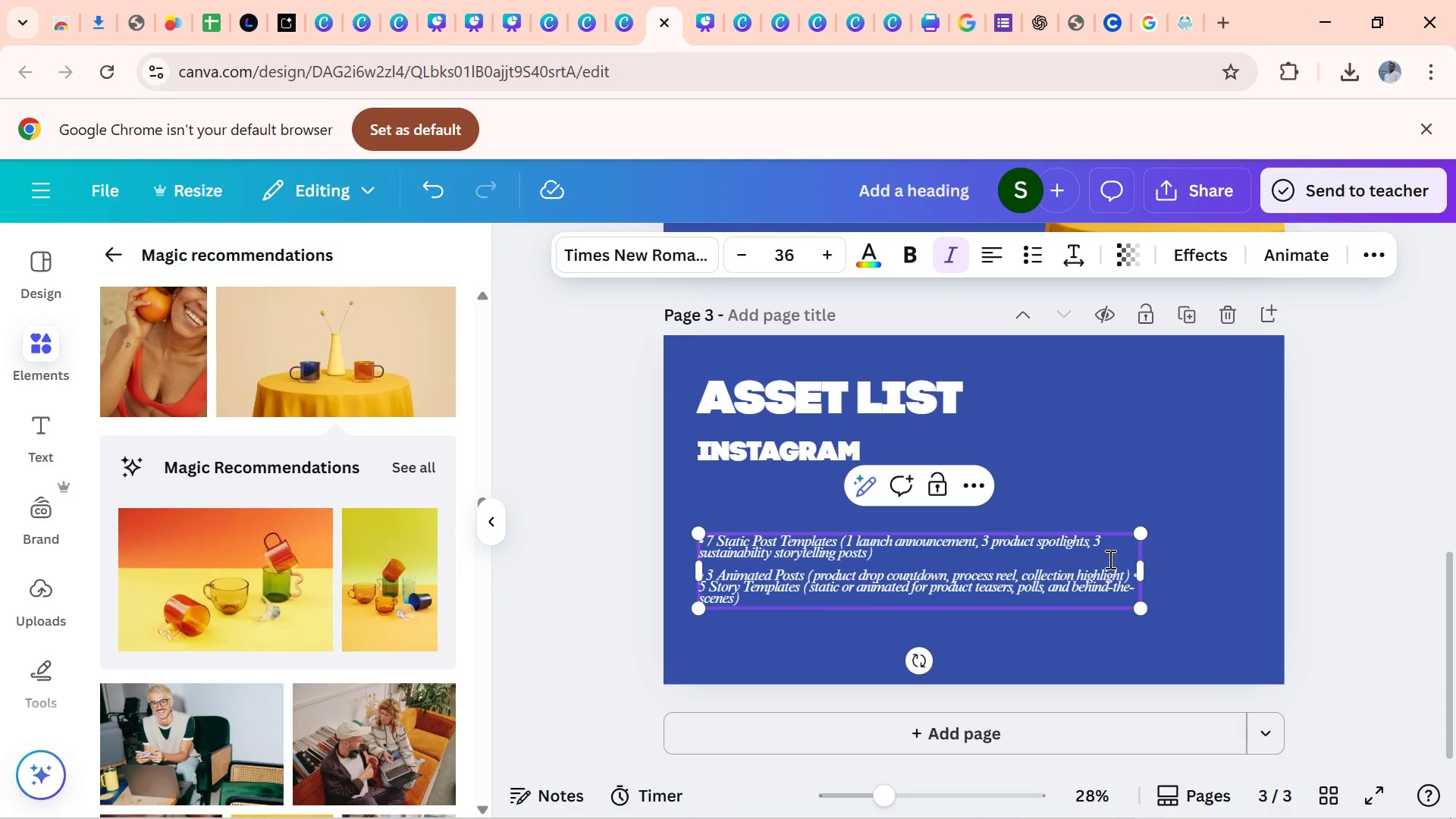 
left_click([1128, 574])
 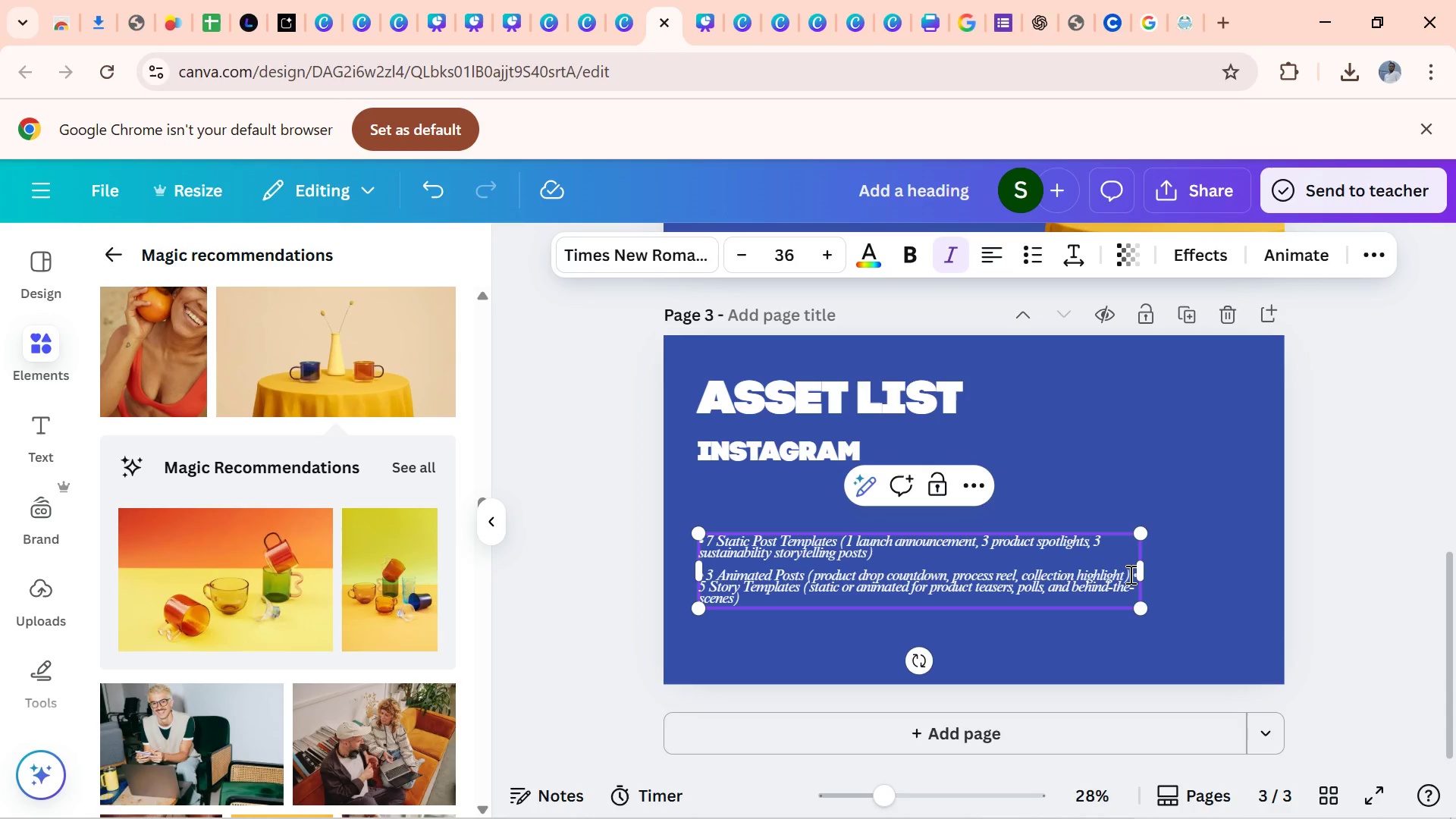 
key(ArrowRight)
 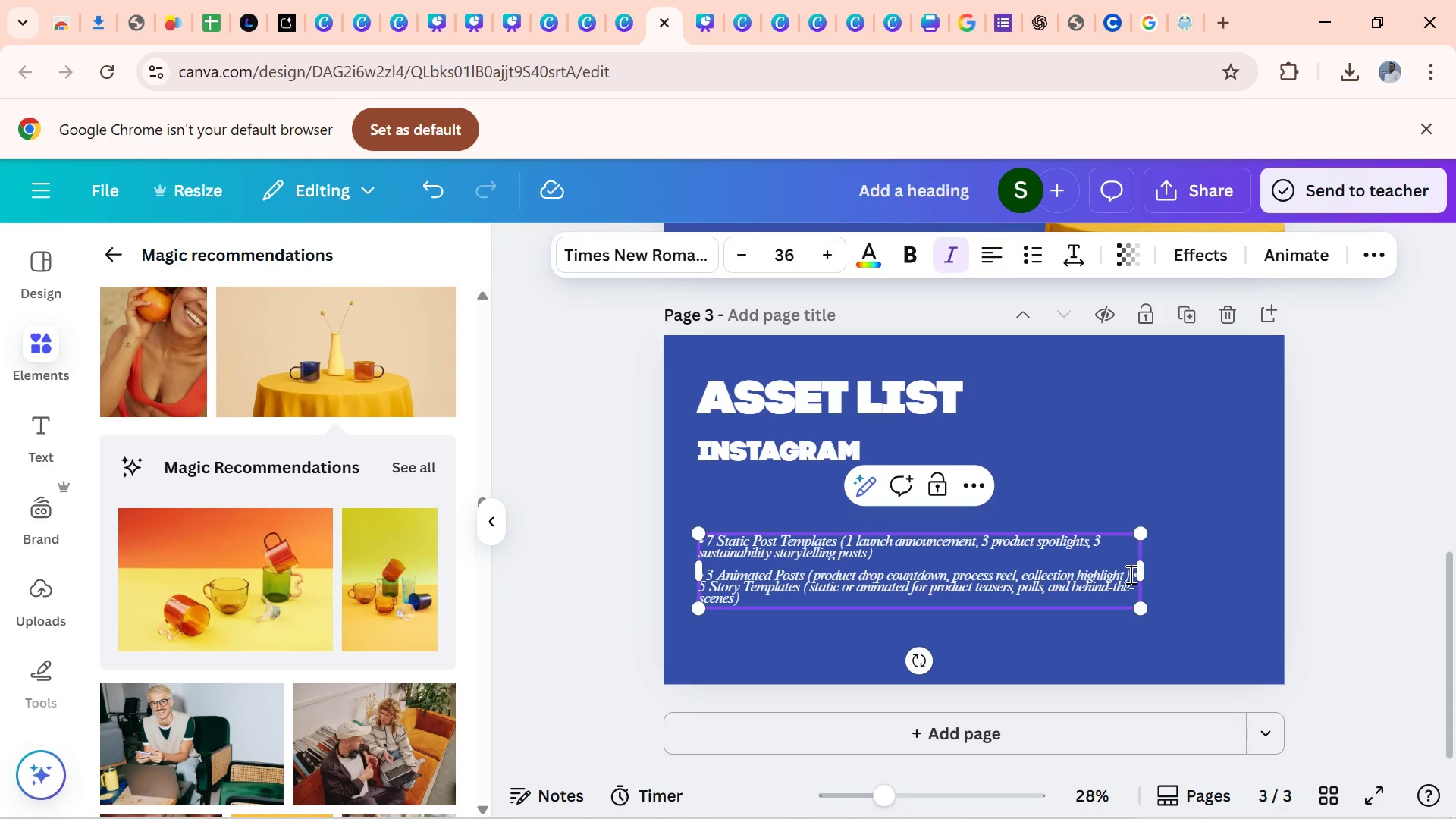 
key(Enter)
 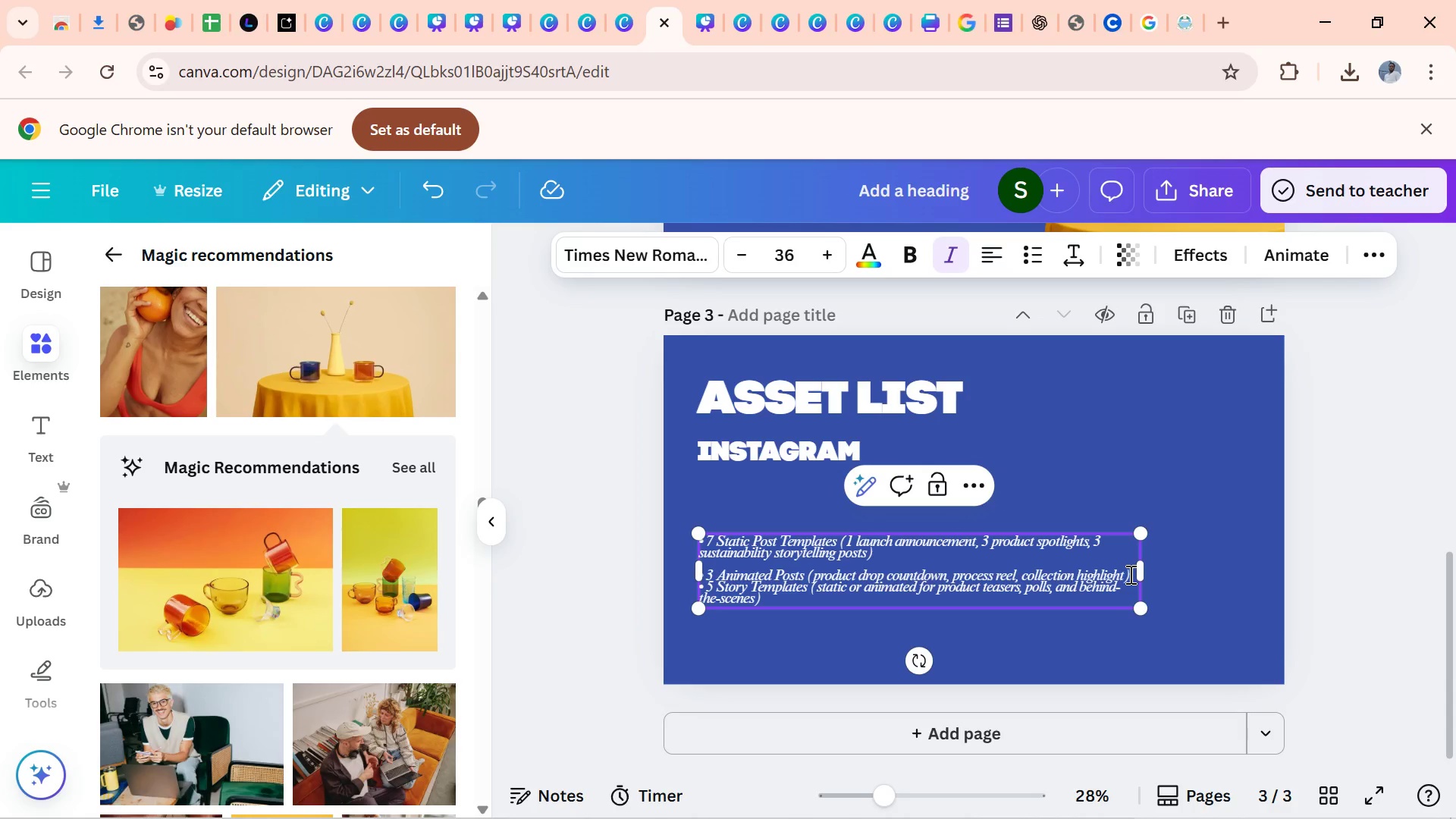 
key(Enter)
 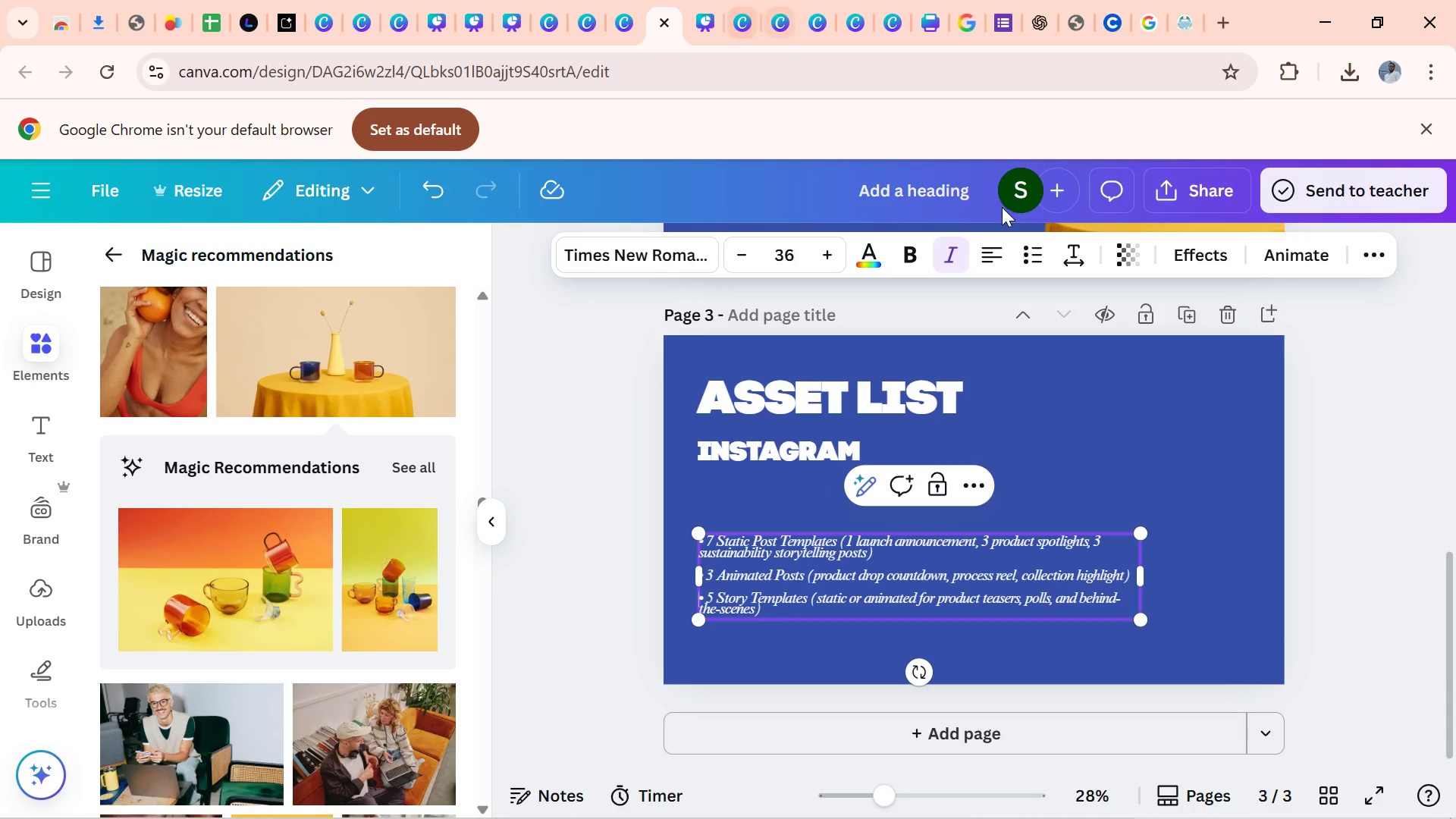 
left_click([1122, 522])
 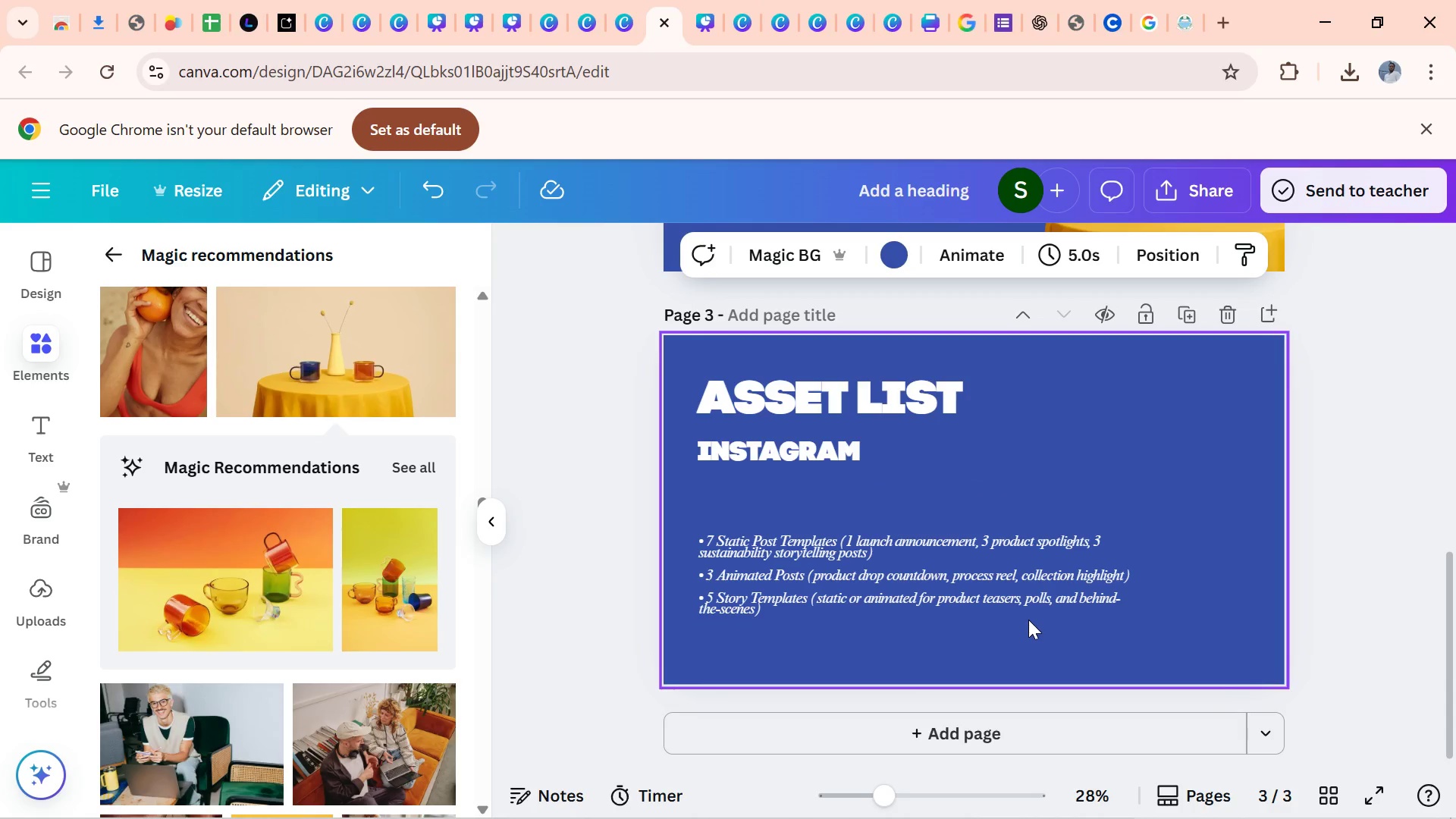 
left_click_drag(start_coordinate=[1028, 586], to_coordinate=[1025, 530])
 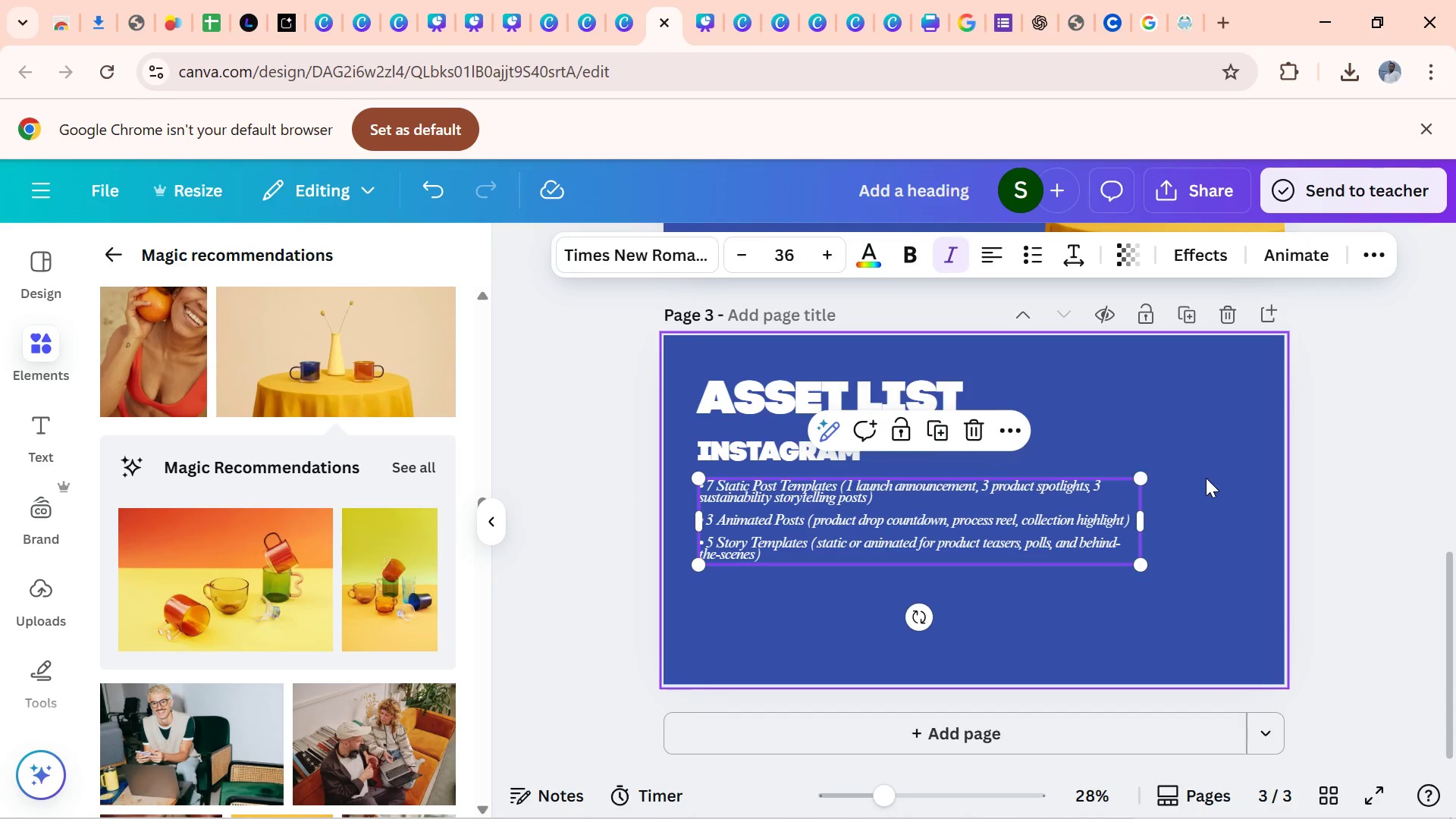 
left_click([1206, 478])
 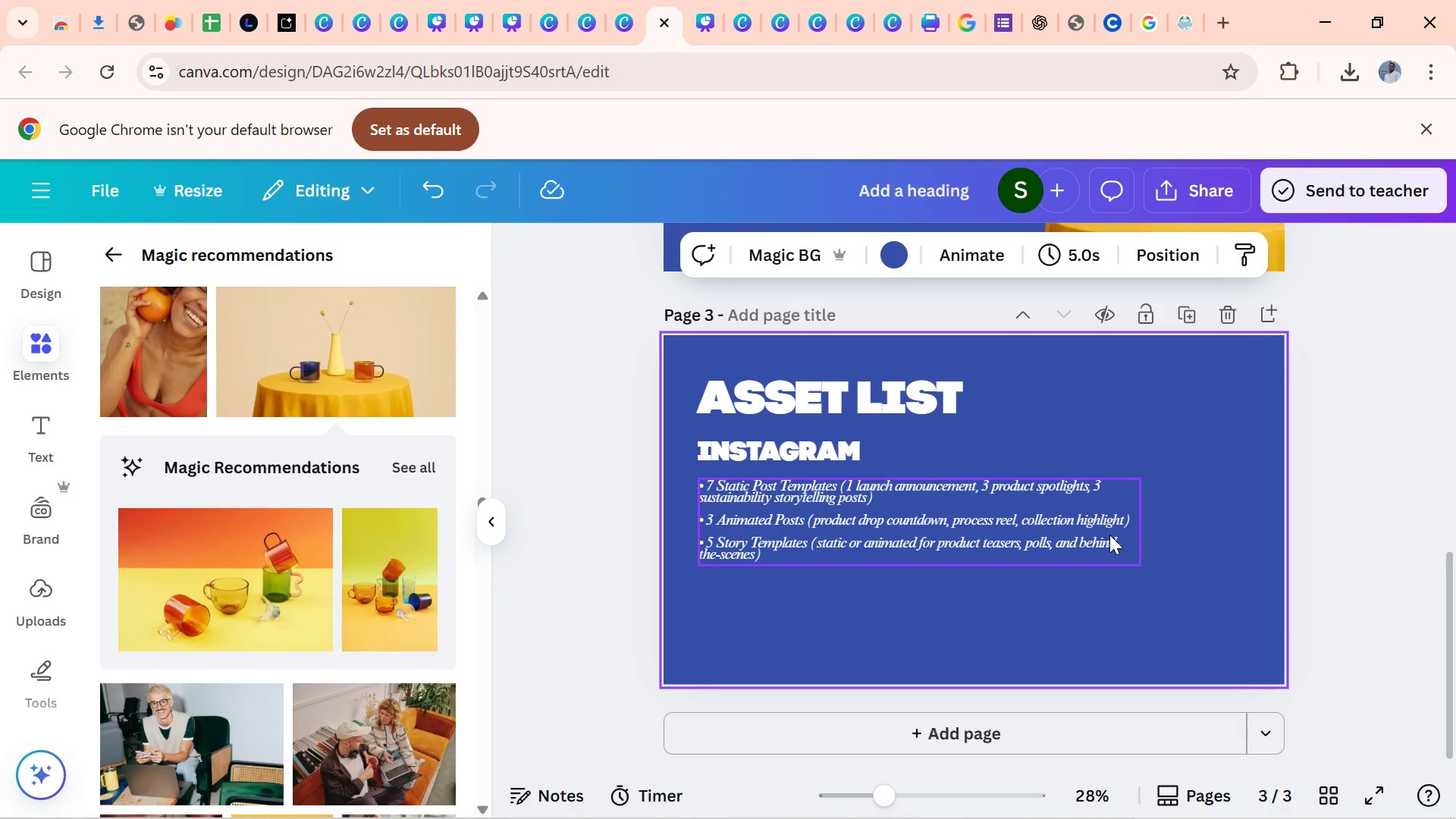 
left_click([1109, 535])
 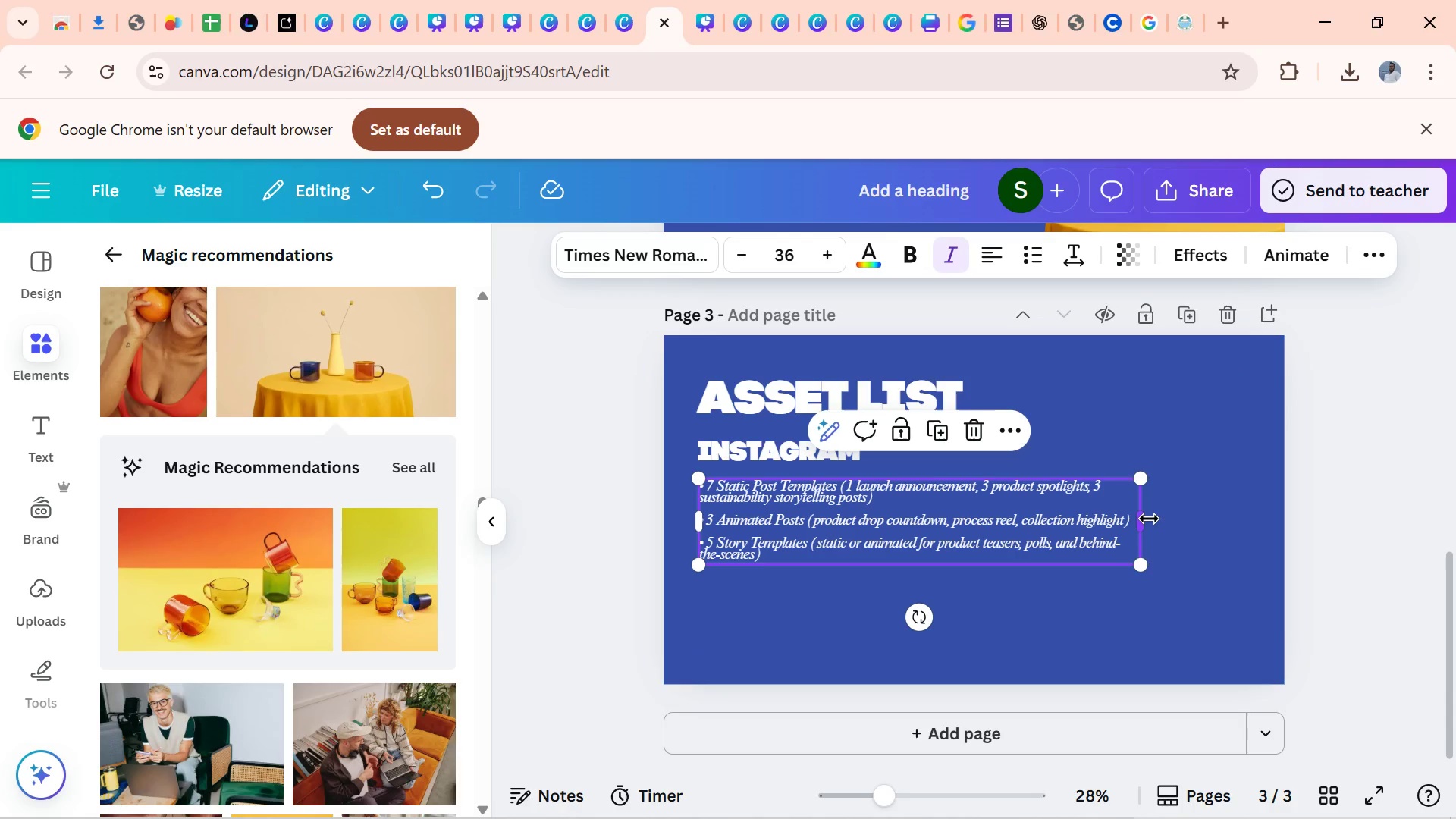 
left_click_drag(start_coordinate=[1149, 519], to_coordinate=[1210, 541])
 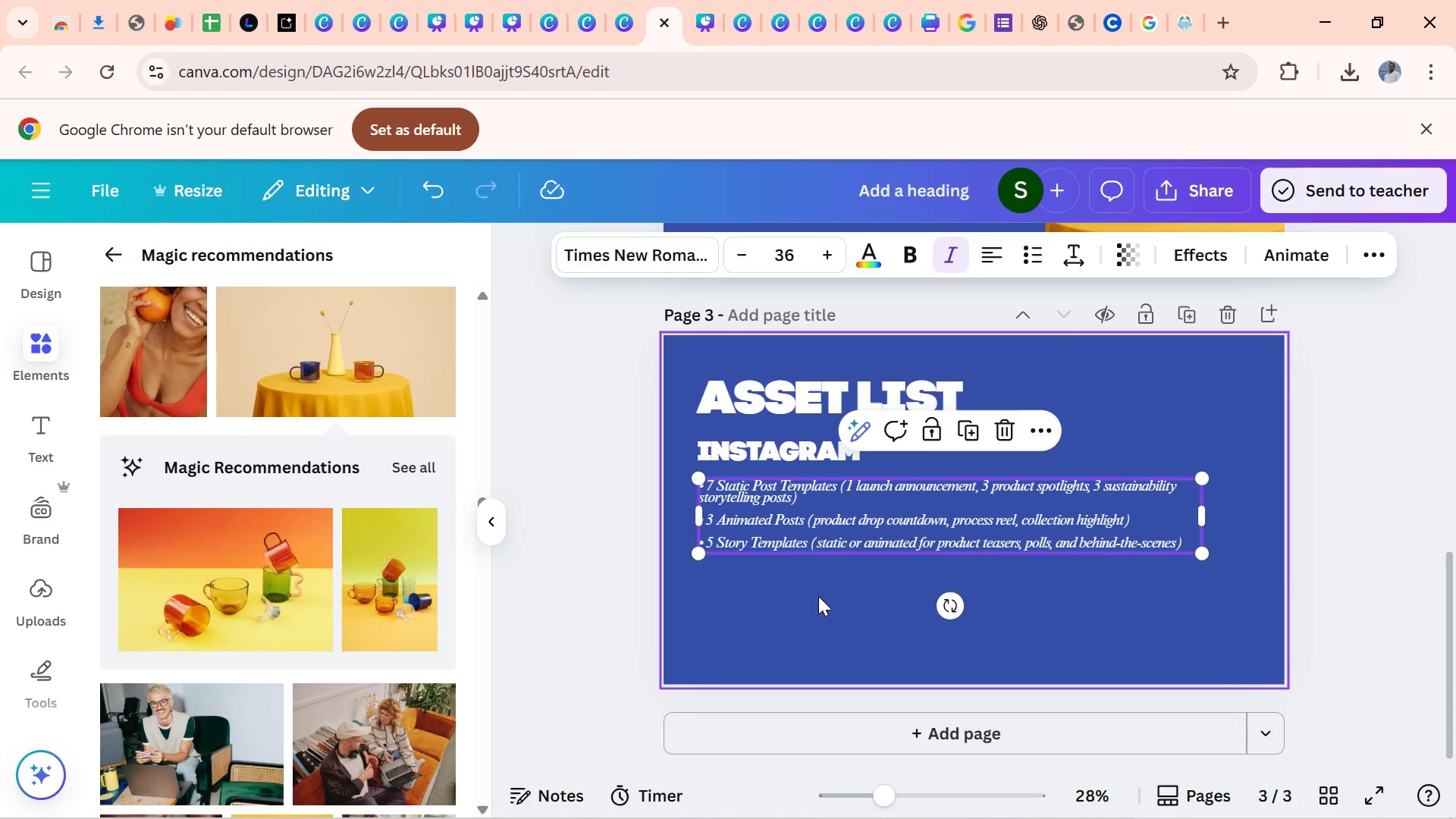 
left_click_drag(start_coordinate=[799, 632], to_coordinate=[794, 635])
 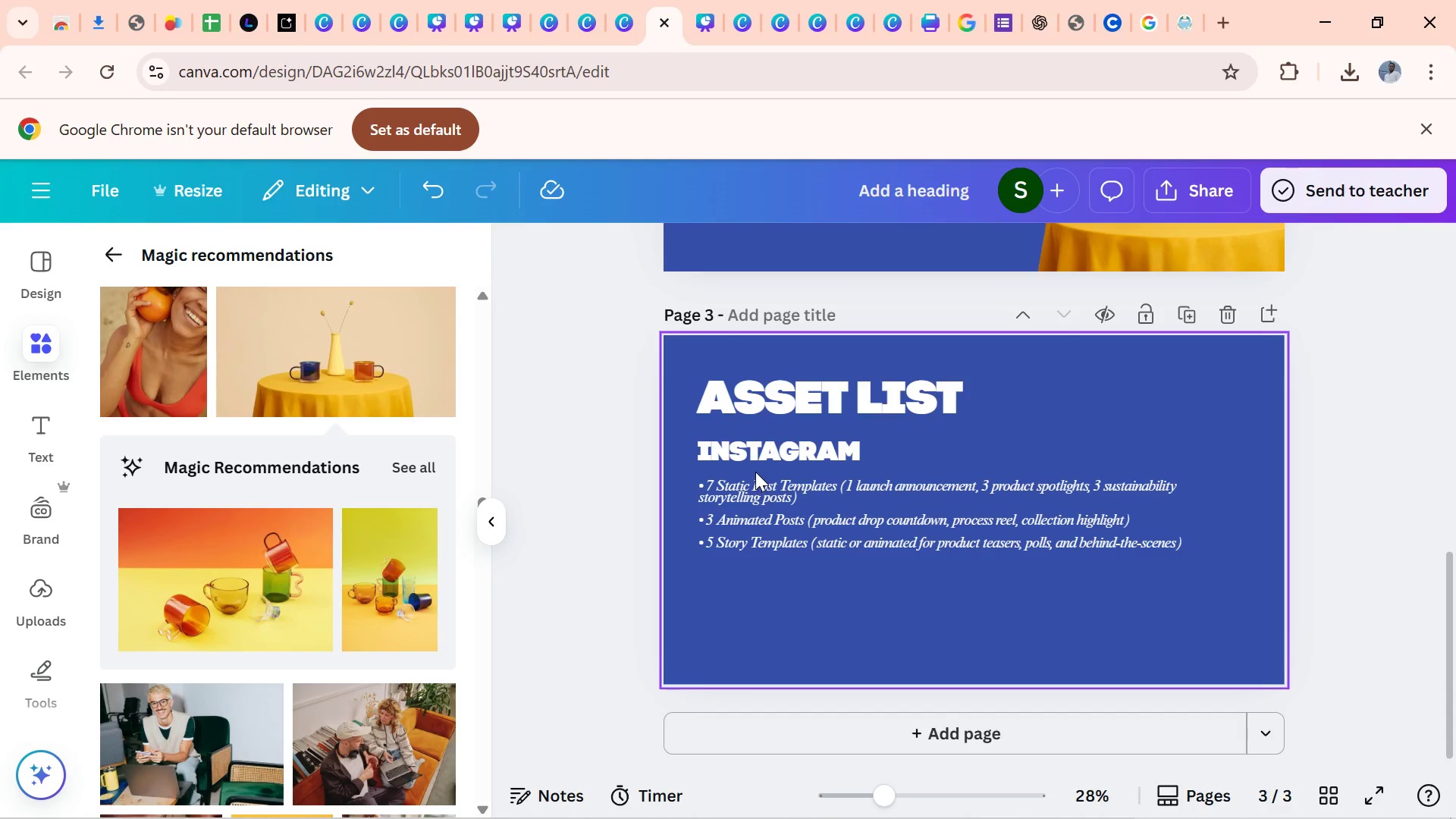 
left_click([760, 457])
 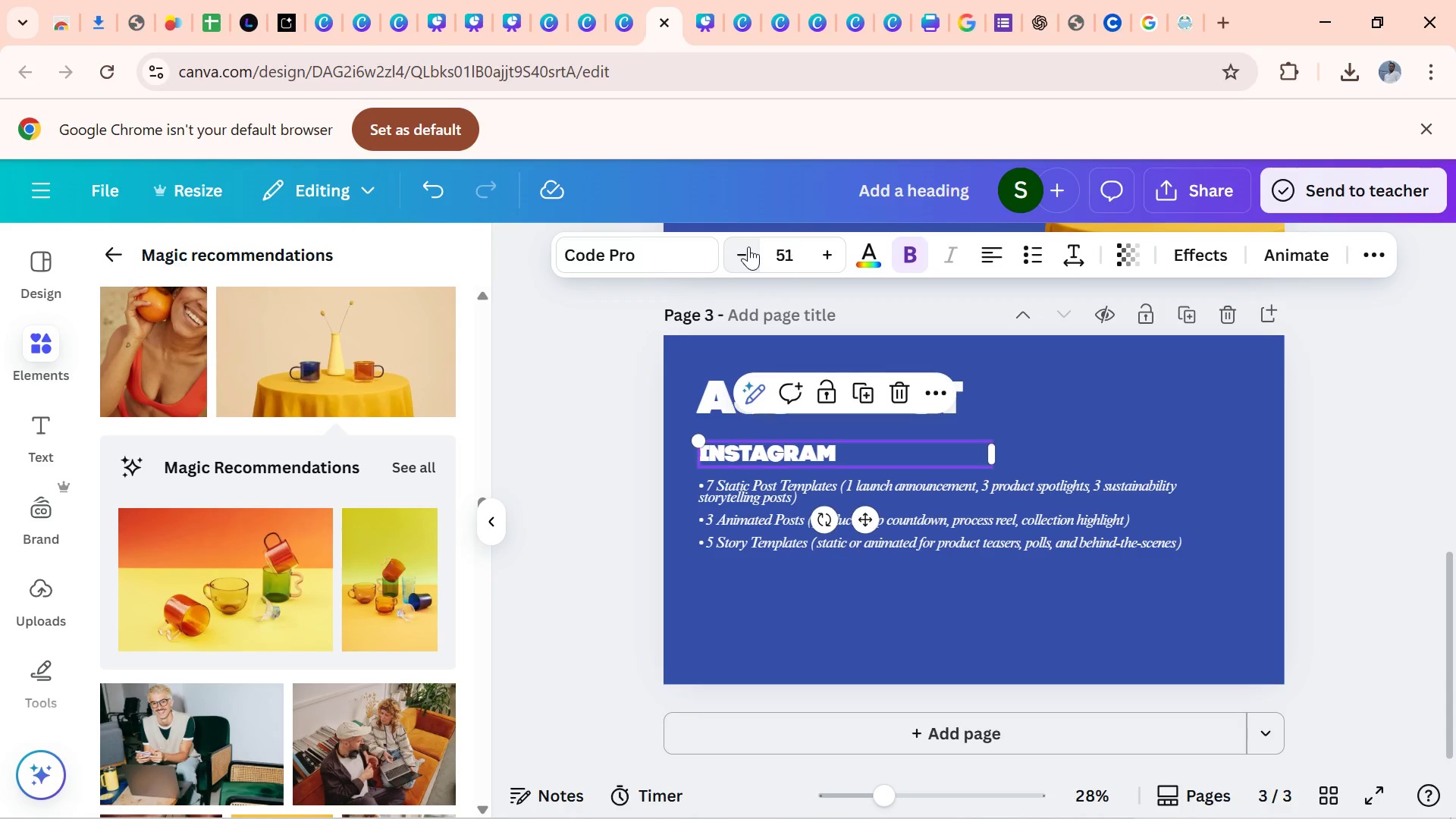 
left_click([748, 246])
 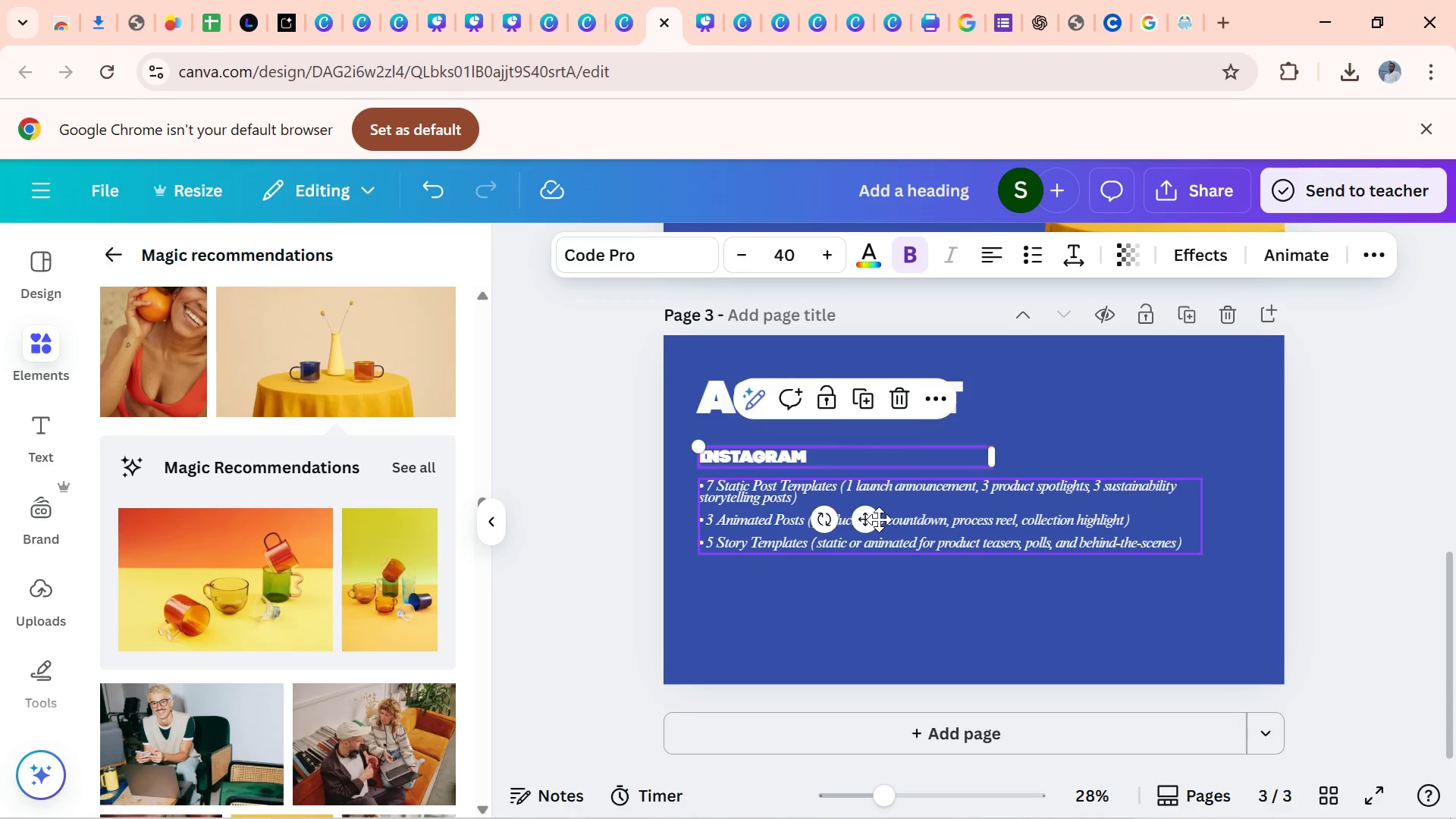 
left_click_drag(start_coordinate=[877, 519], to_coordinate=[881, 506])
 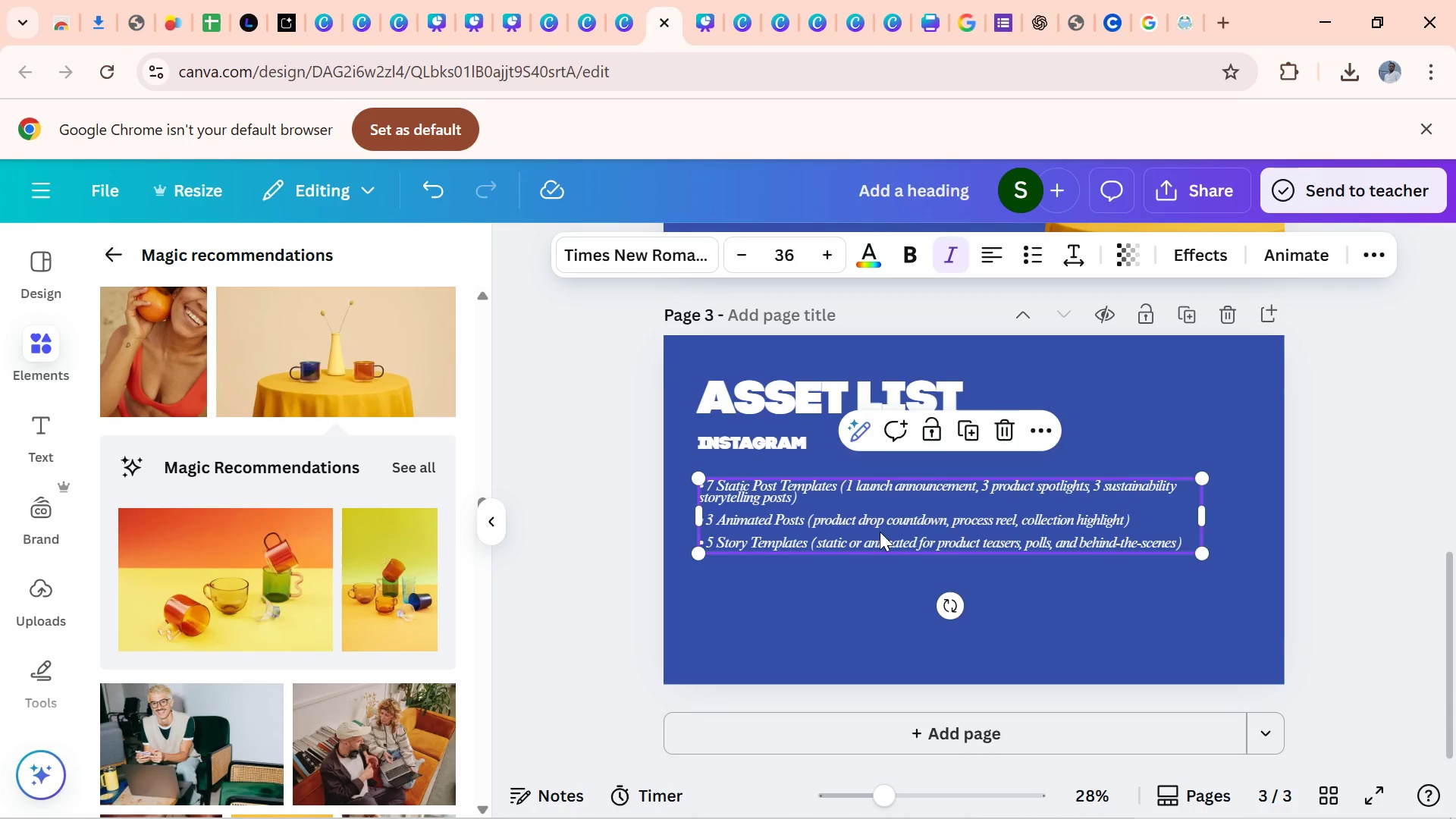 
left_click([880, 532])
 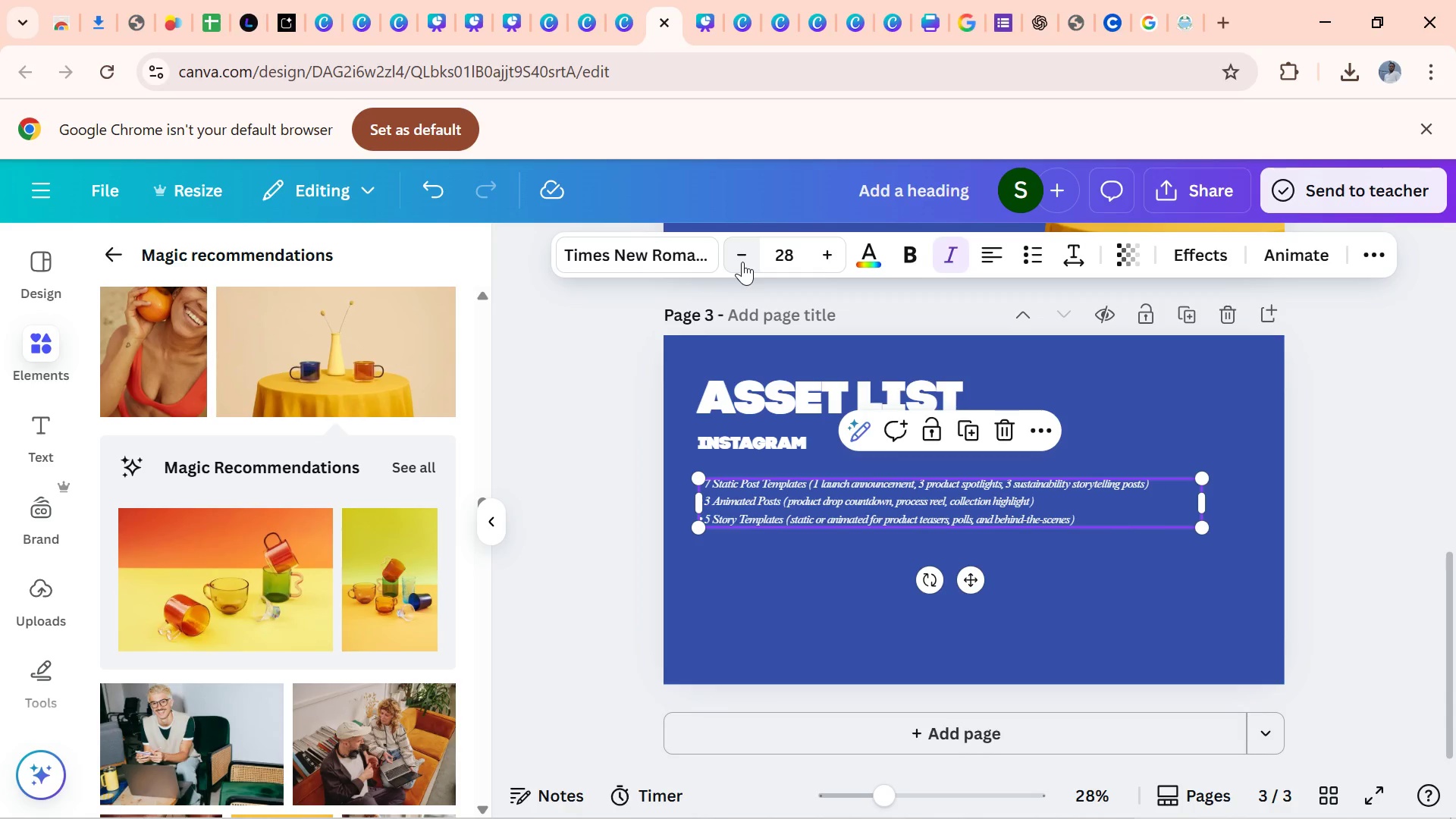 
double_click([742, 262])
 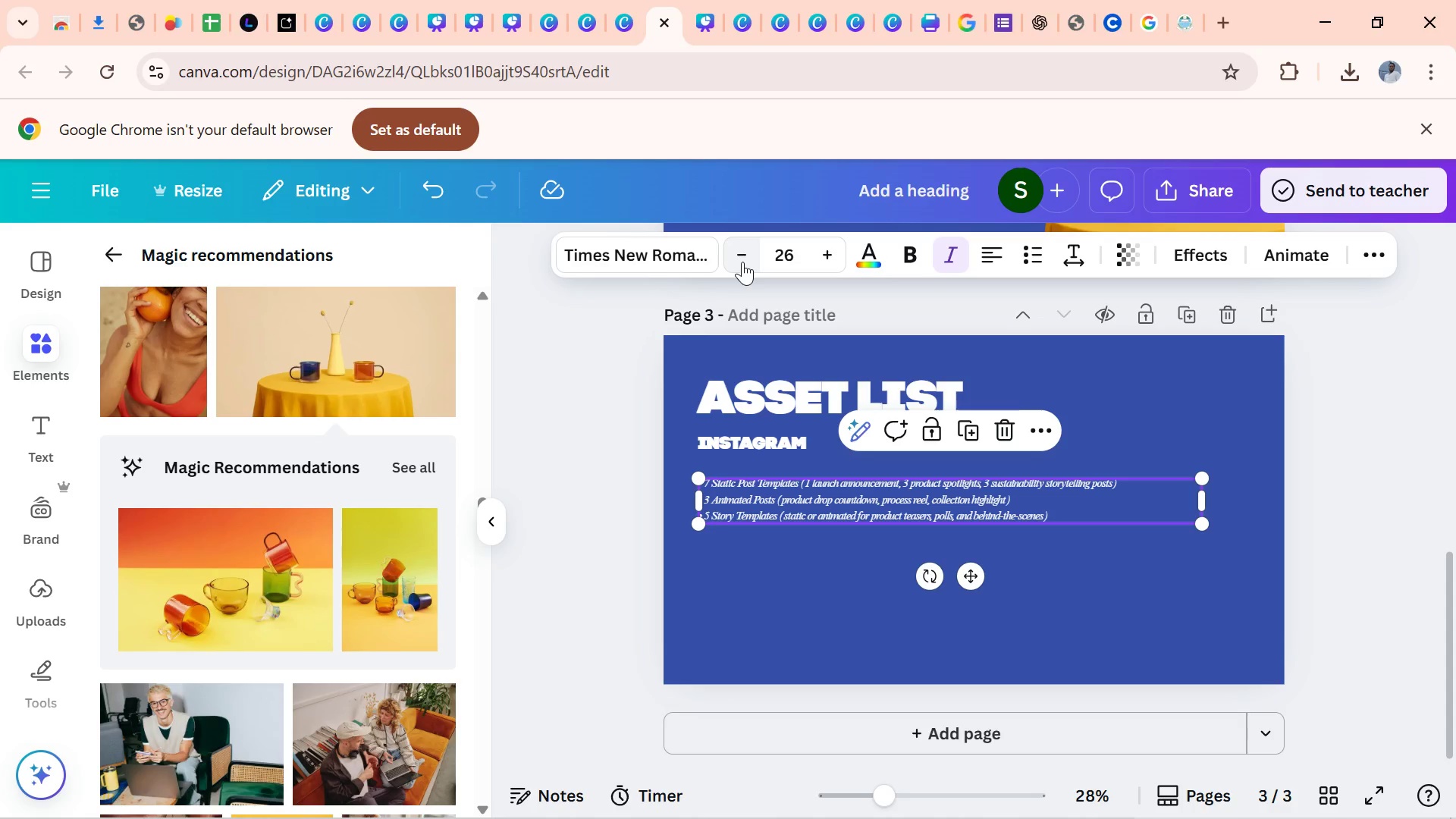 
left_click([742, 262])
 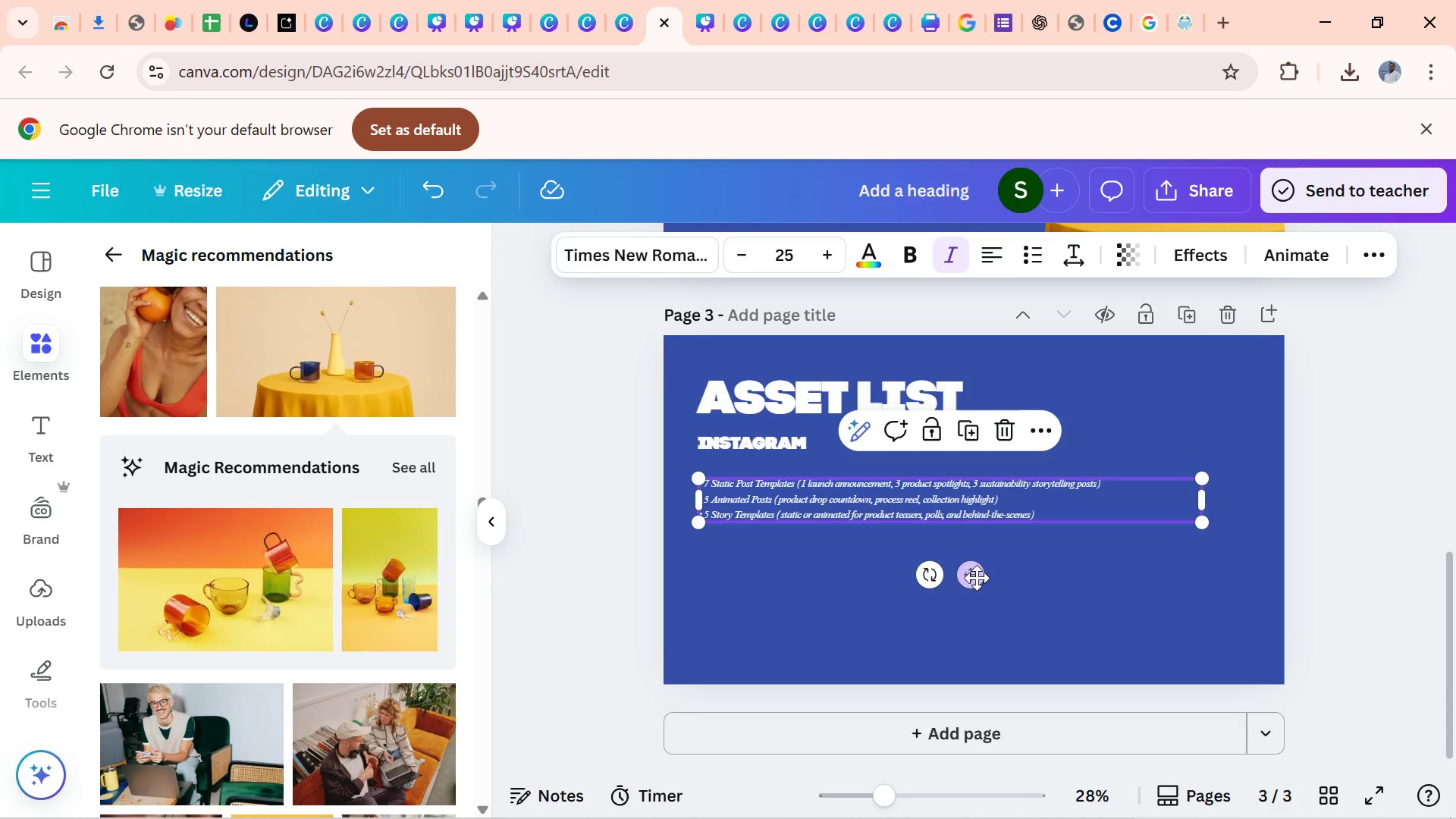 
left_click_drag(start_coordinate=[972, 572], to_coordinate=[970, 552])
 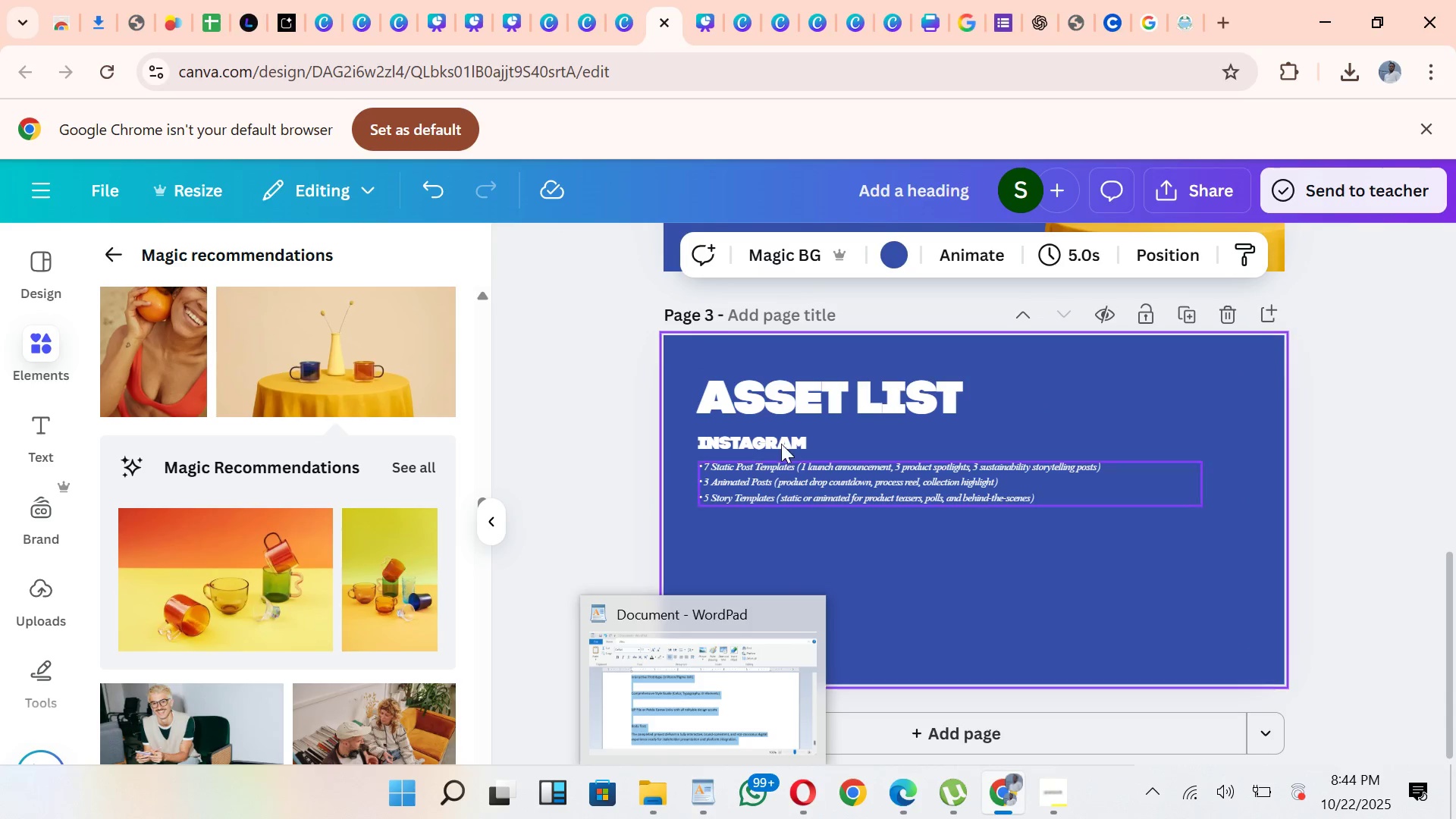 
left_click([780, 441])
 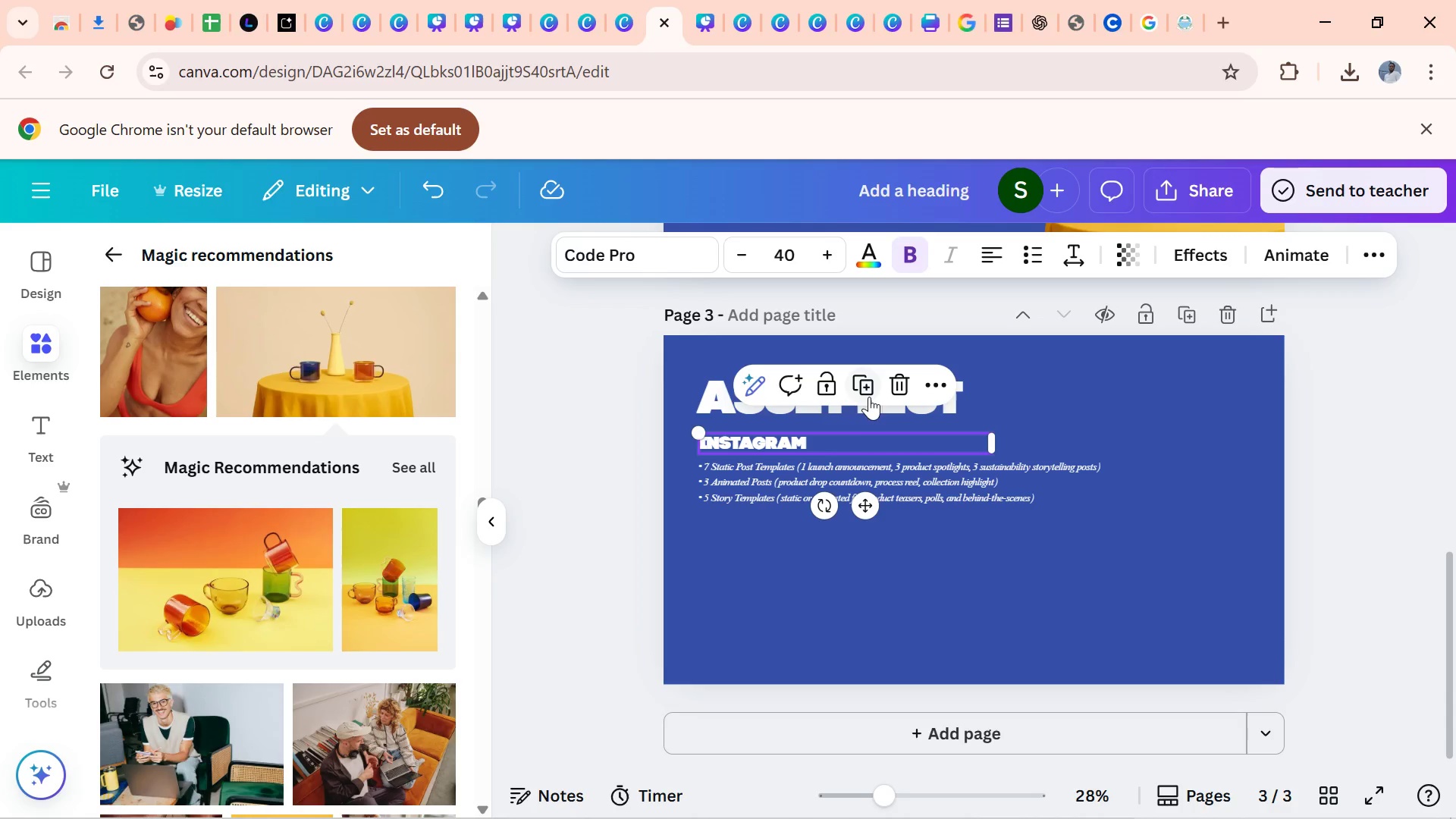 
left_click([866, 395])
 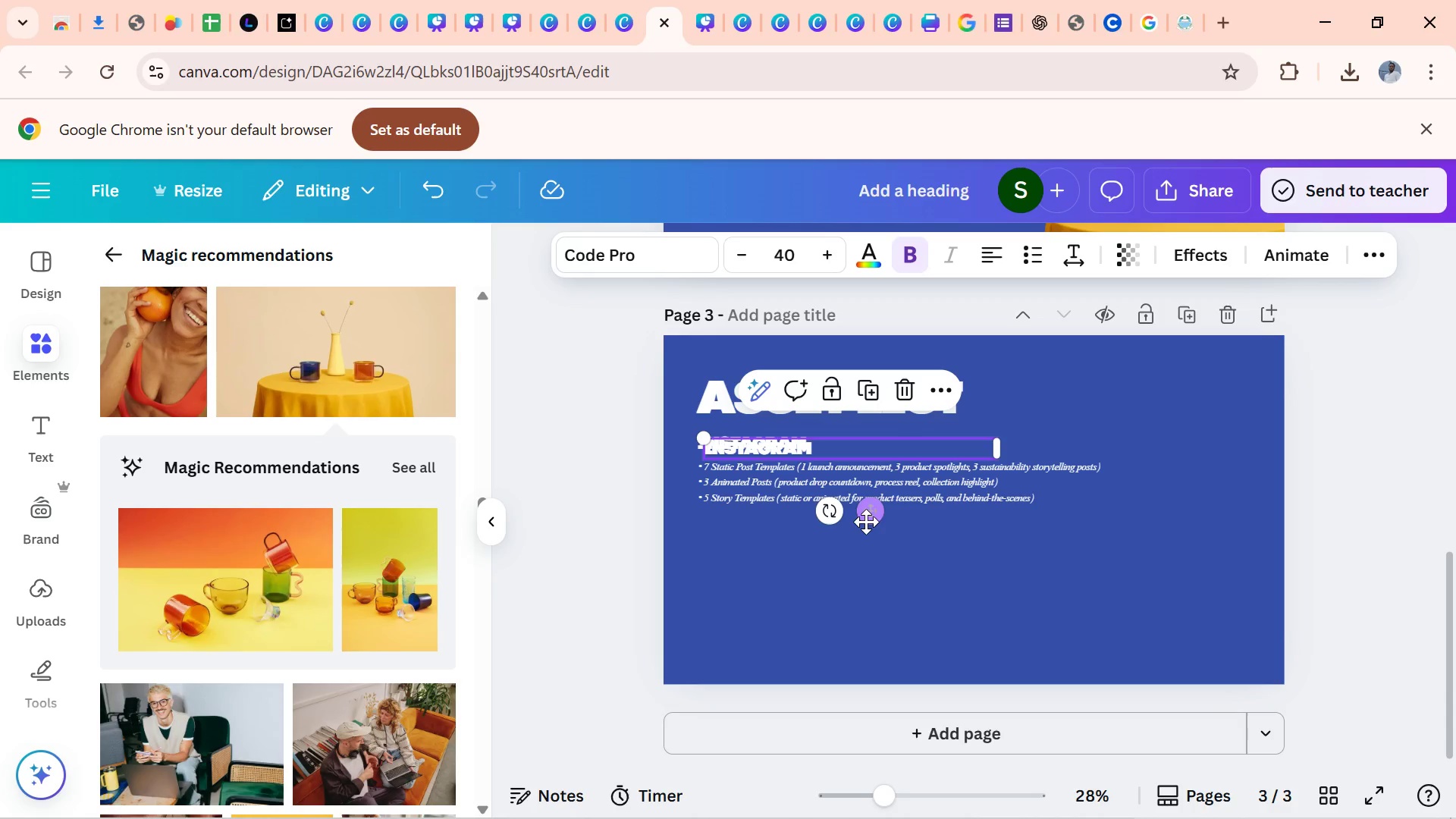 
left_click_drag(start_coordinate=[869, 519], to_coordinate=[863, 600])
 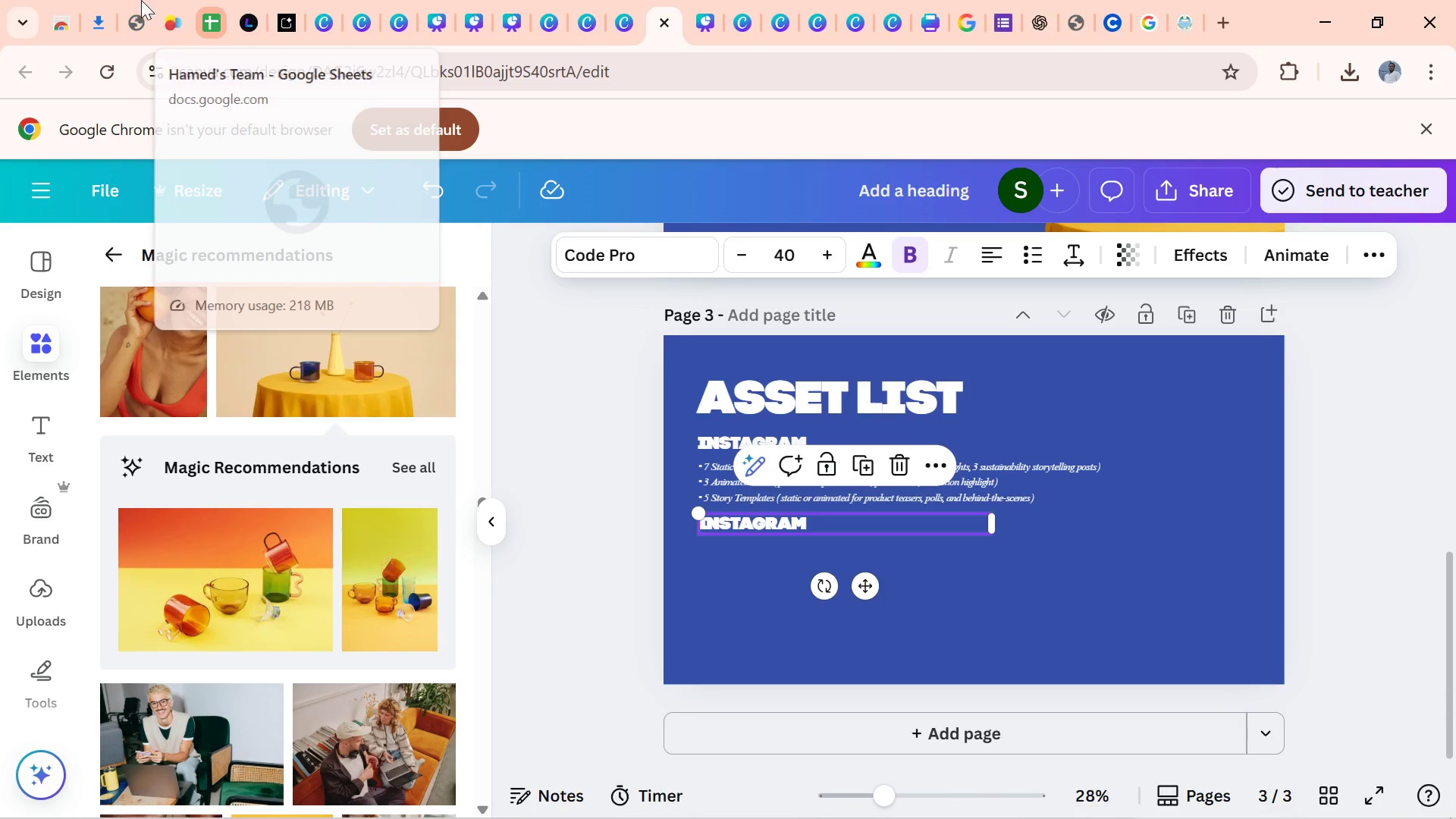 
left_click([141, 33])
 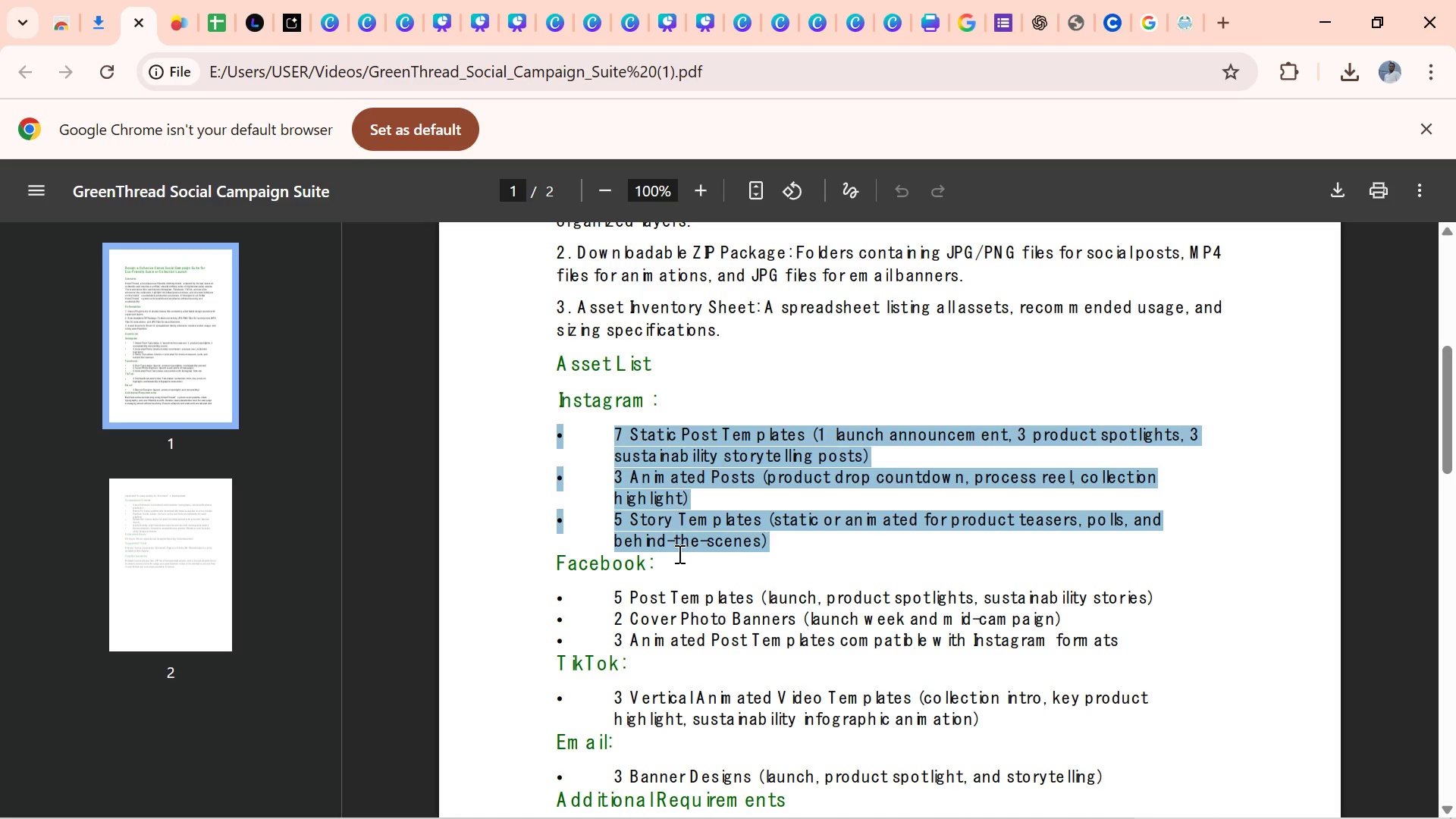 
left_click_drag(start_coordinate=[659, 556], to_coordinate=[560, 571])
 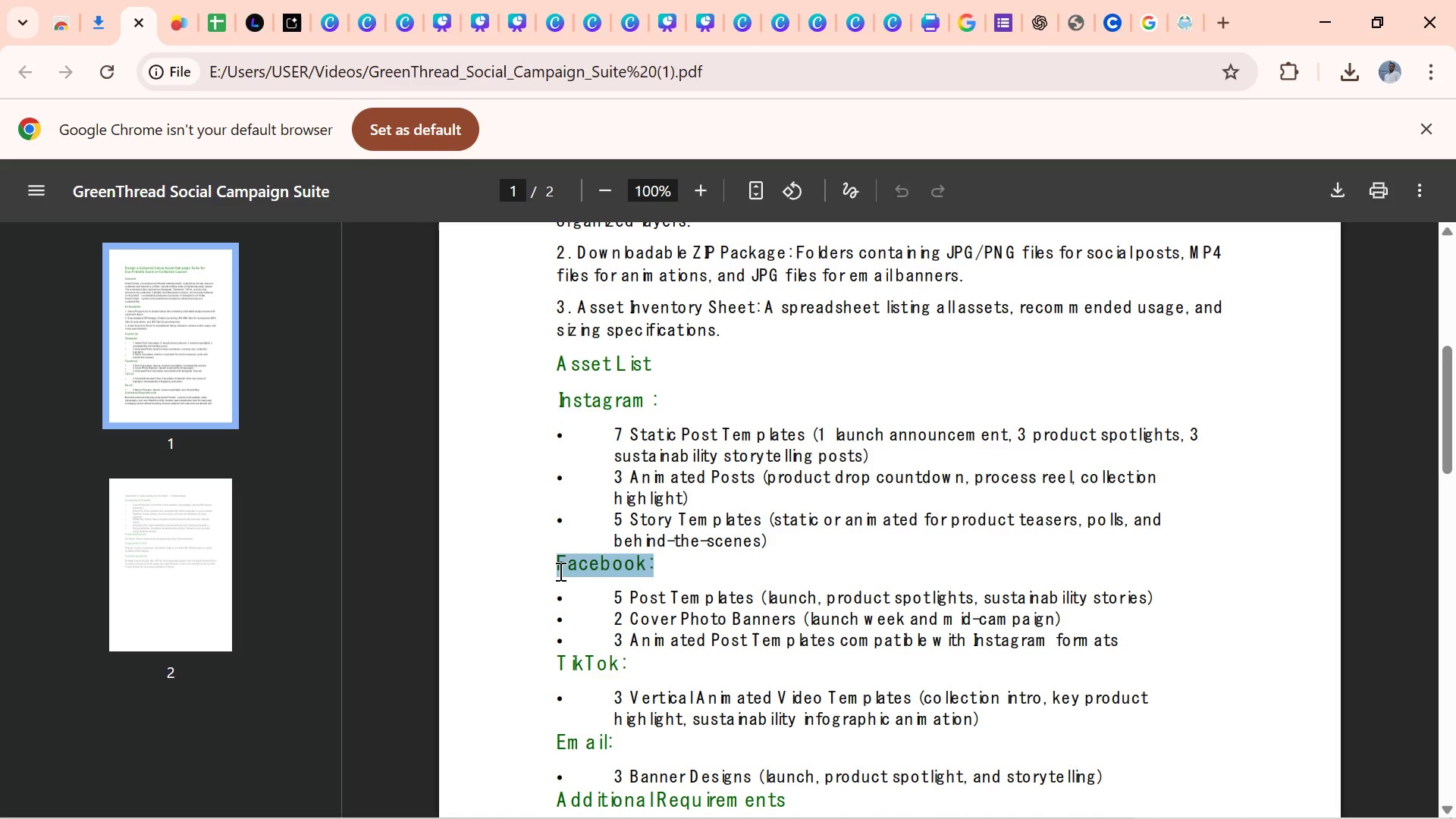 
key(Control+C)
 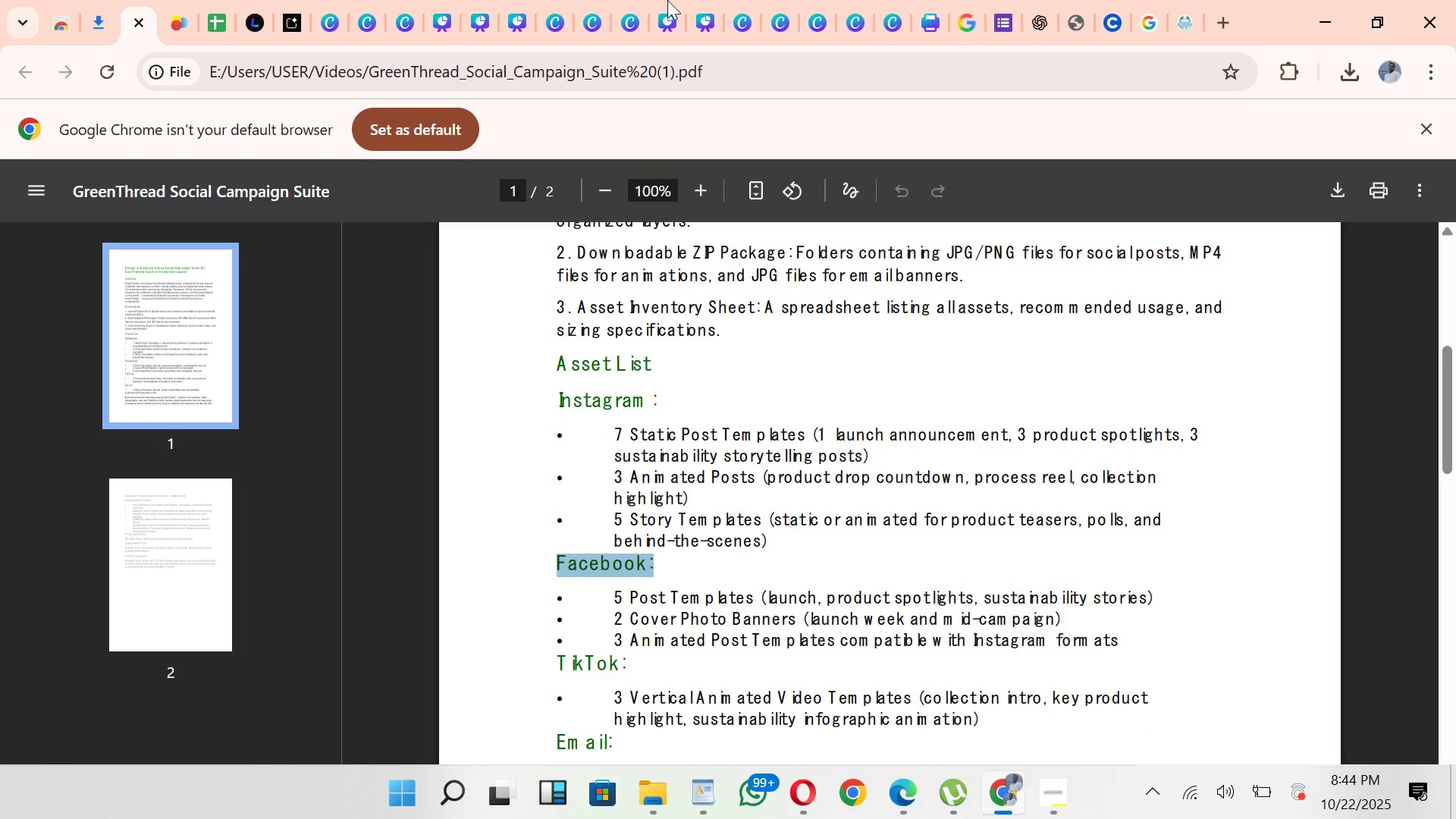 
wait(5.45)
 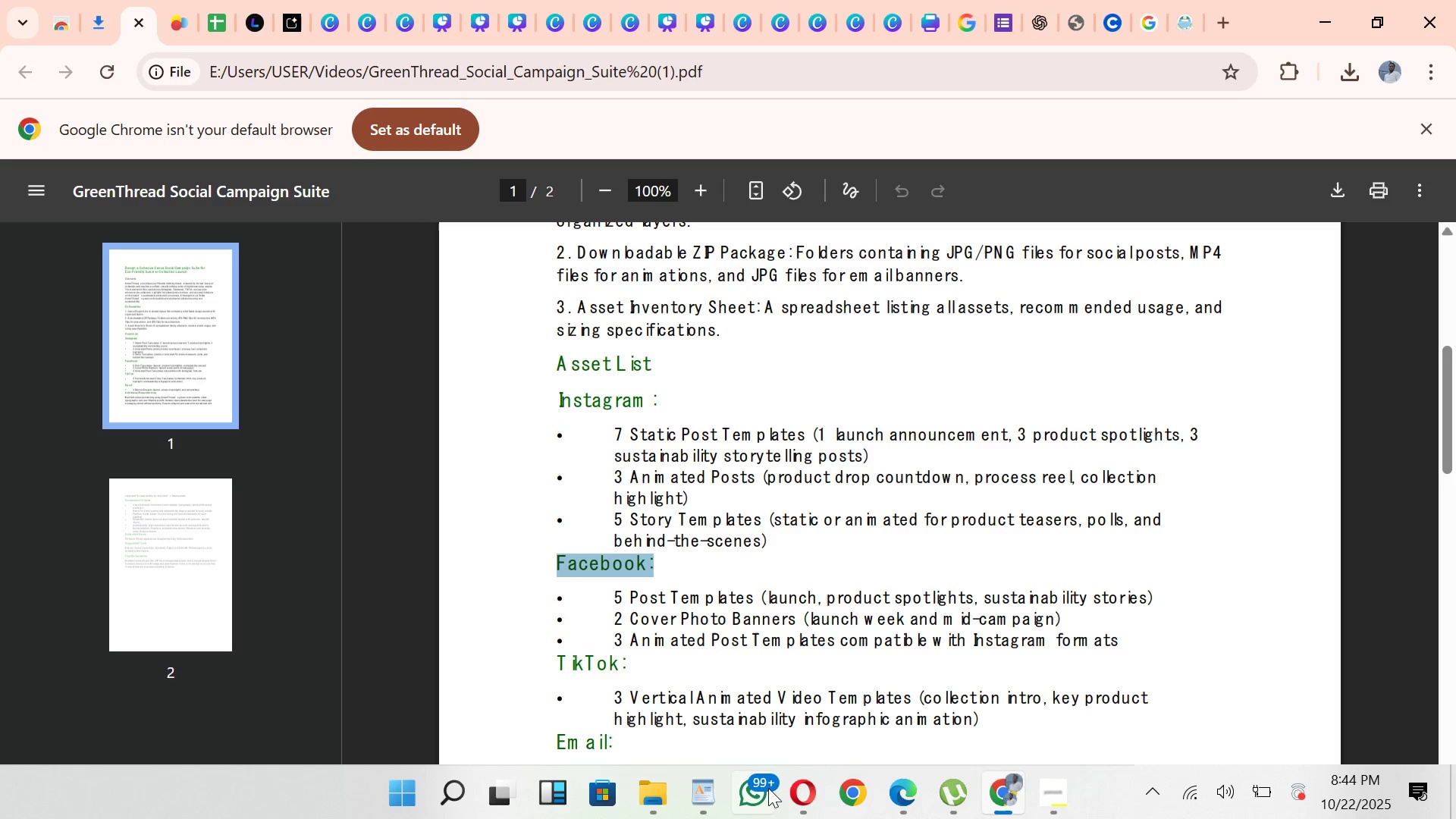 
left_click([673, 13])
 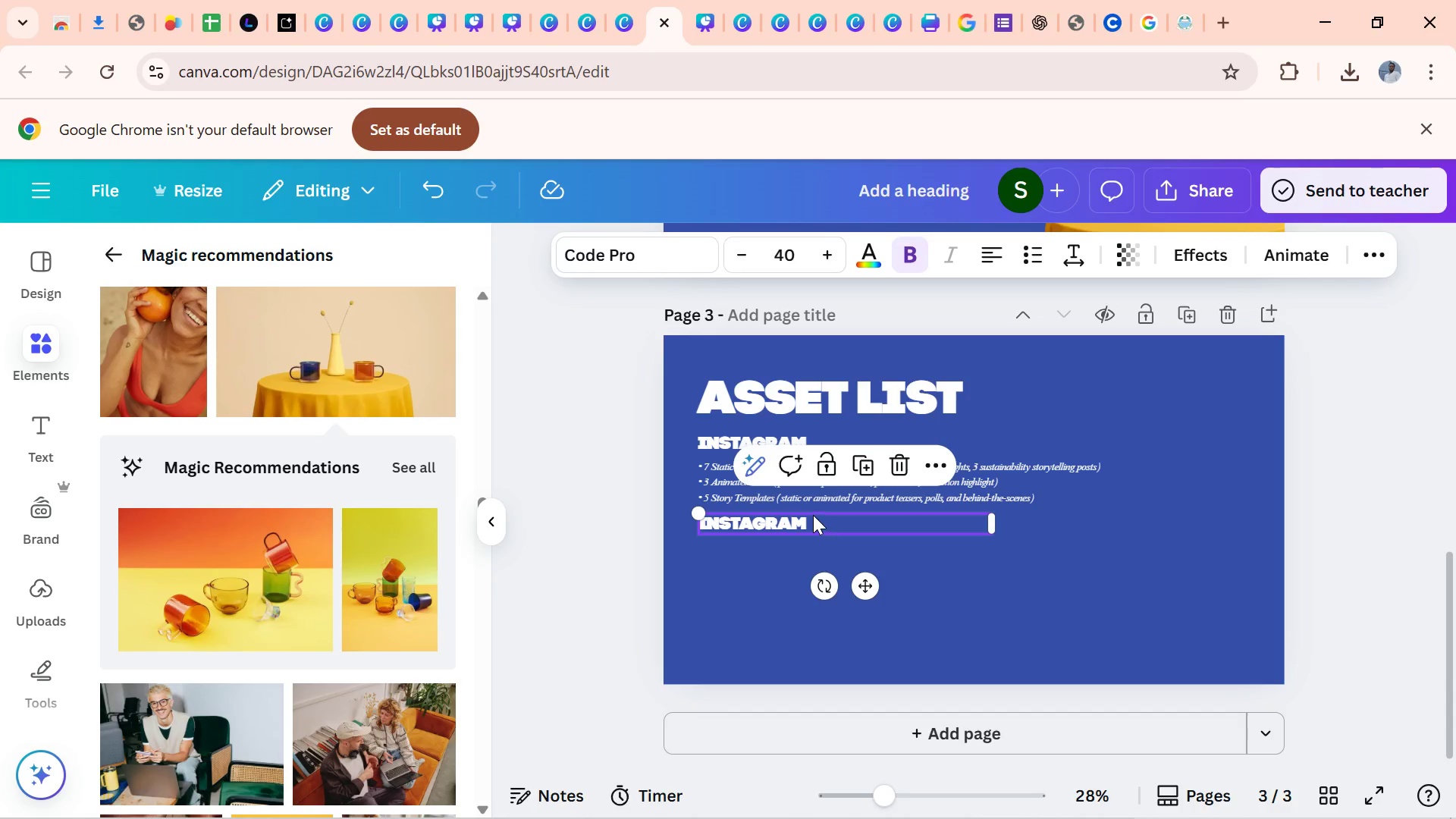 
double_click([813, 515])
 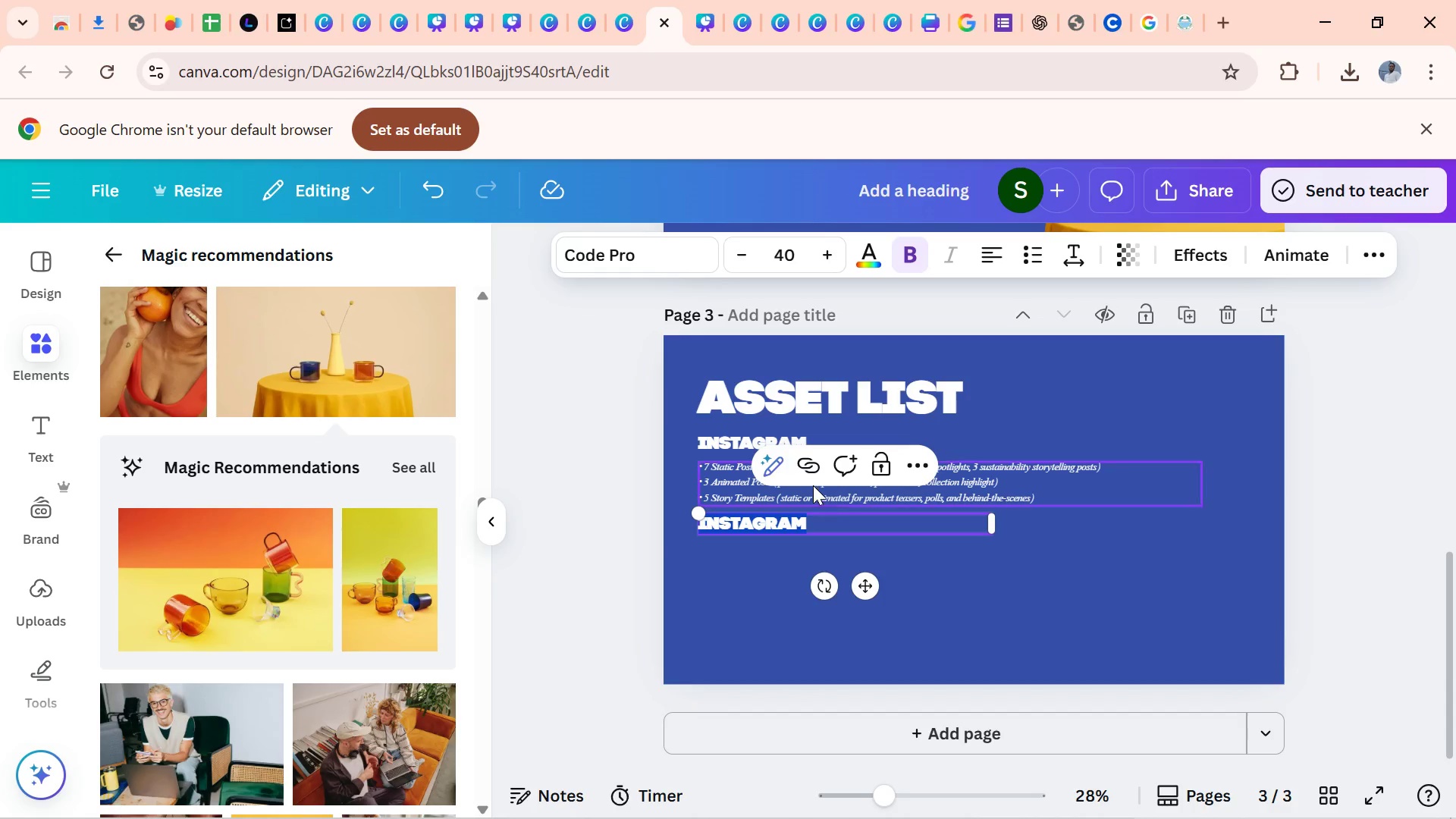 
key(Control+V)
 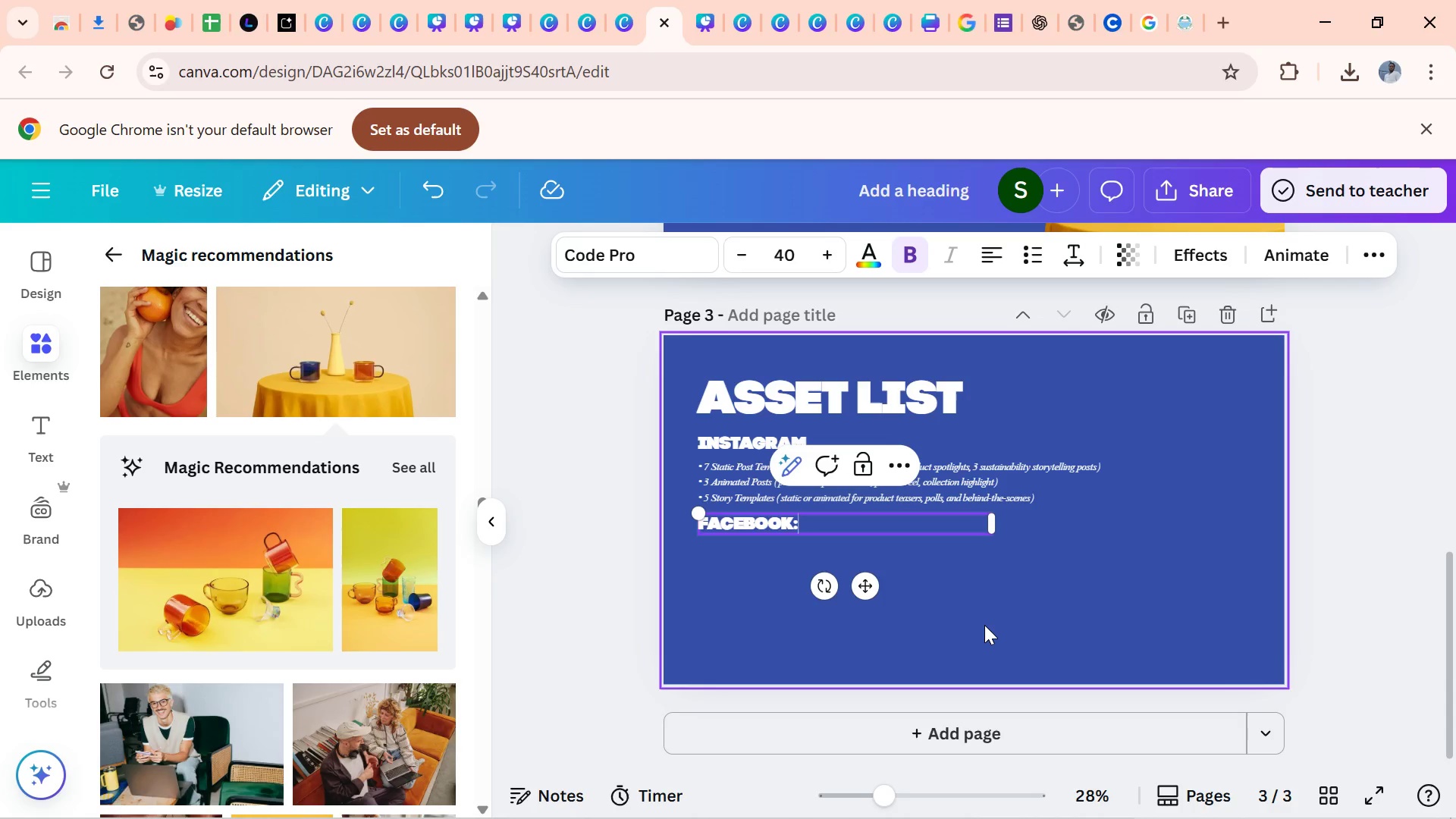 
left_click([984, 625])
 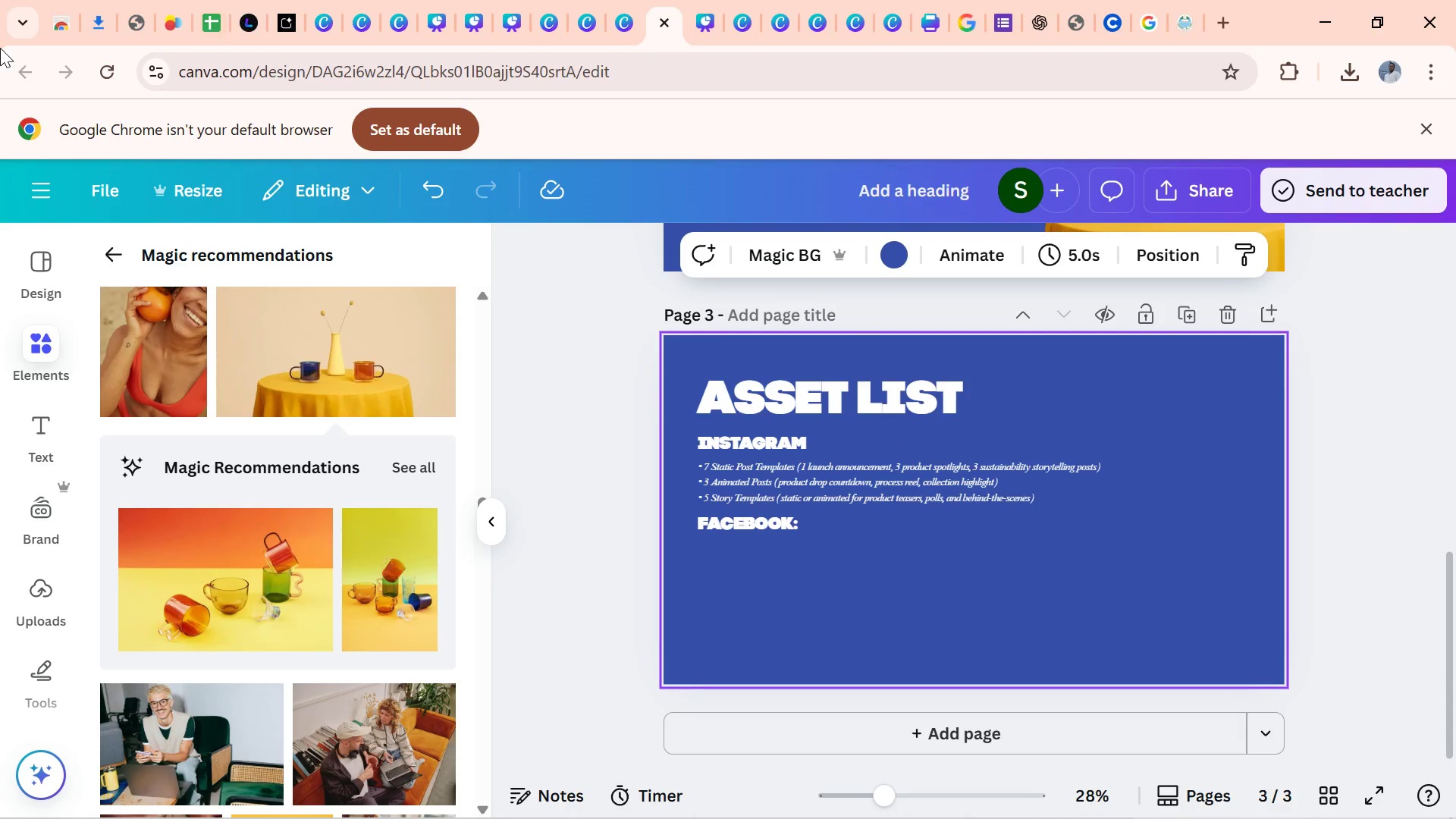 
left_click([136, 29])
 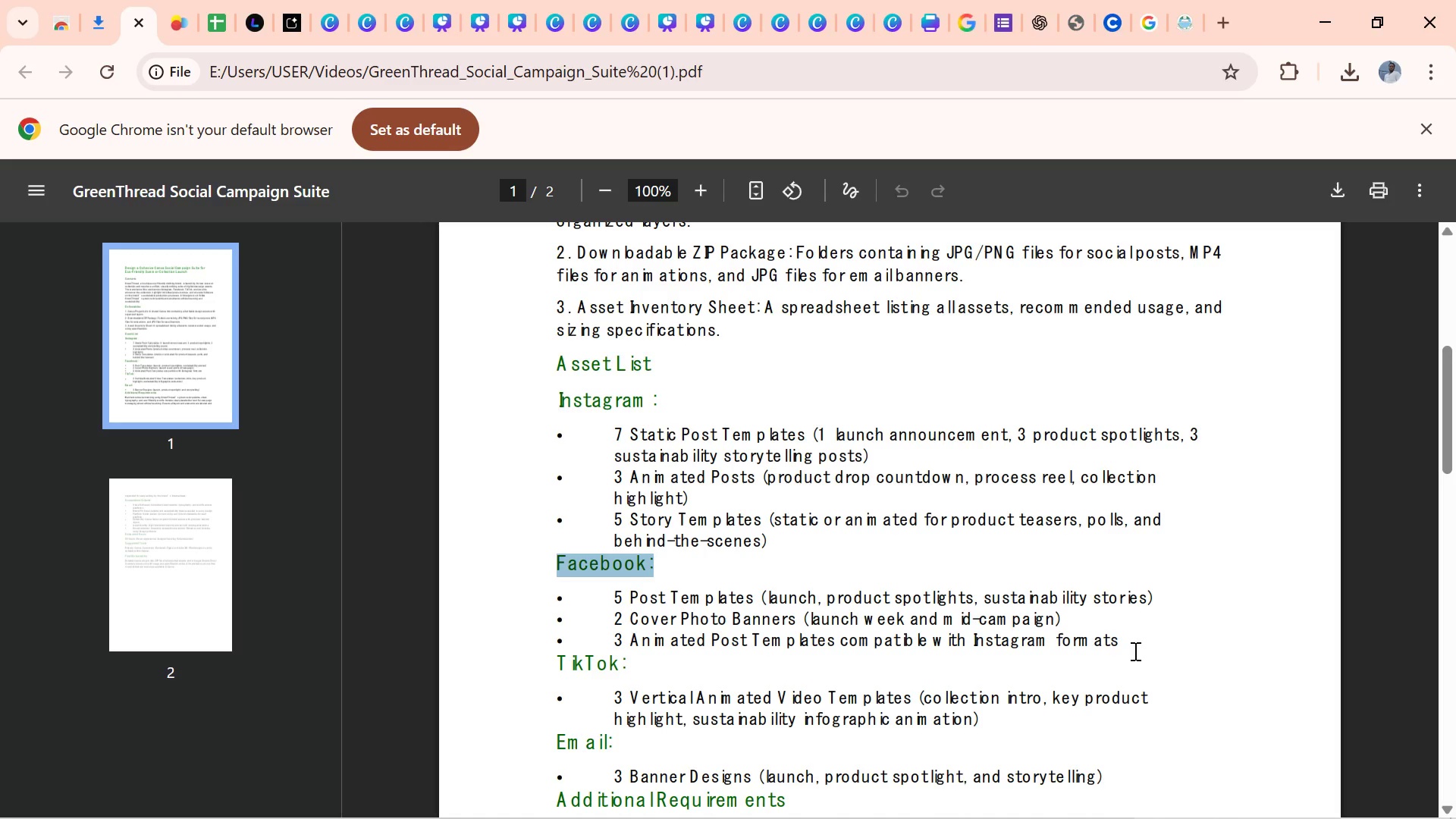 
left_click_drag(start_coordinate=[1124, 646], to_coordinate=[554, 600])
 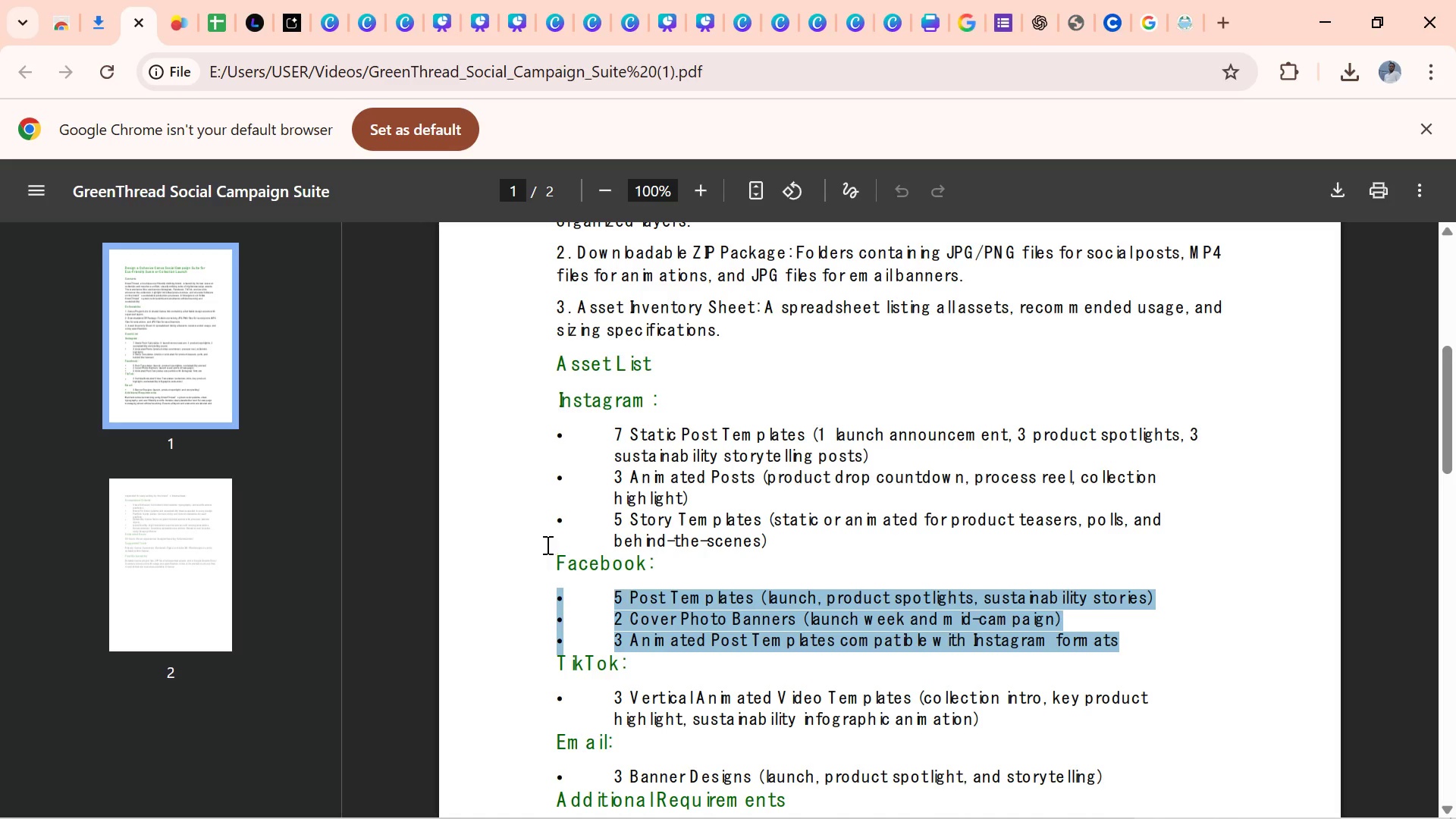 
key(Control+C)
 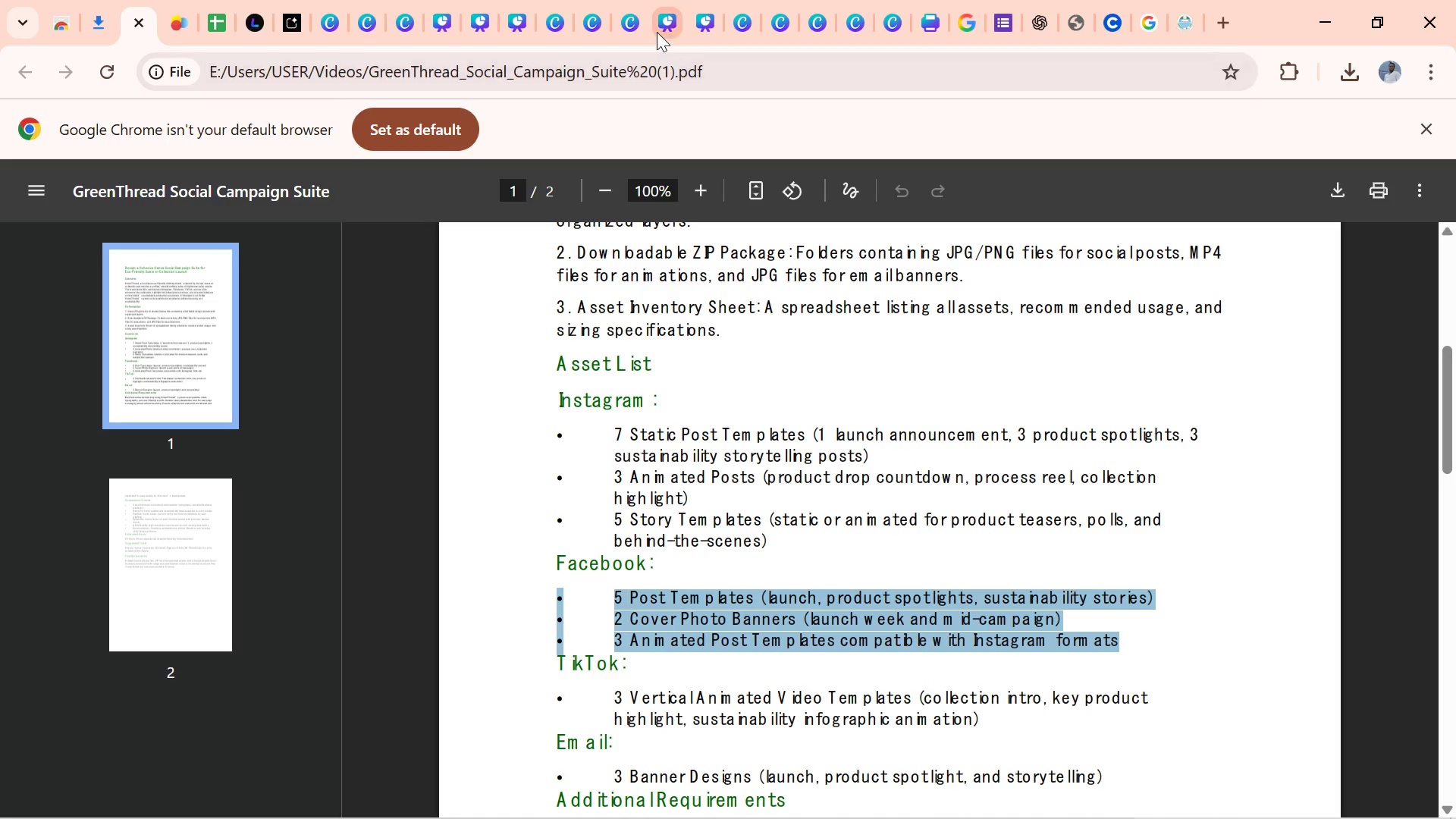 
left_click([657, 32])
 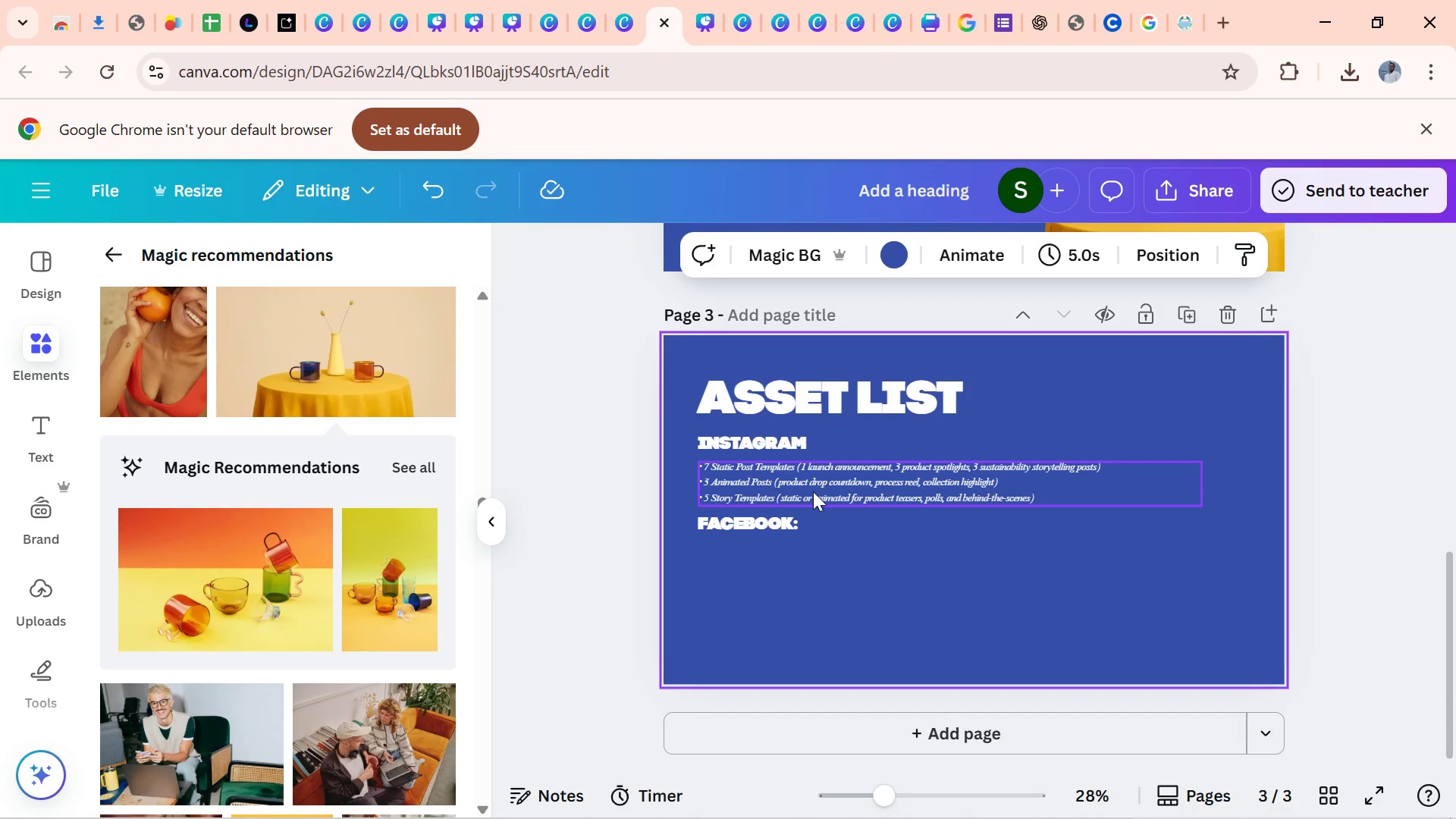 
left_click([813, 476])
 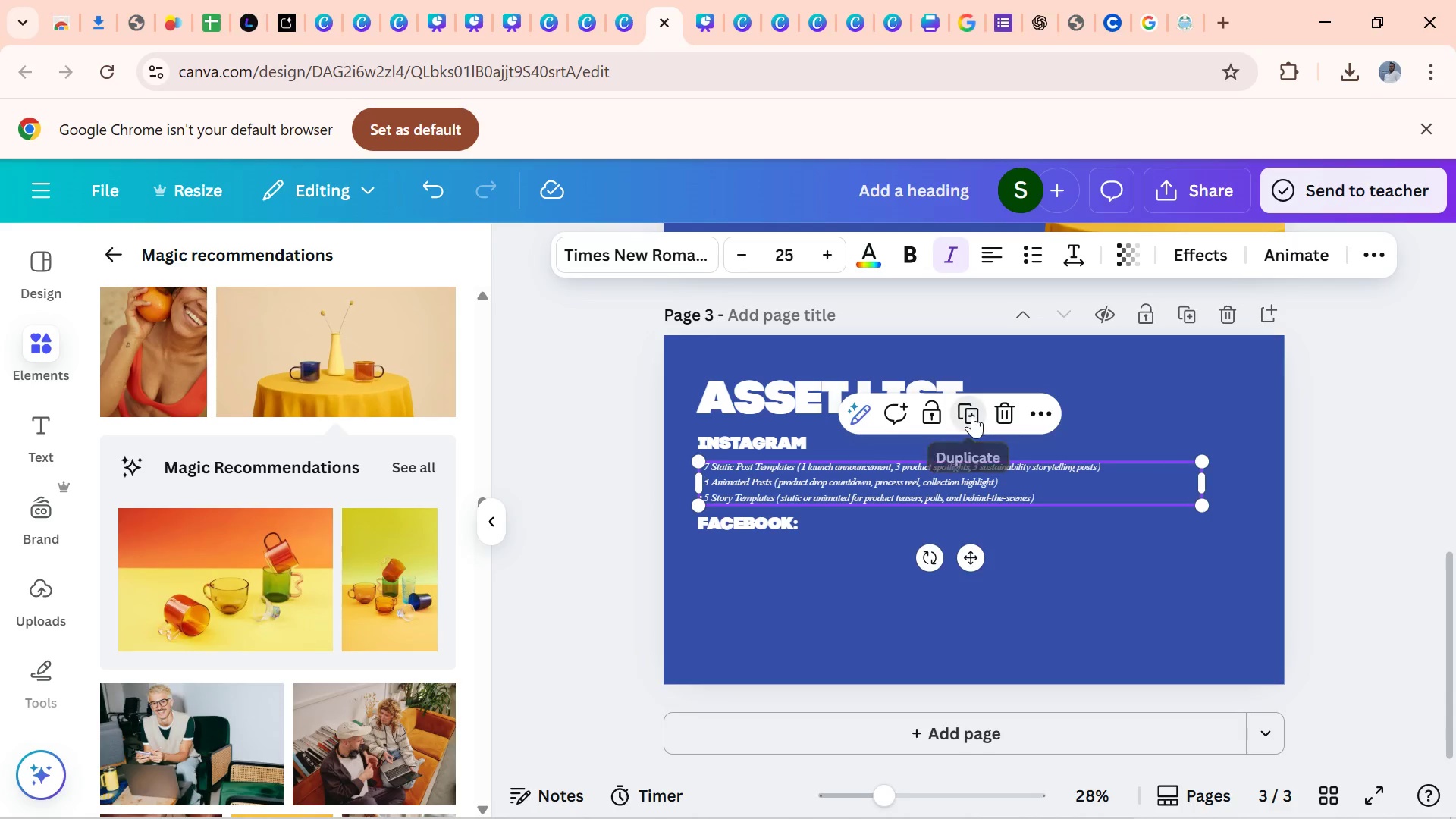 
left_click_drag(start_coordinate=[989, 494], to_coordinate=[979, 576])
 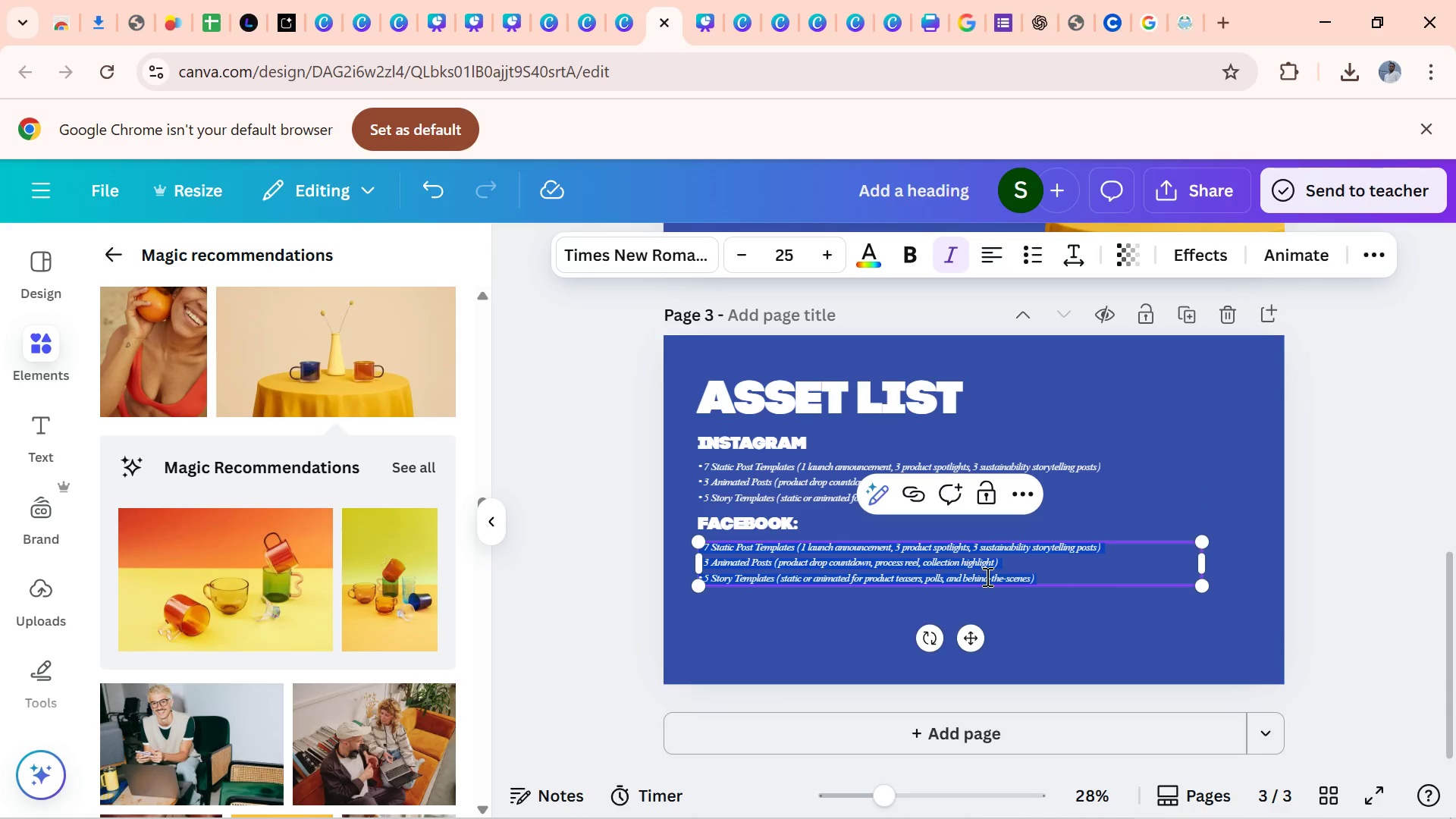 
key(Control+V)
 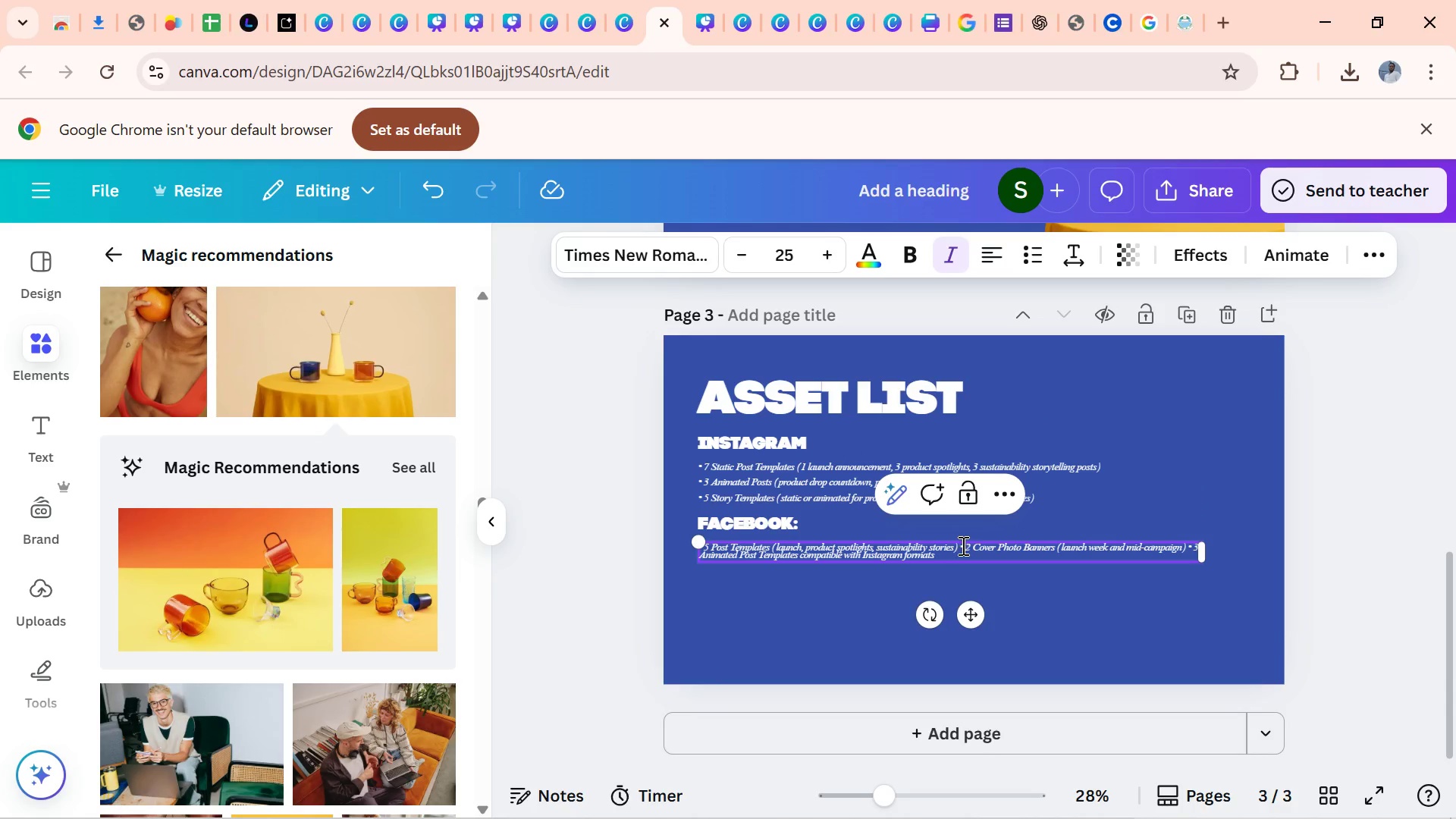 
left_click([959, 545])
 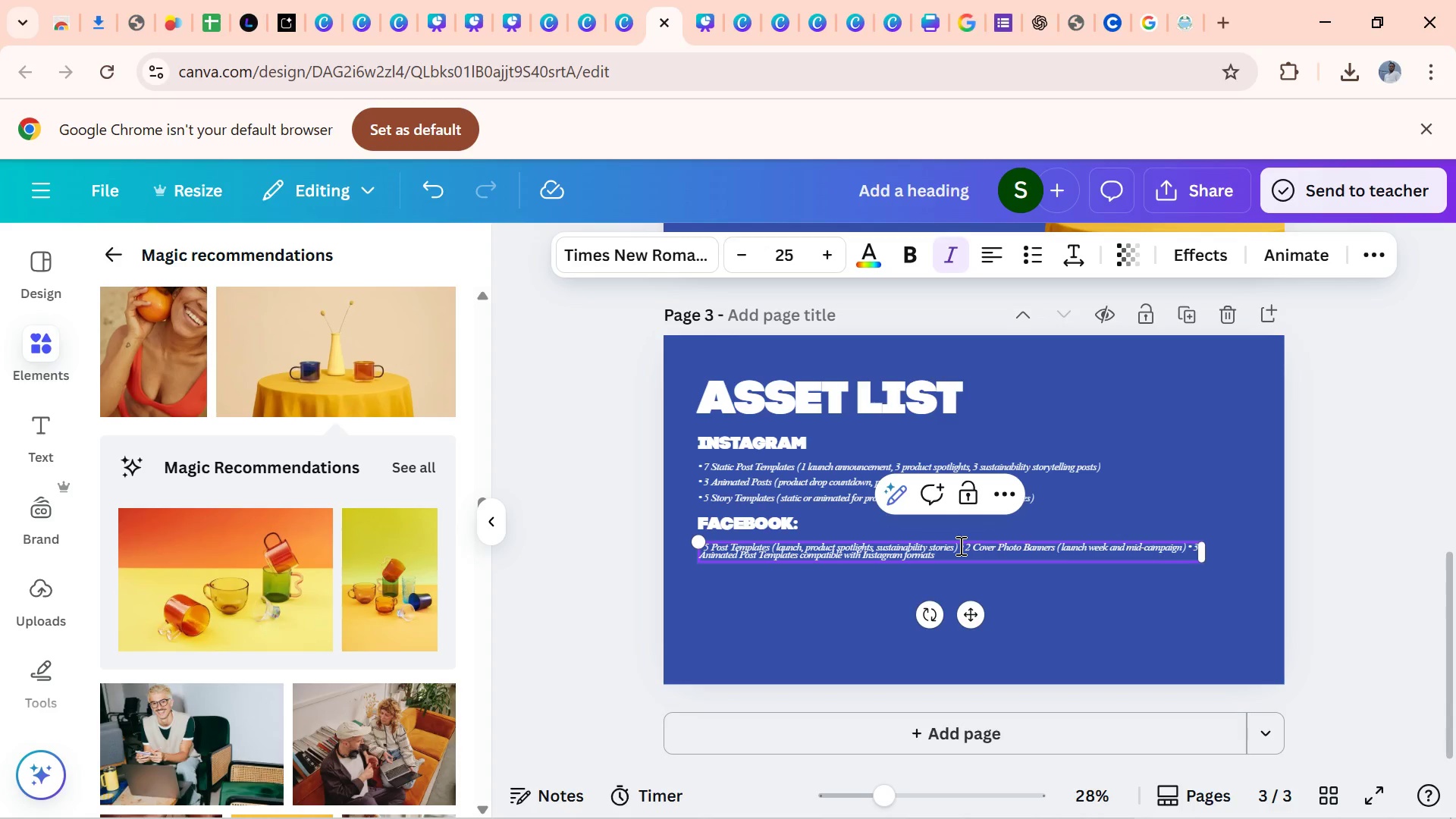 
key(Enter)
 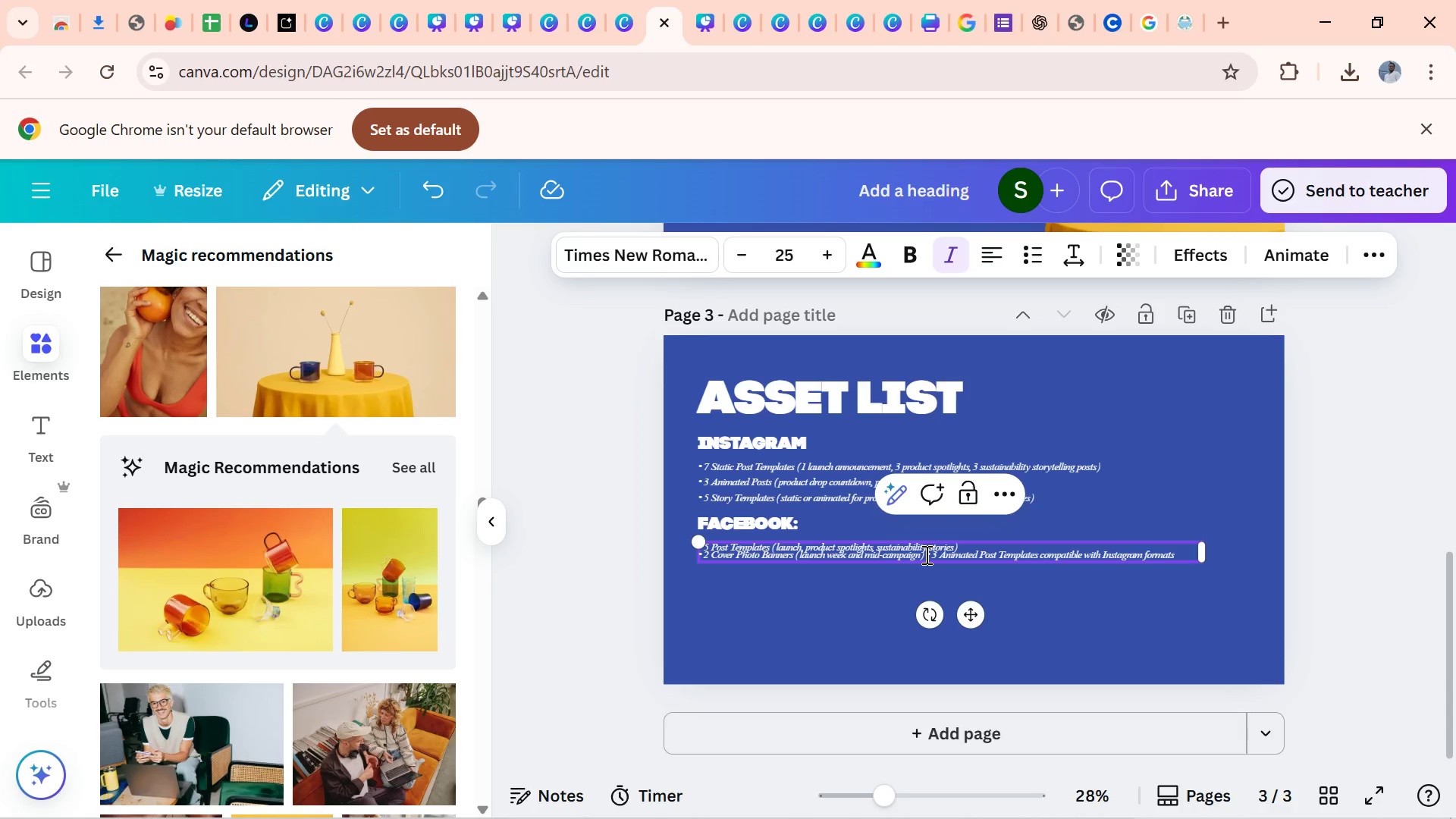 
left_click([925, 554])
 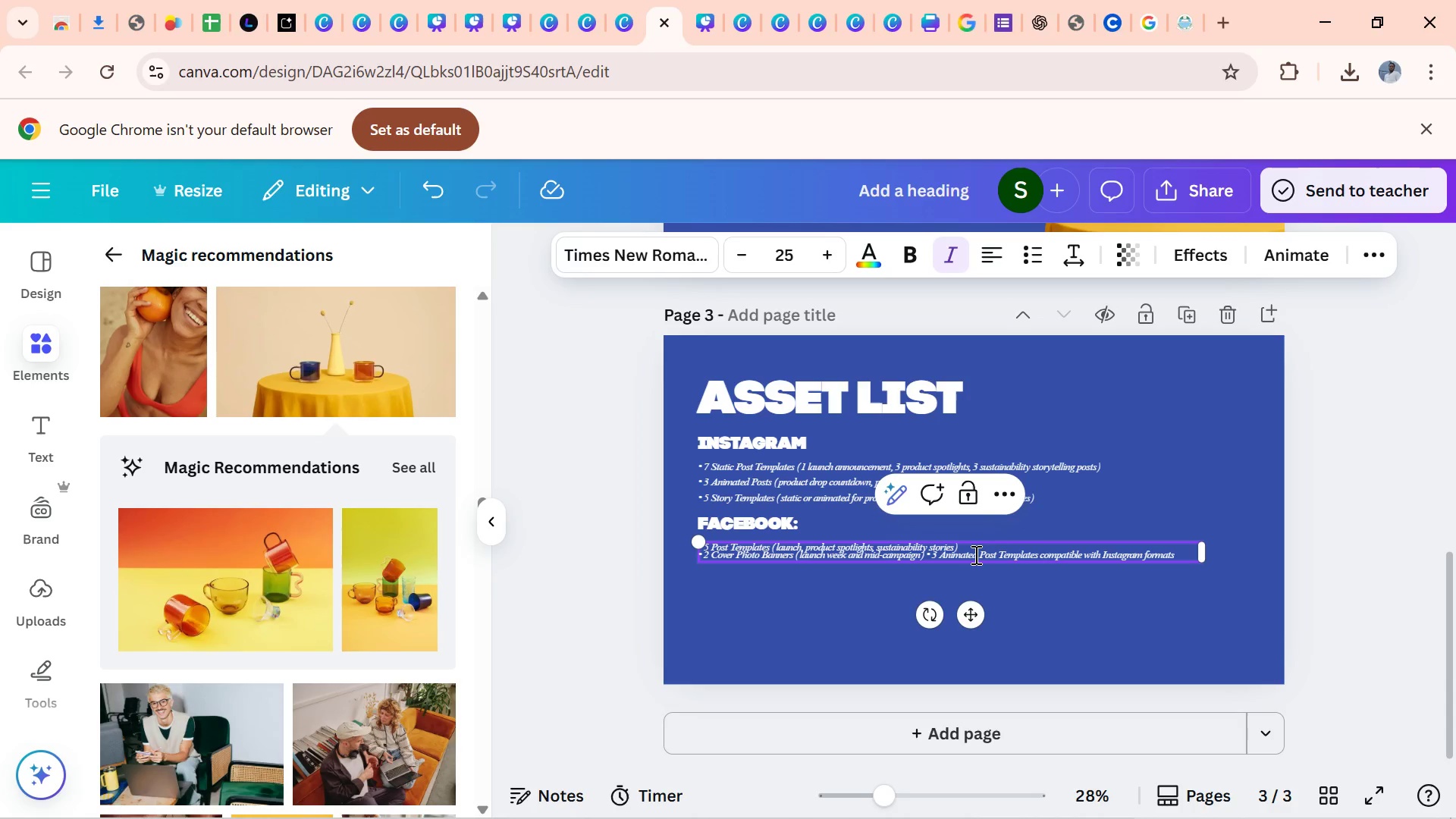 
key(ArrowRight)
 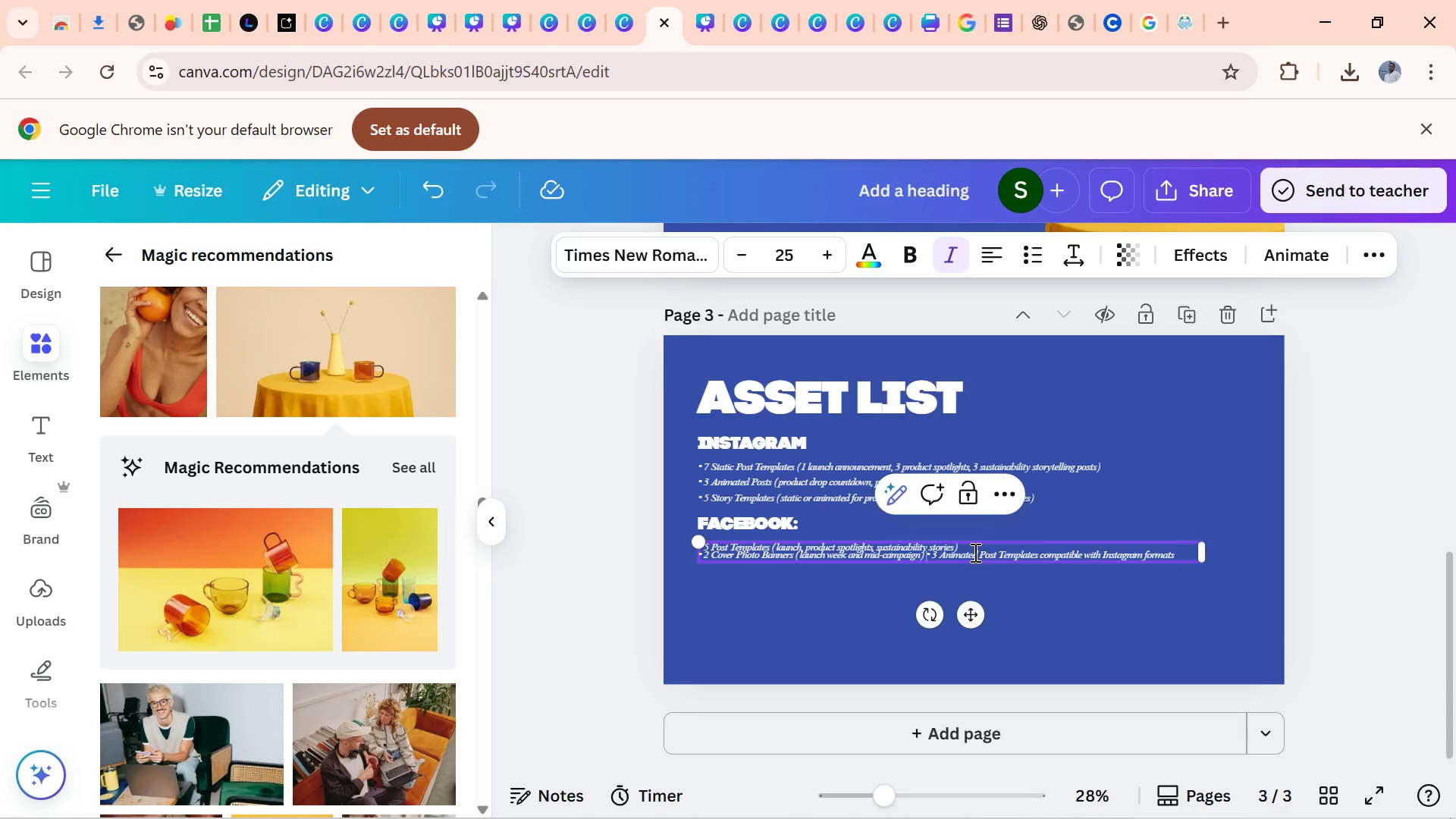 
key(Enter)
 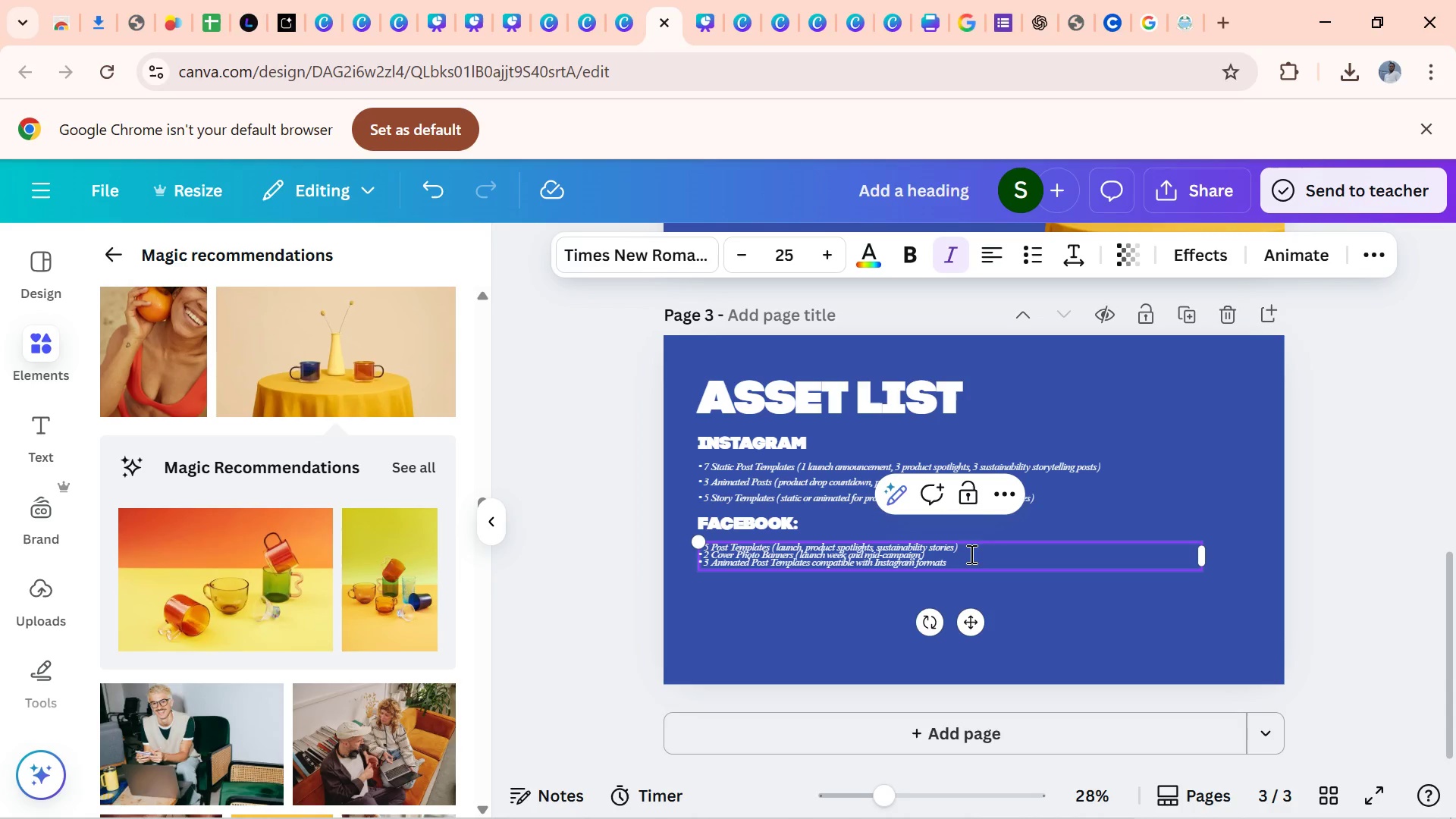 
left_click([962, 545])
 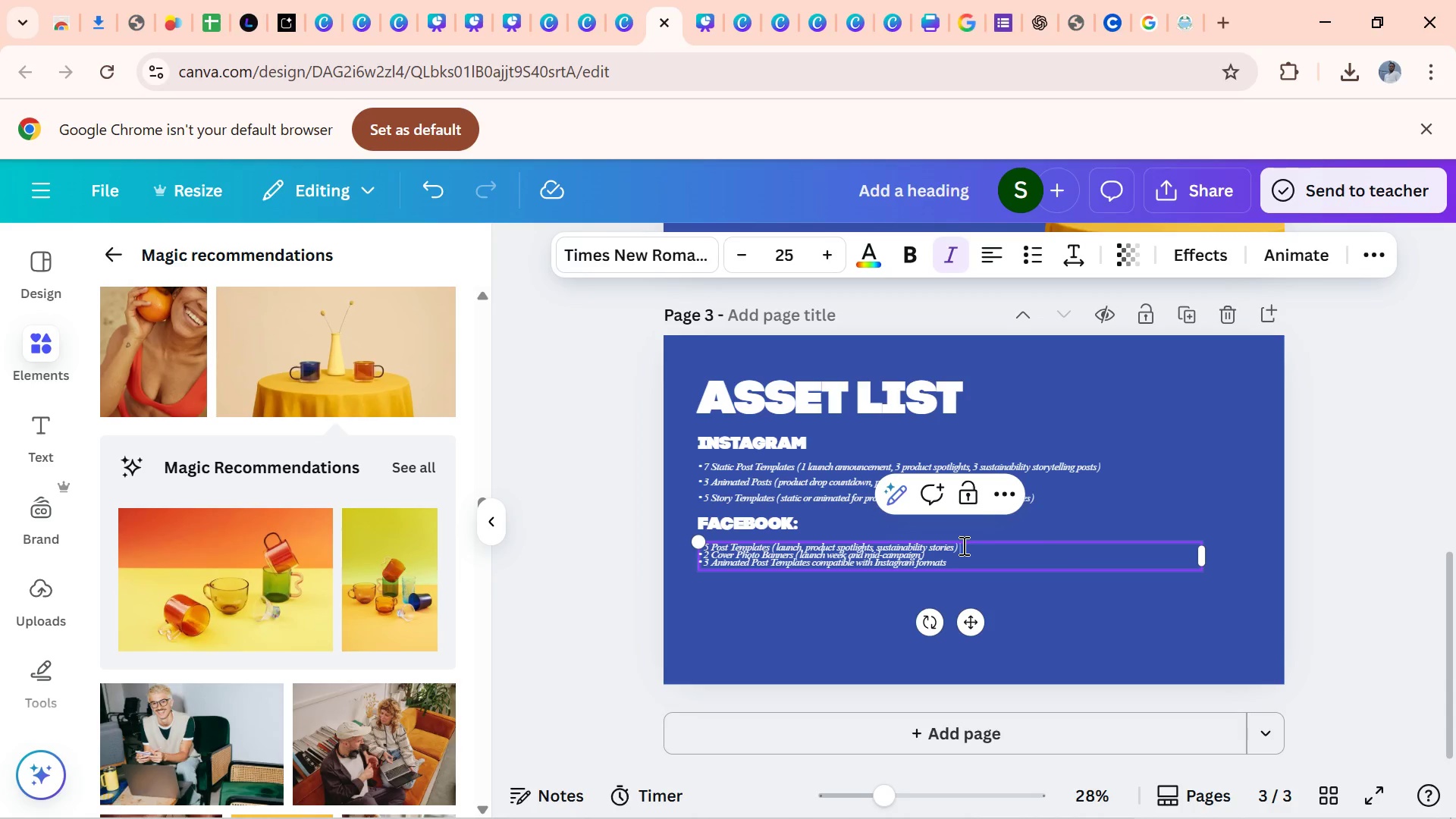 
key(Enter)
 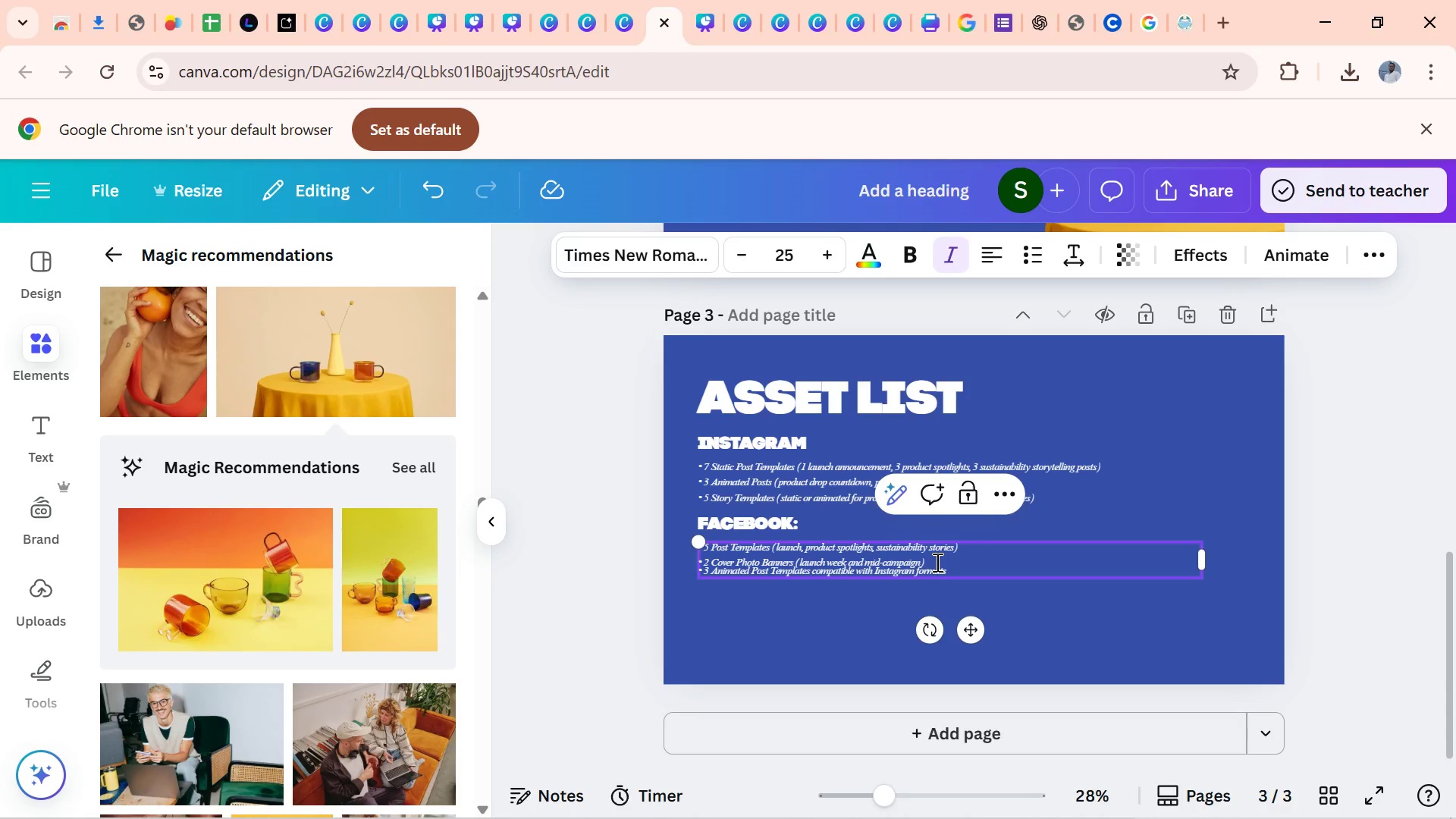 
left_click([930, 560])
 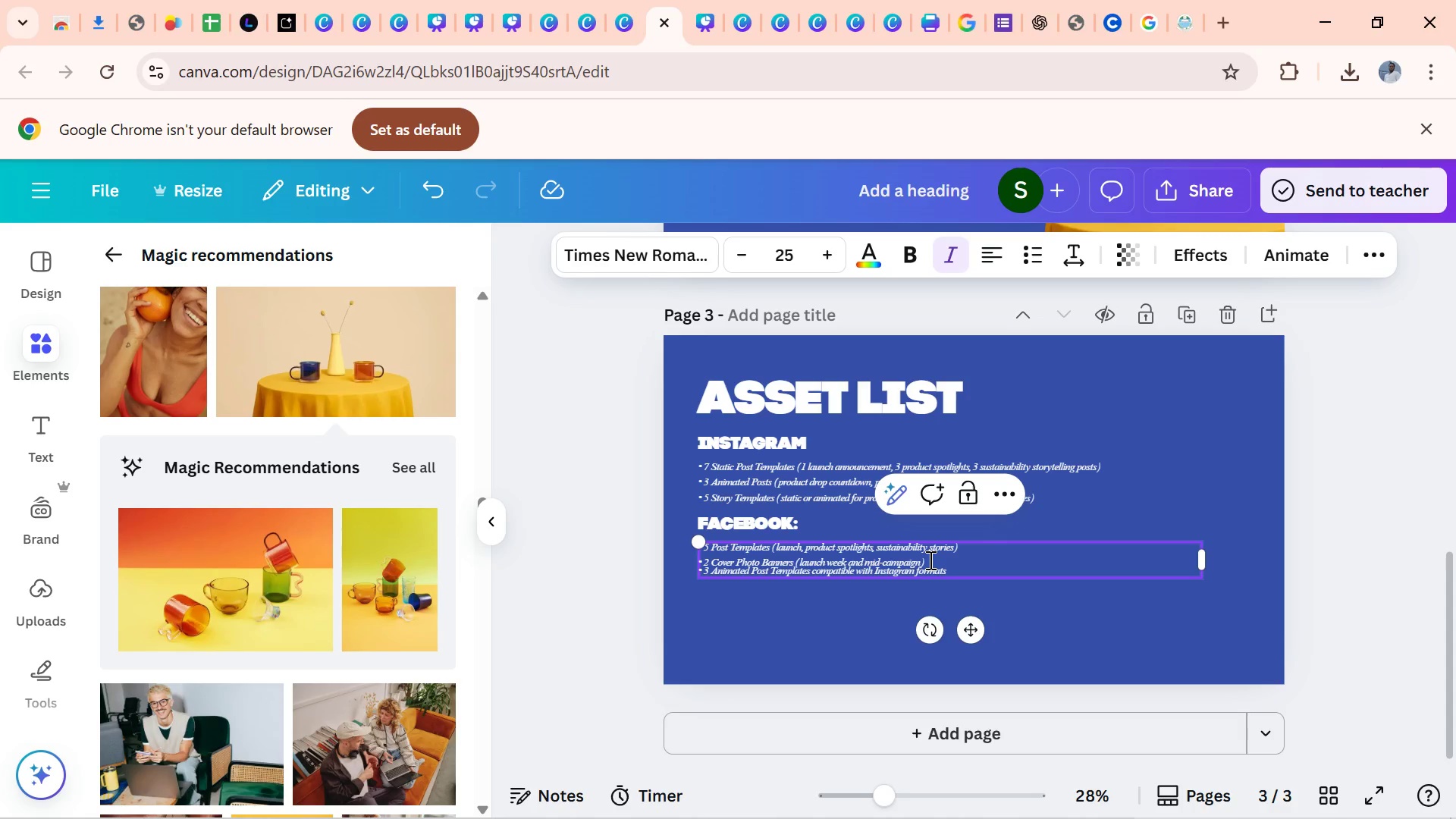 
key(Enter)
 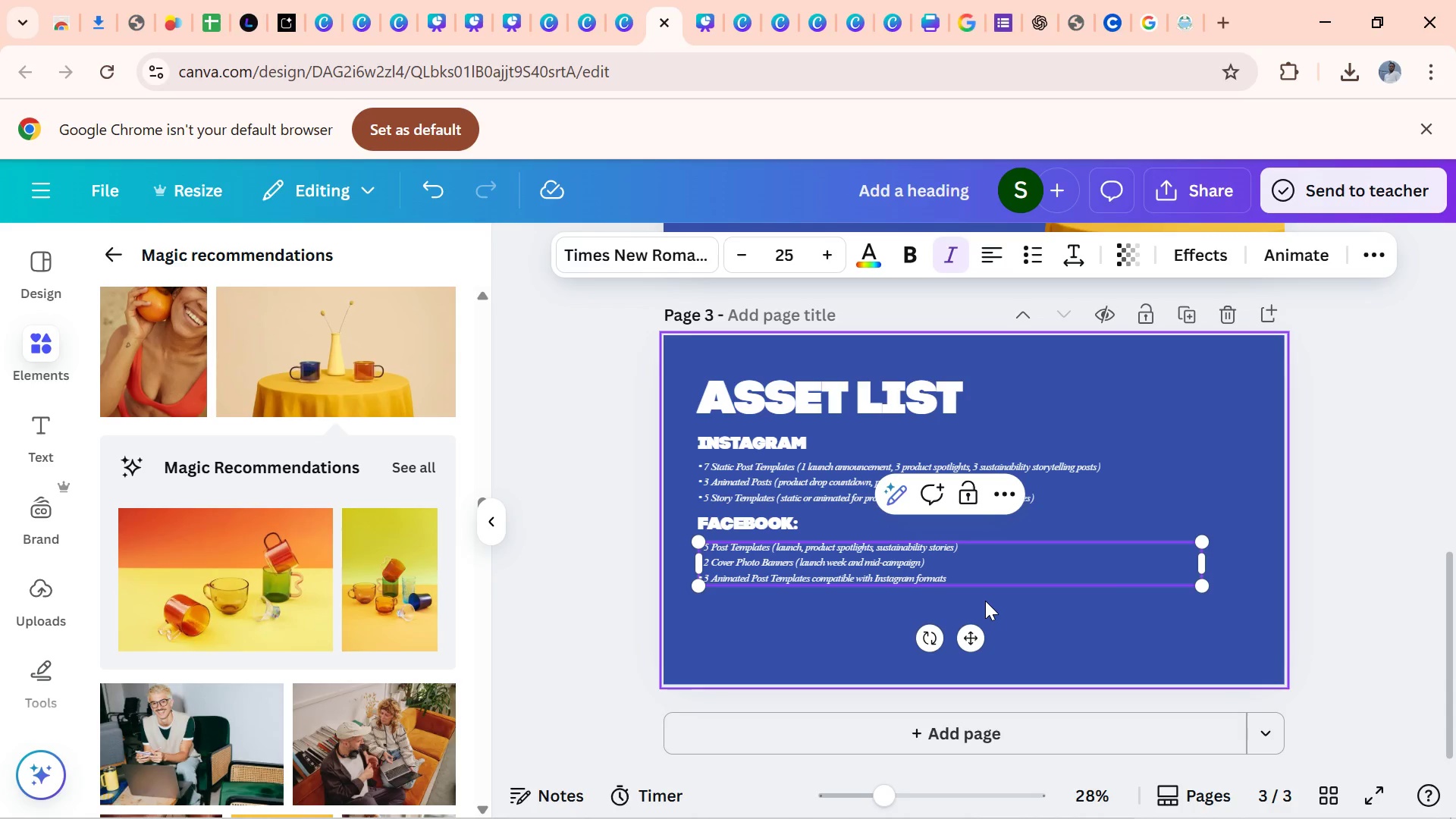 
left_click([985, 601])
 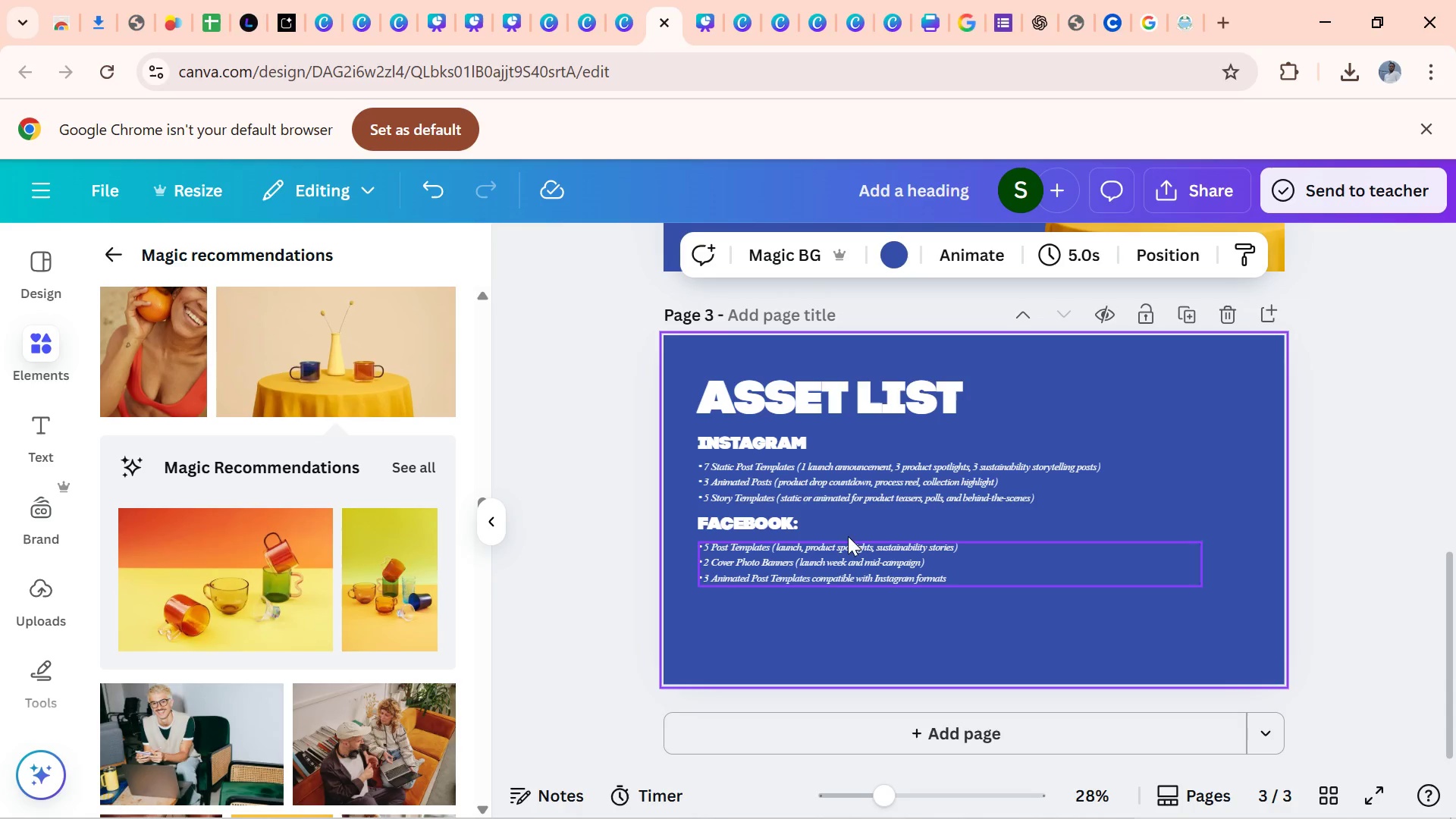 
left_click([785, 526])
 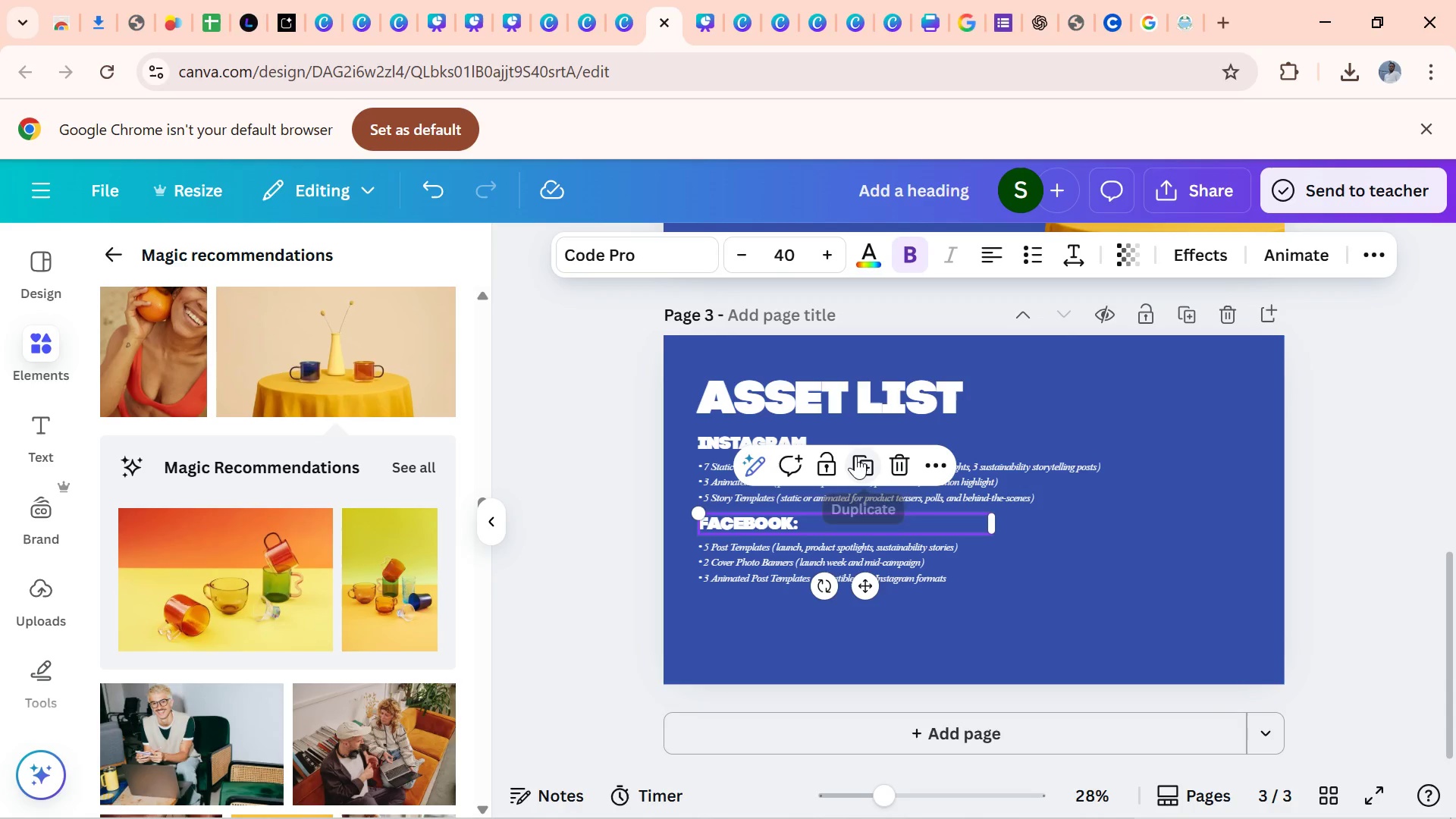 
left_click_drag(start_coordinate=[856, 457], to_coordinate=[856, 463])
 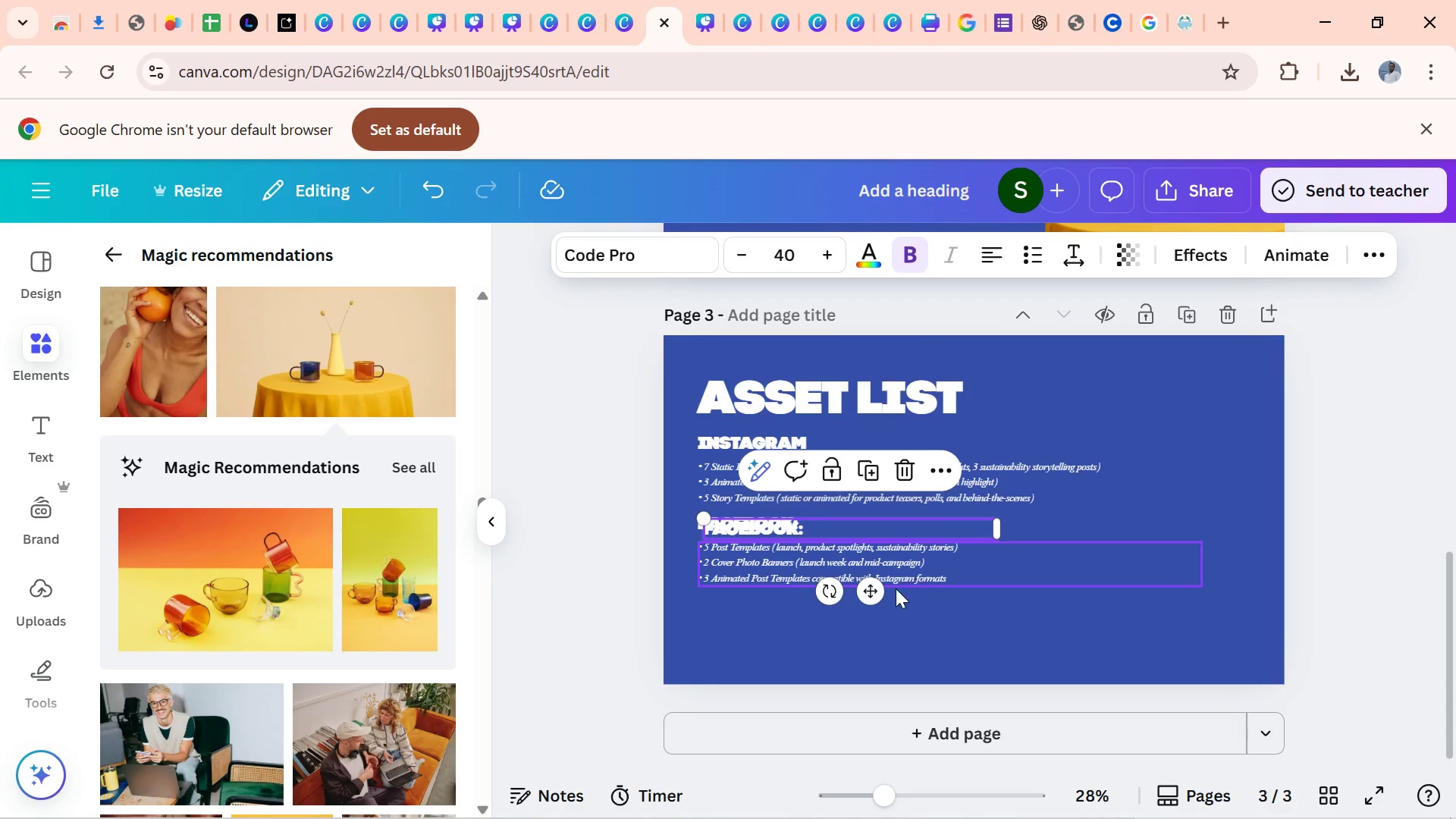 
left_click_drag(start_coordinate=[877, 599], to_coordinate=[877, 673])
 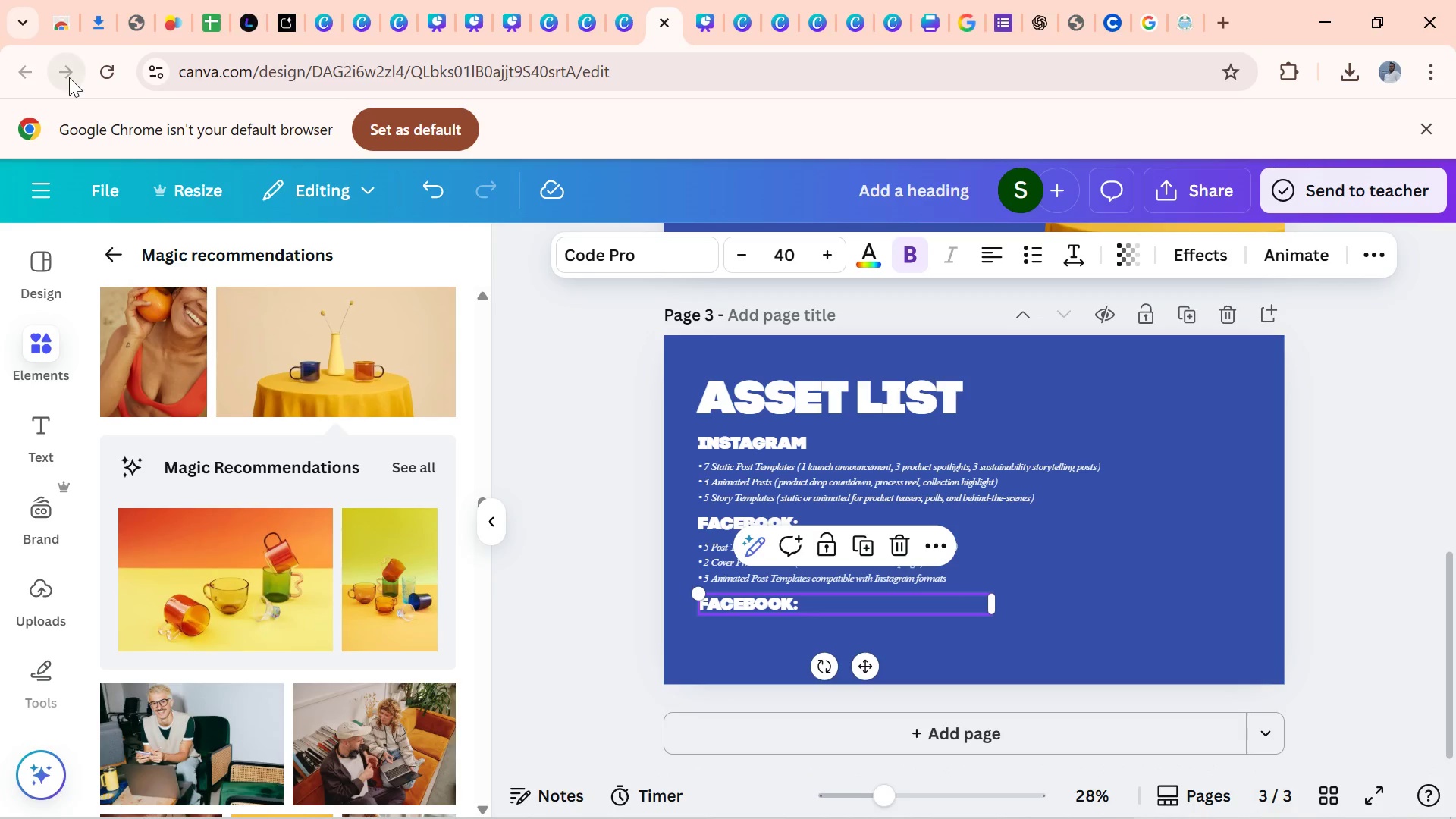 
left_click([138, 24])
 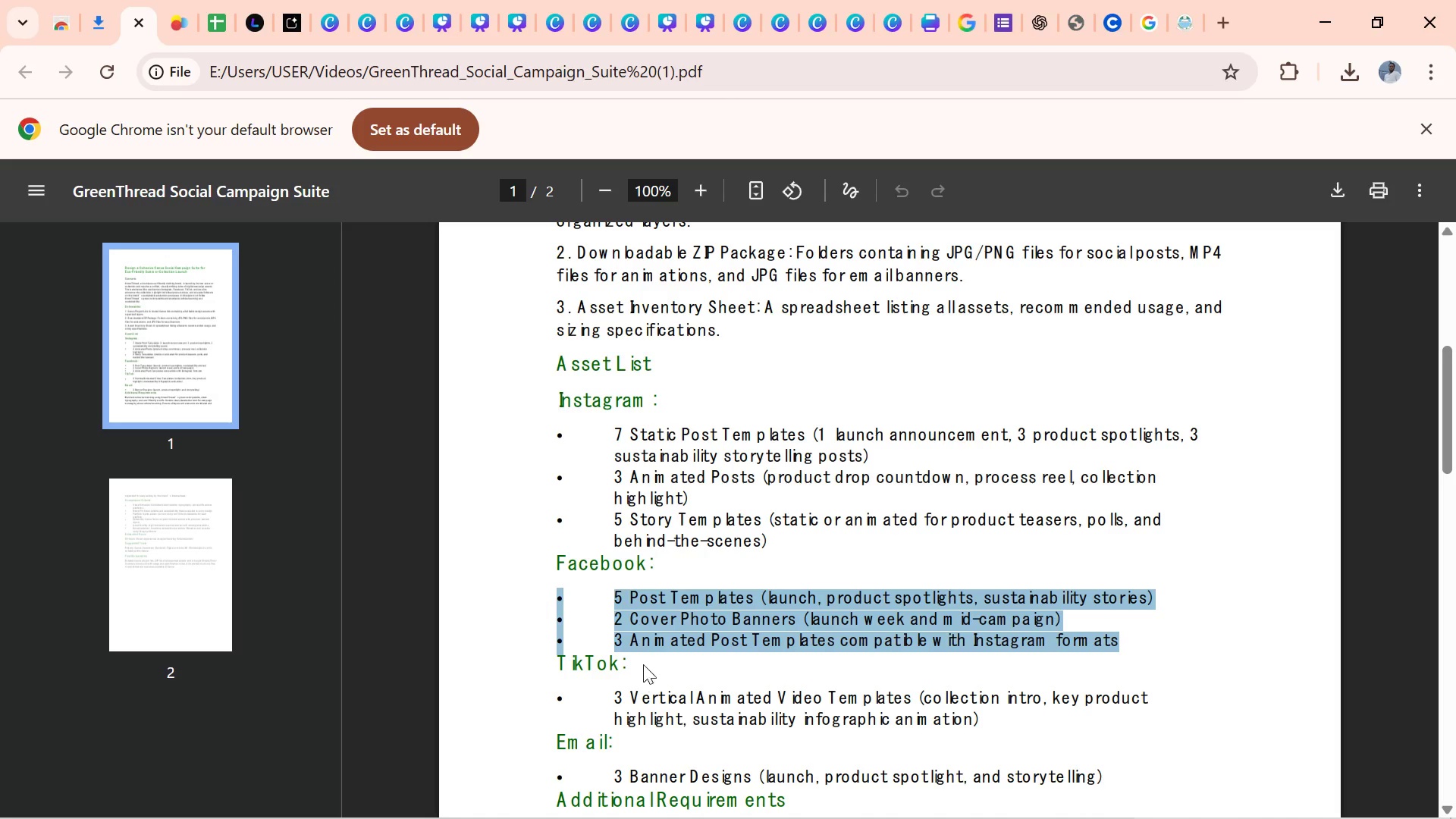 
left_click_drag(start_coordinate=[643, 657], to_coordinate=[635, 670])
 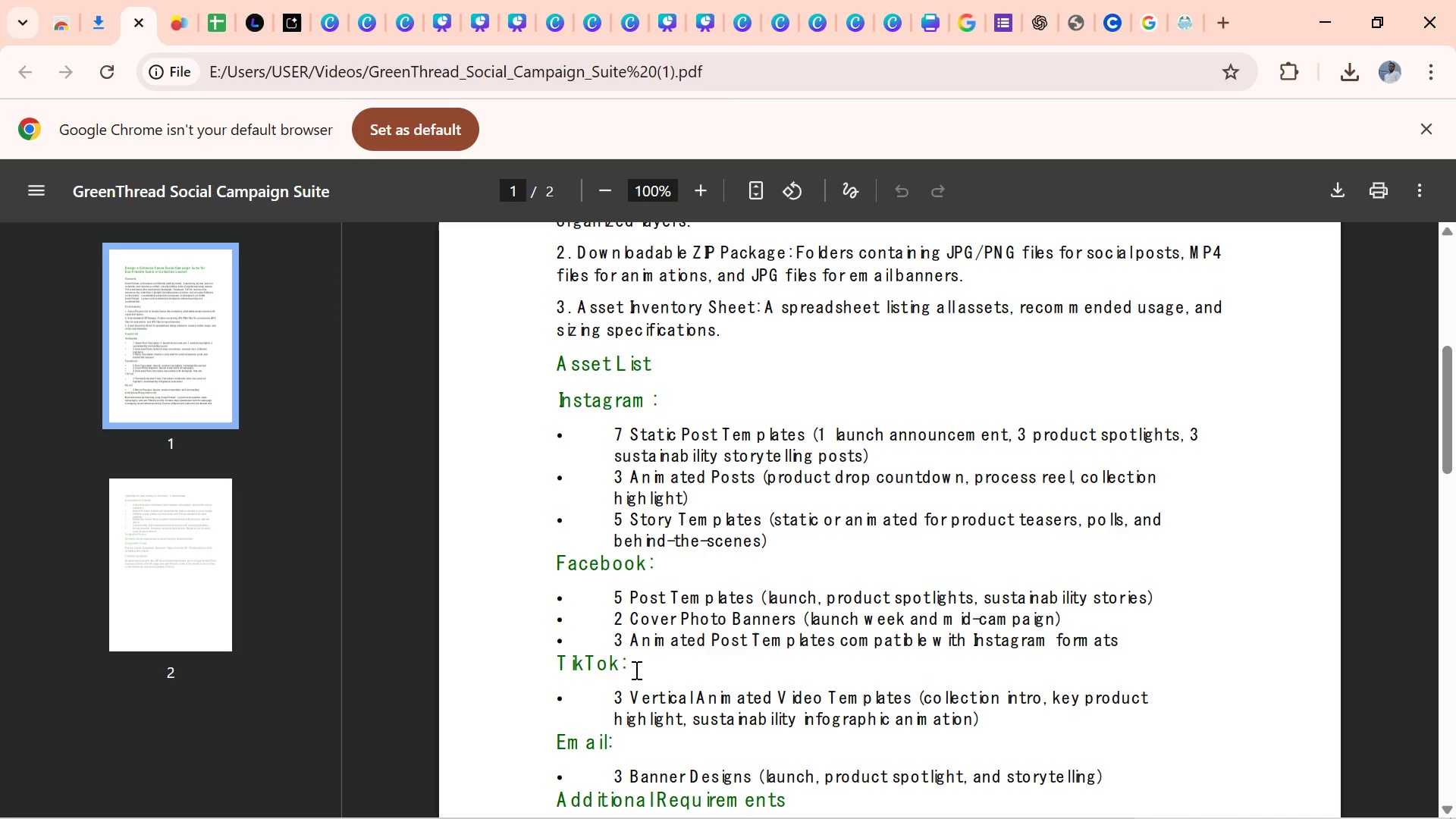 
left_click([635, 670])
 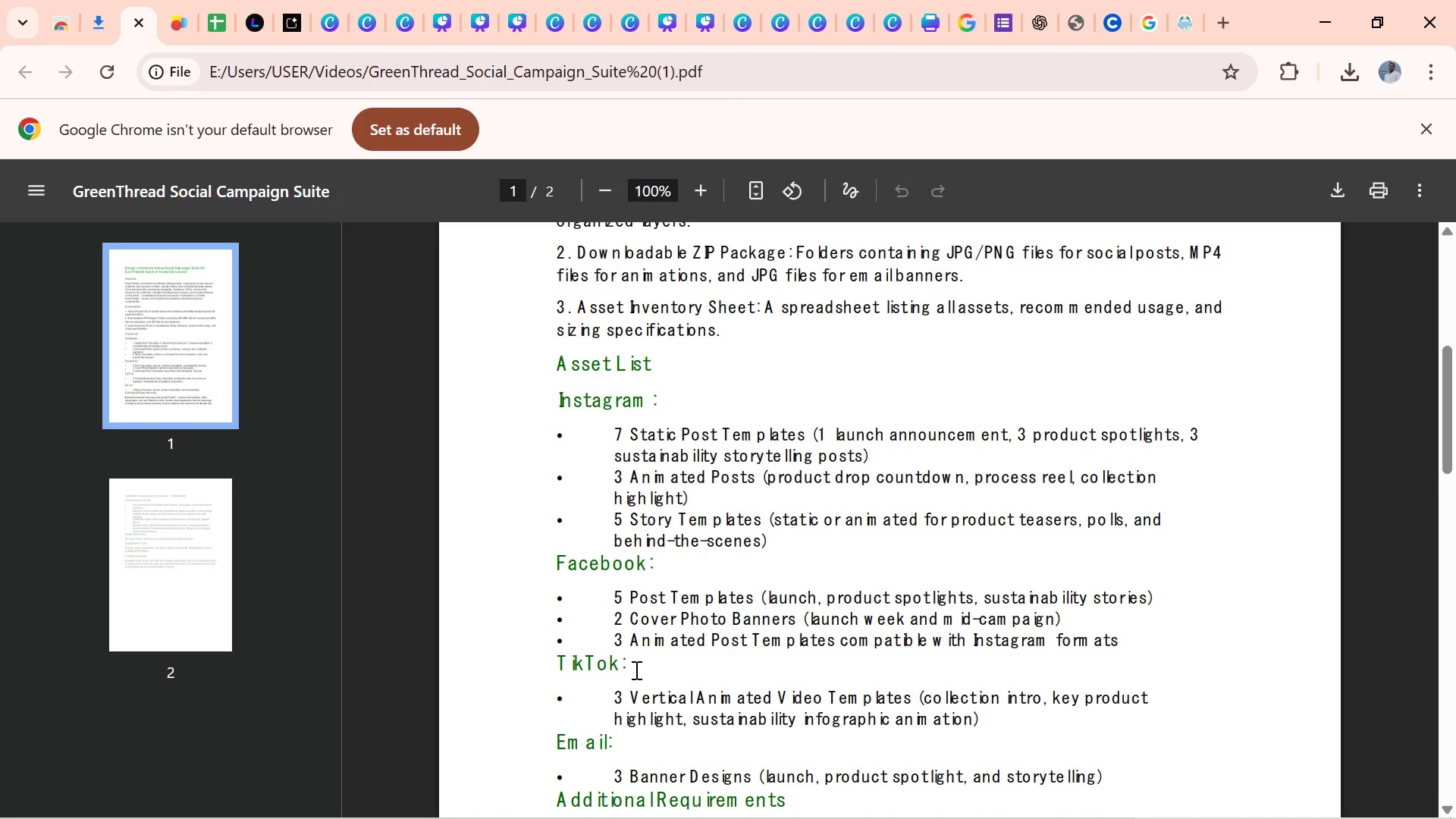 
left_click_drag(start_coordinate=[635, 670], to_coordinate=[588, 675])
 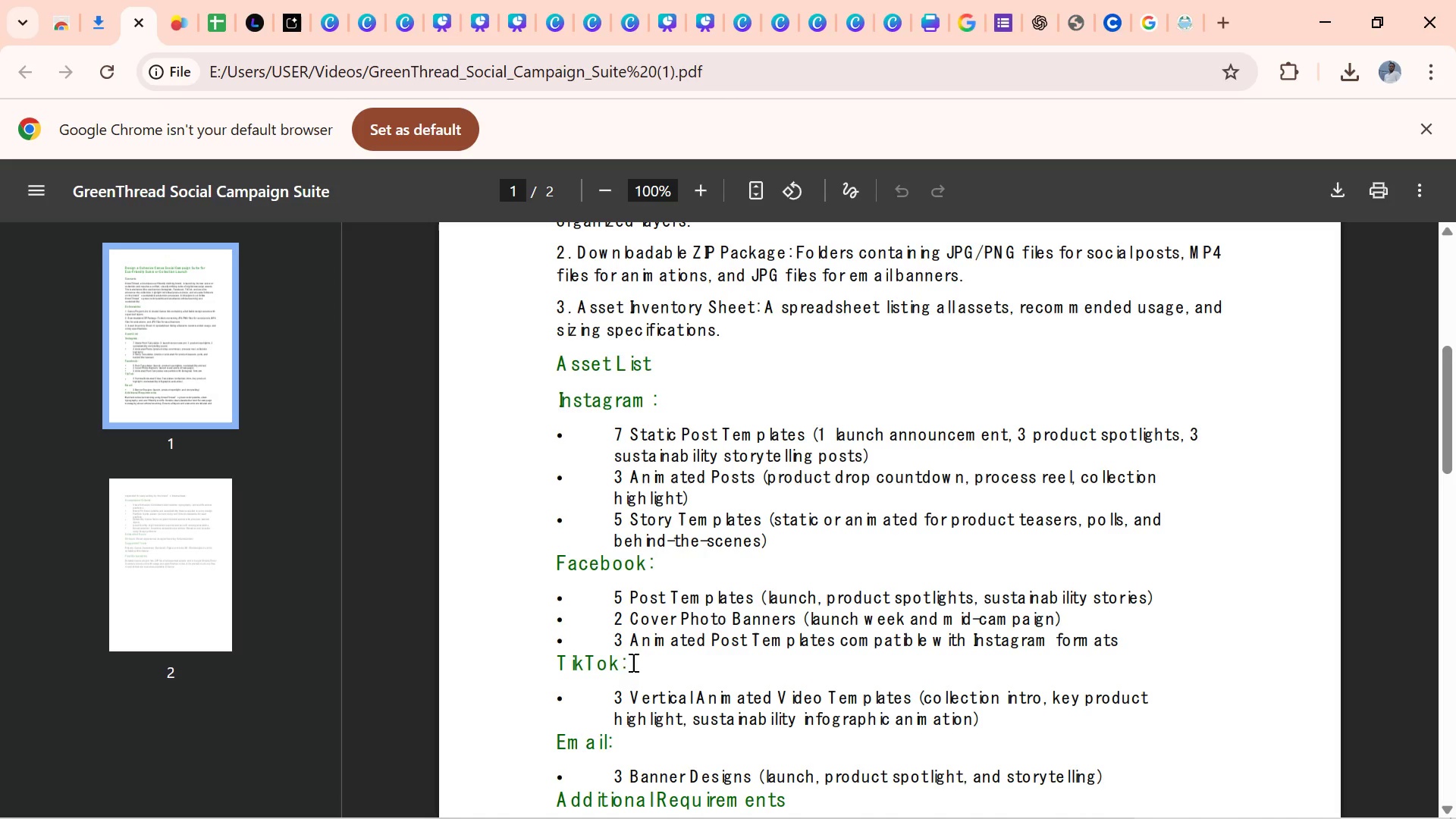 
left_click_drag(start_coordinate=[632, 662], to_coordinate=[548, 672])
 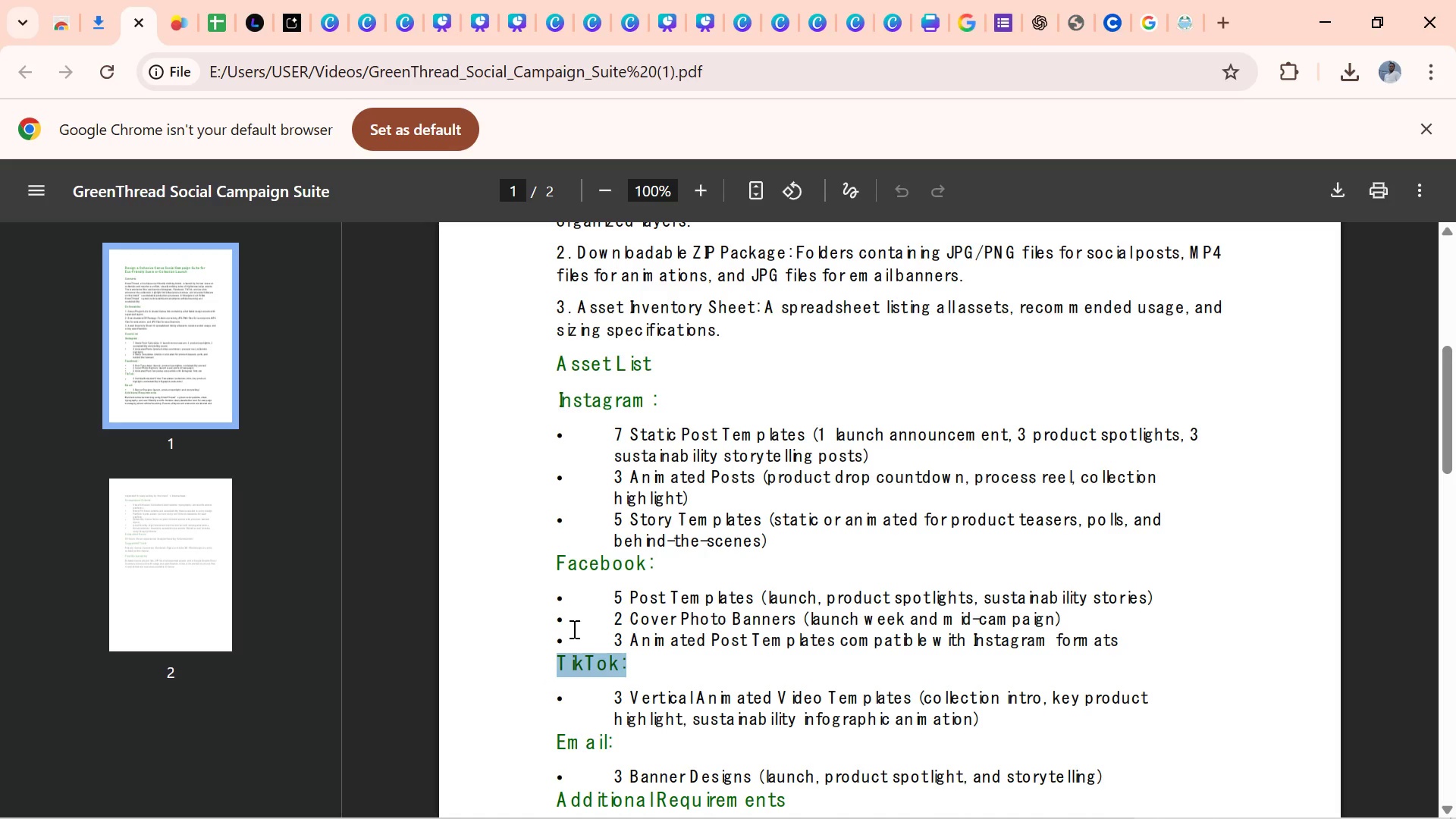 
key(Control+C)
 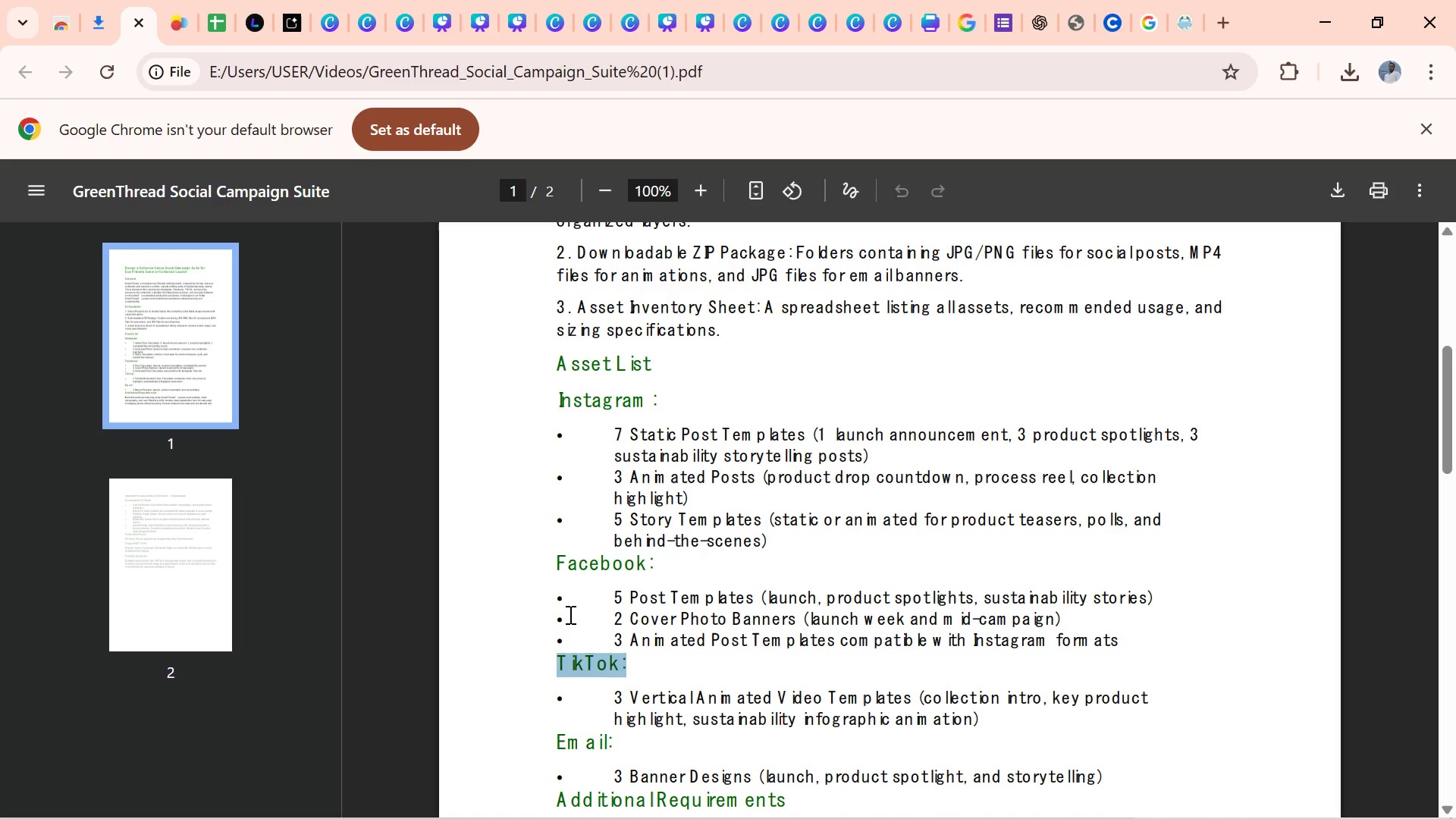 
key(Control+V)
 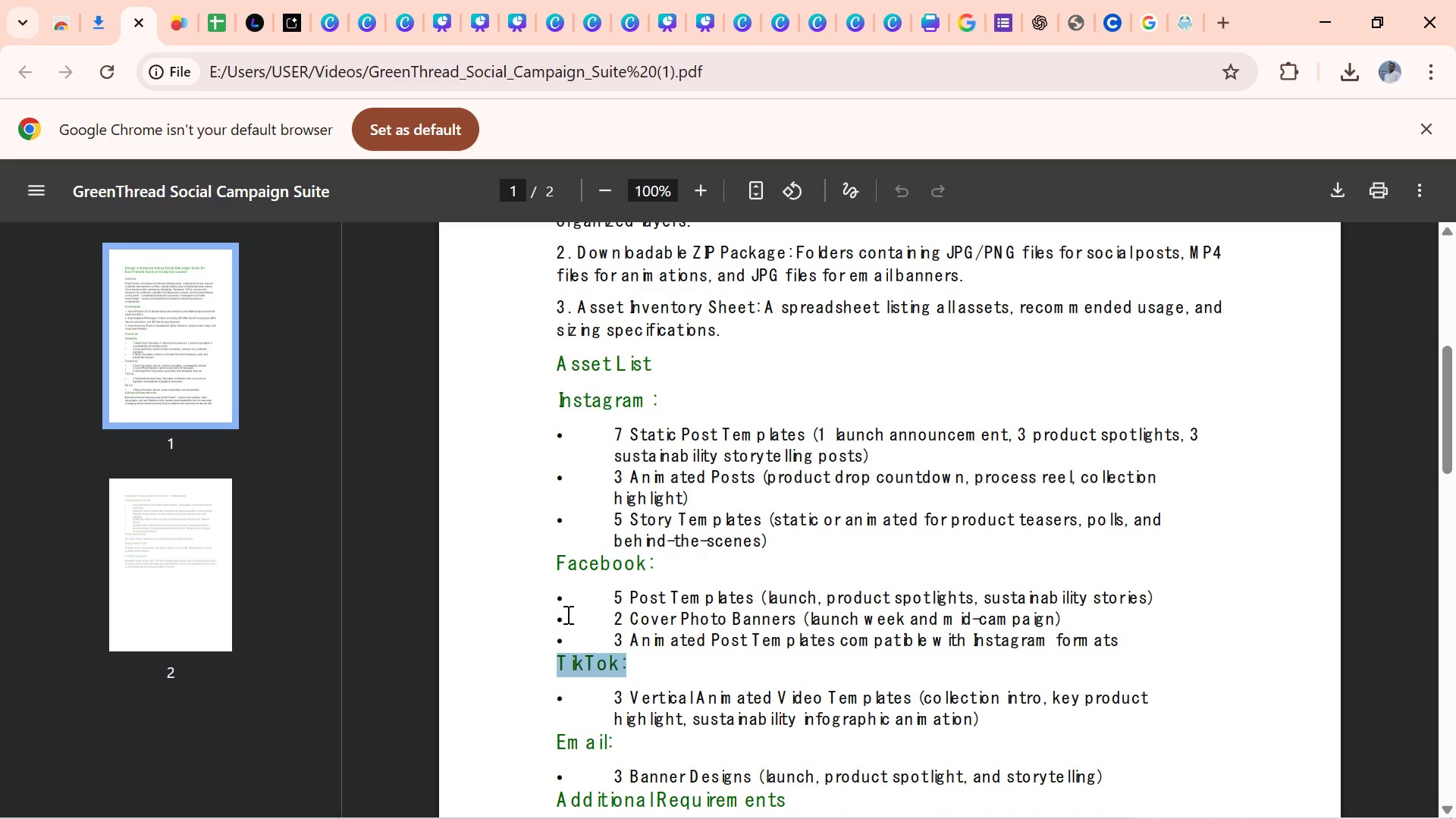 
key(Control+C)
 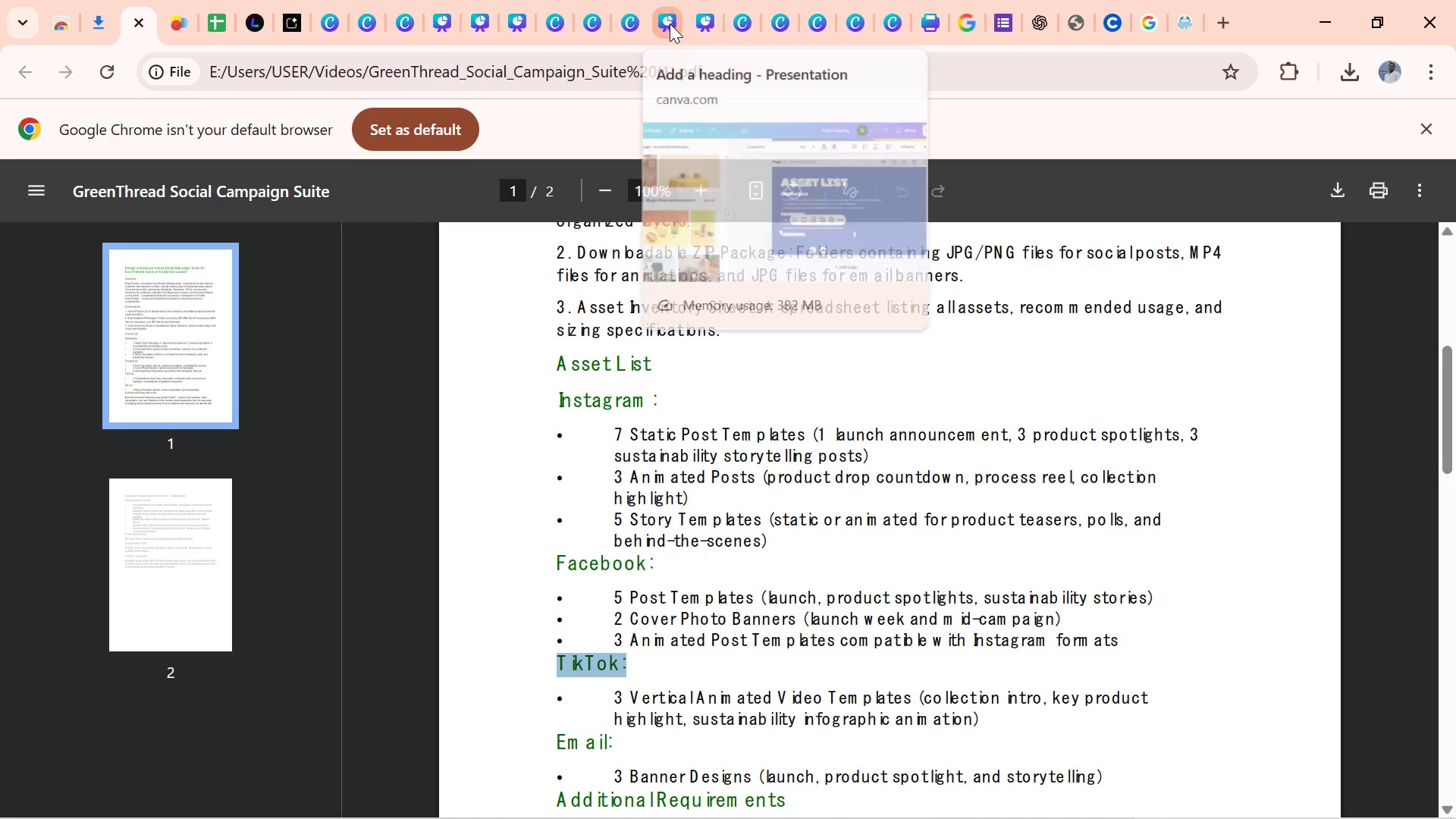 
left_click([670, 24])
 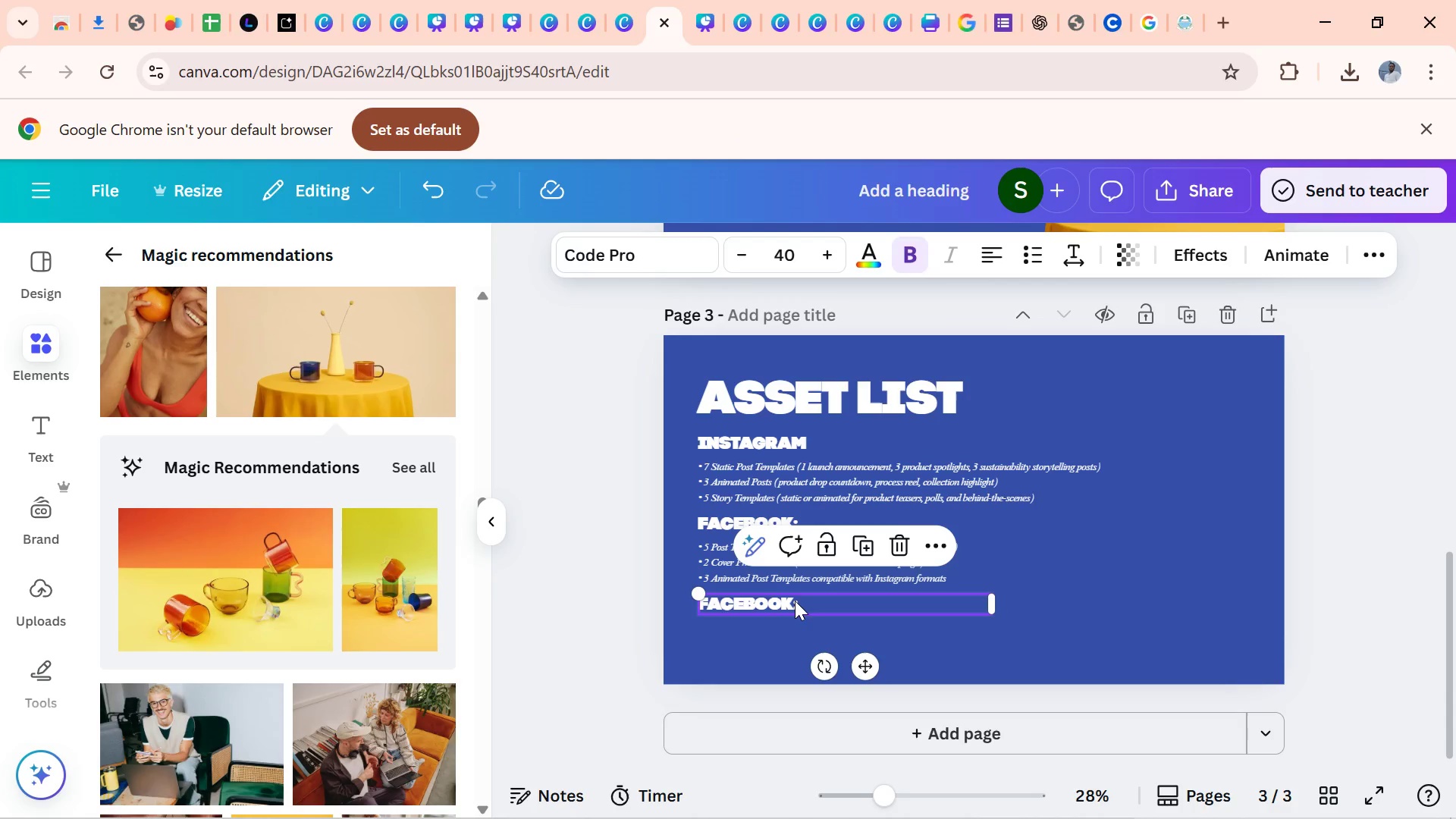 
double_click([795, 601])
 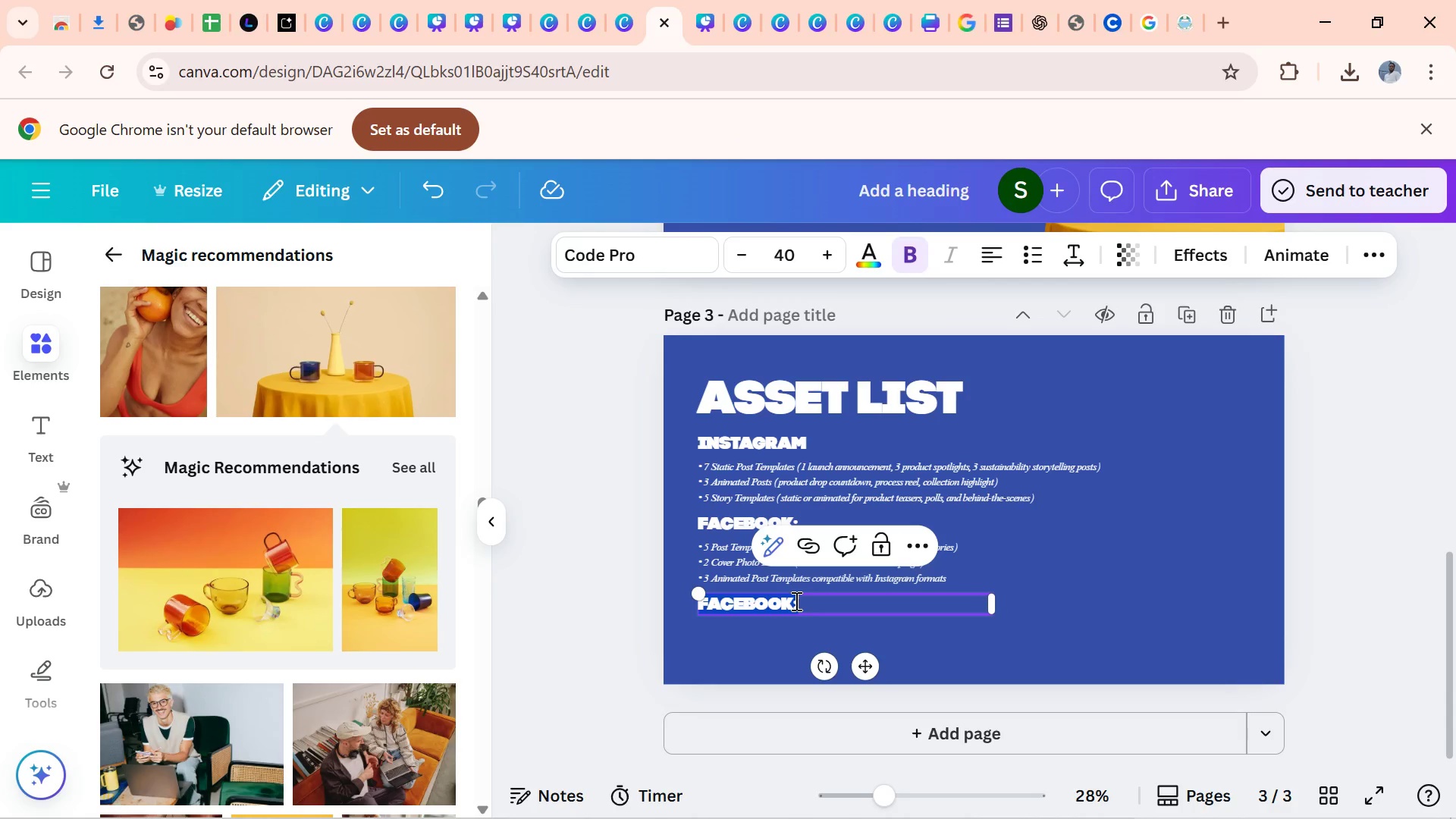 
key(Control+V)
 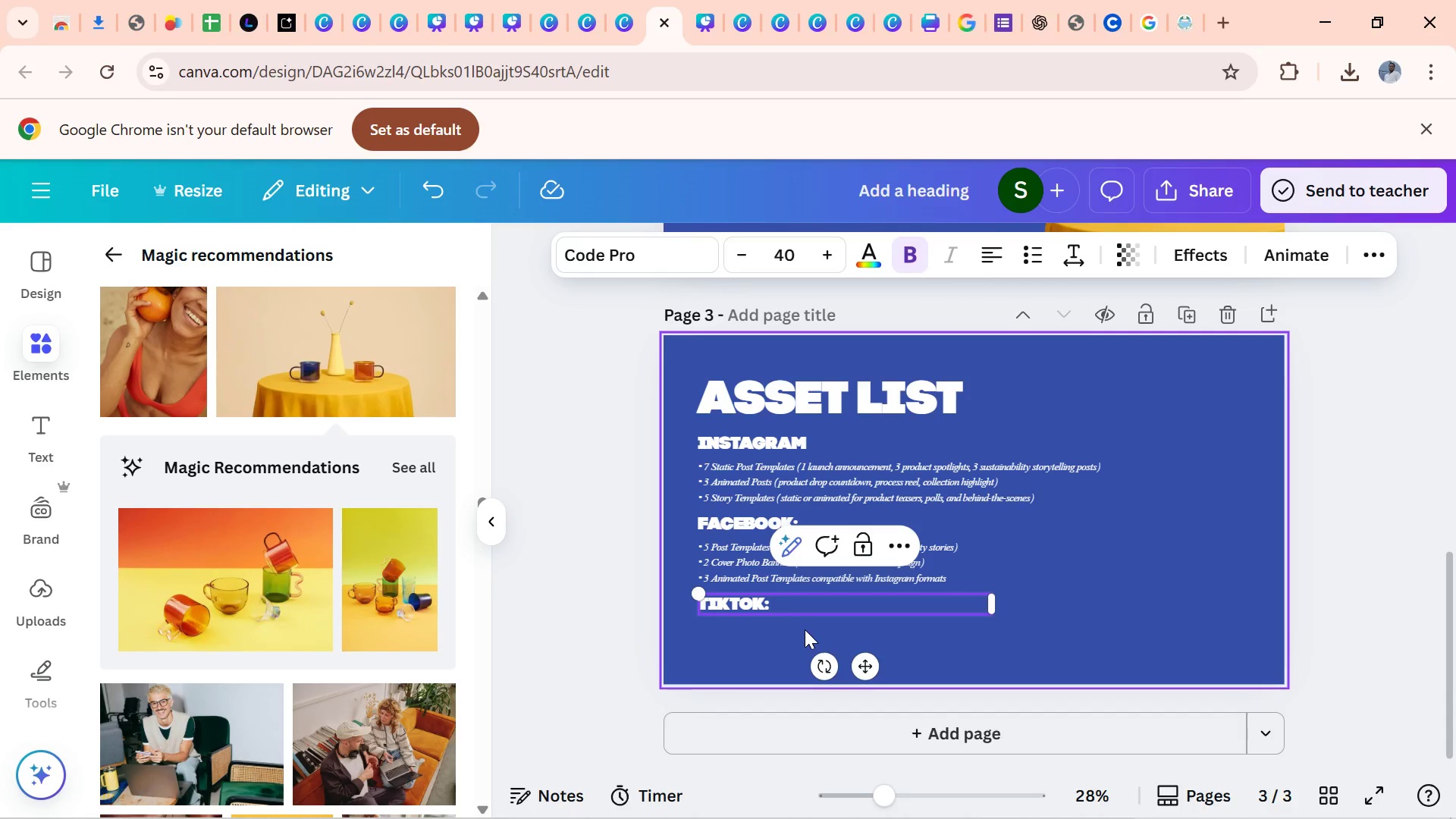 
left_click([805, 629])
 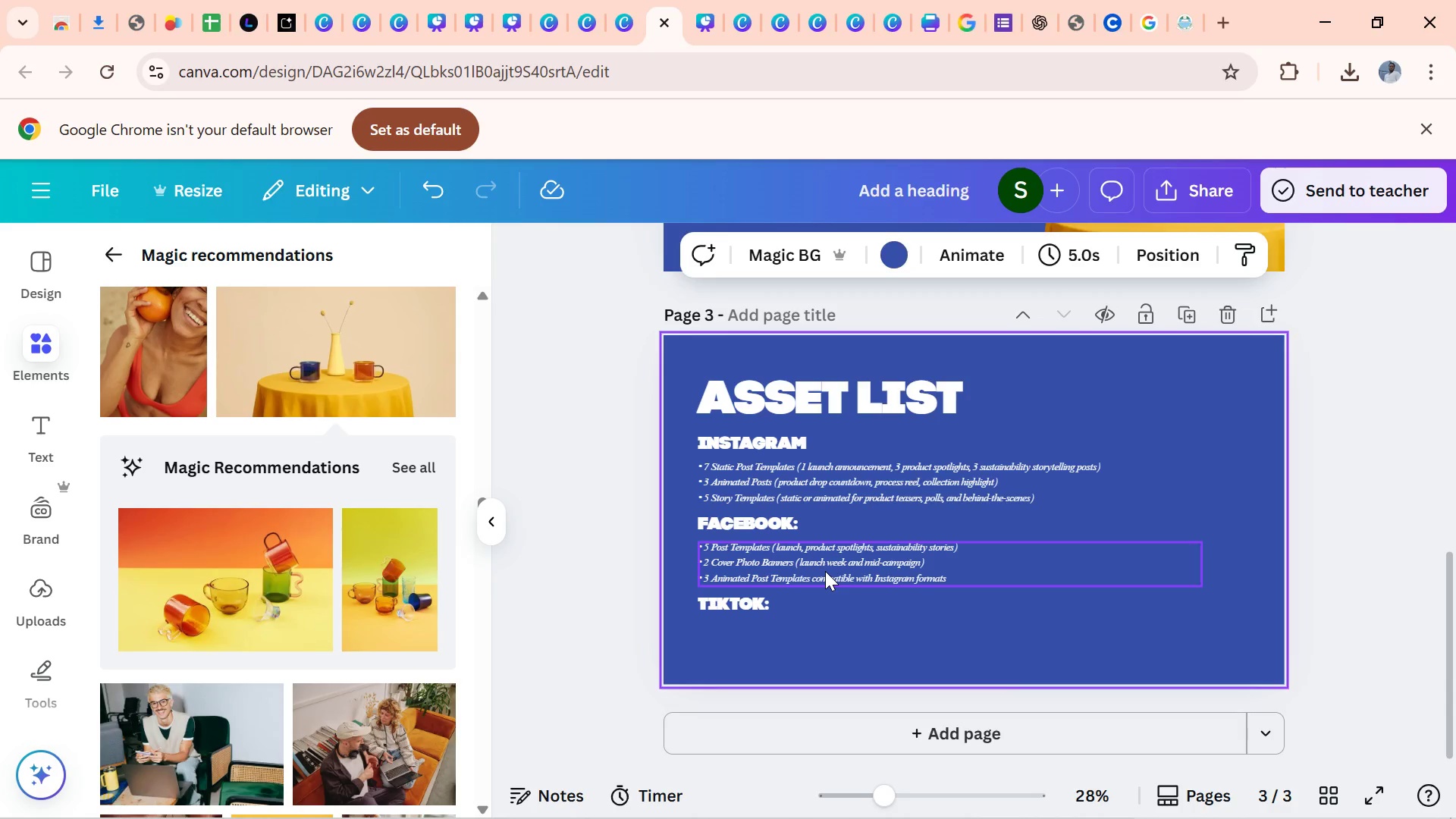 
left_click([825, 571])
 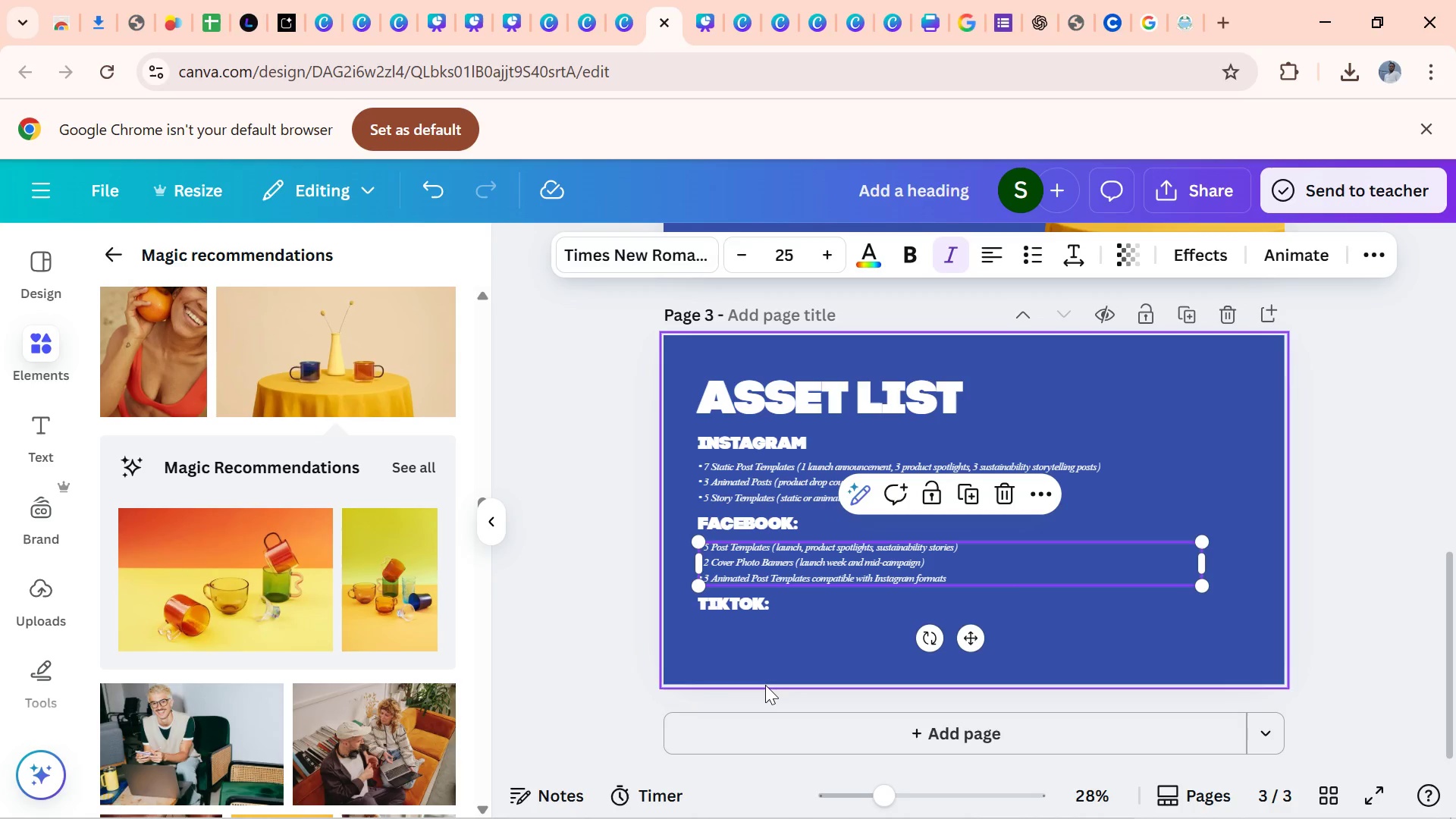 
wait(9.29)
 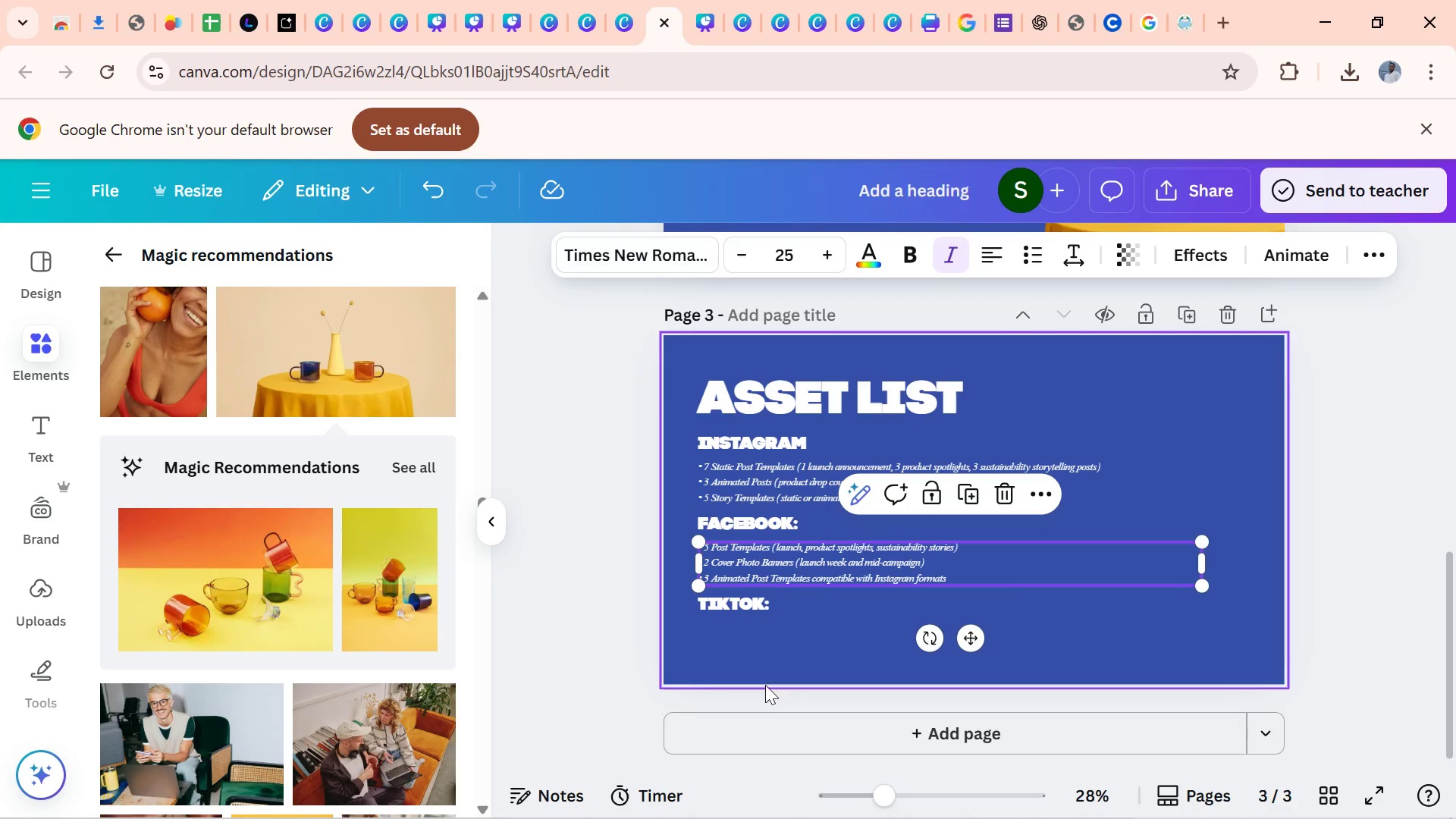 
left_click_drag(start_coordinate=[972, 556], to_coordinate=[965, 632])
 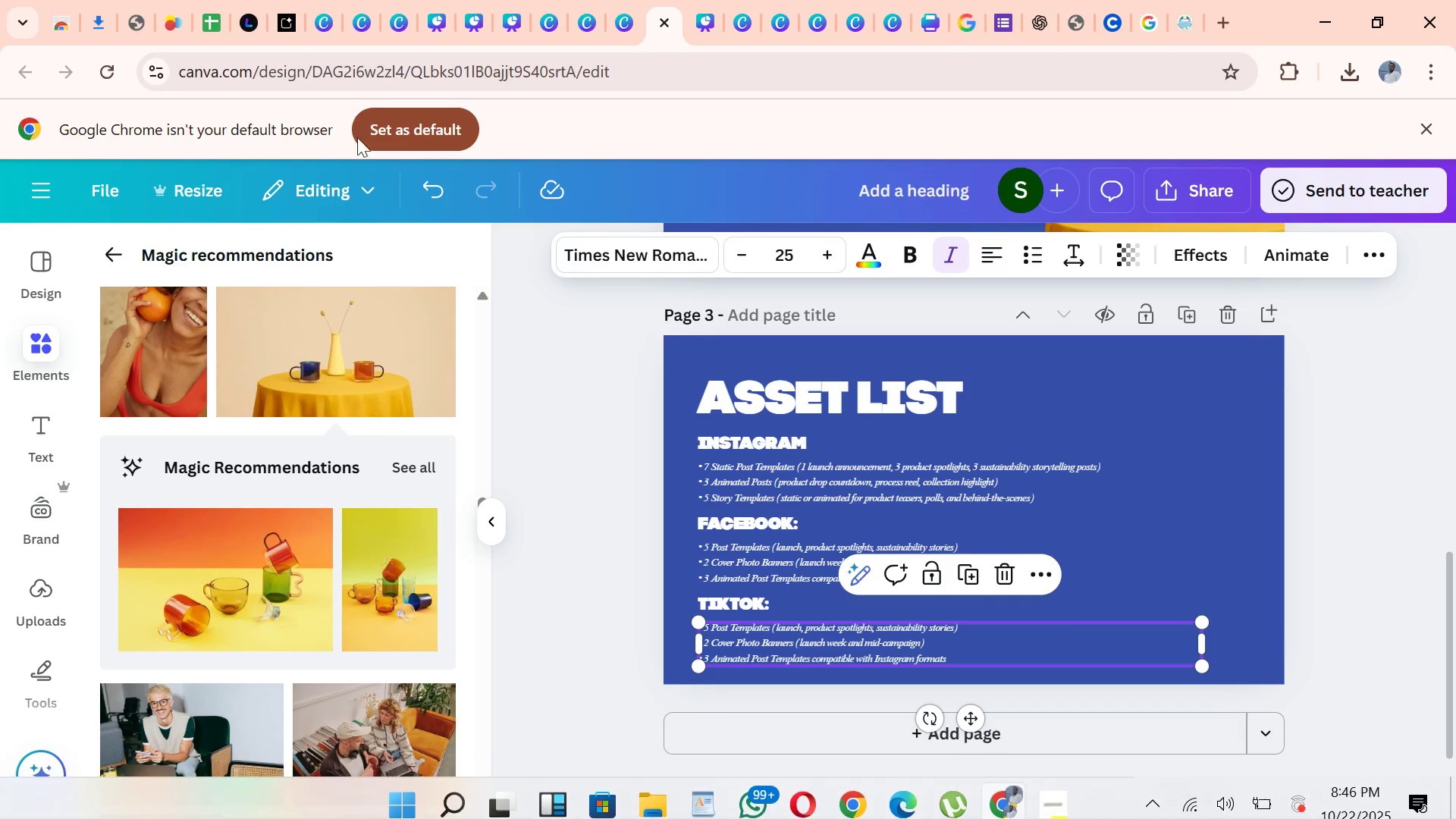 
wait(7.51)
 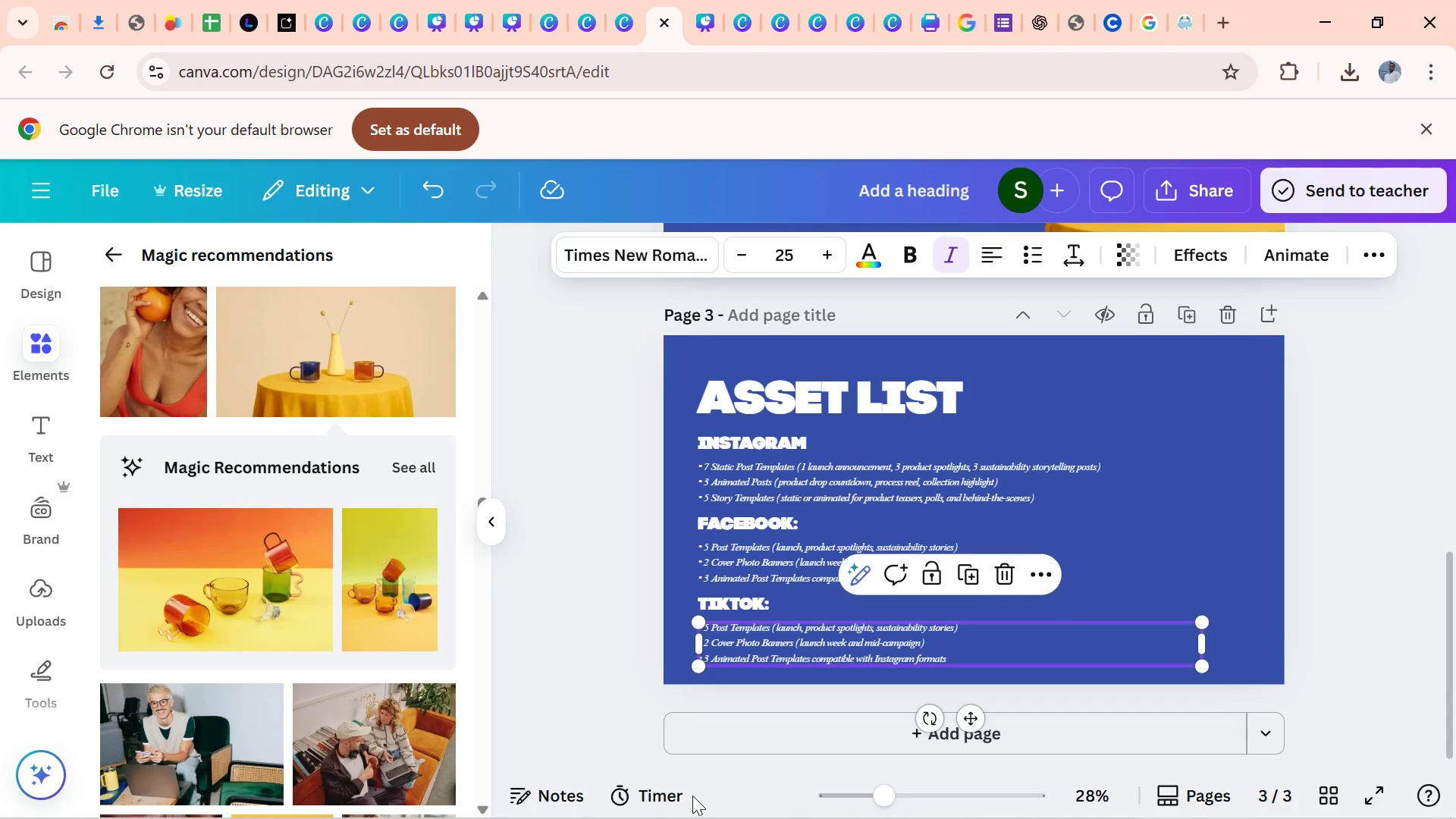 
left_click([130, 38])
 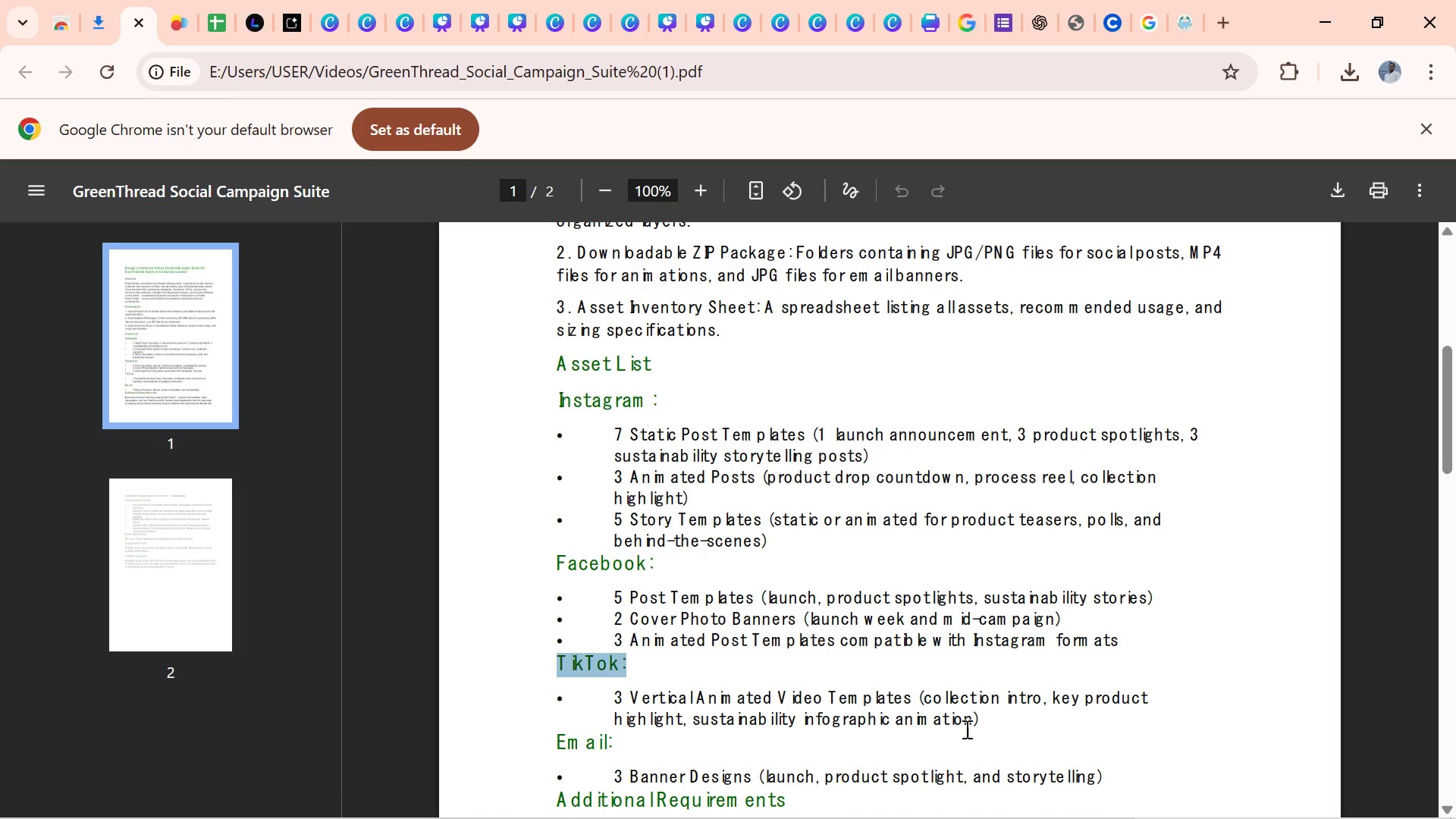 
left_click_drag(start_coordinate=[988, 715], to_coordinate=[614, 712])
 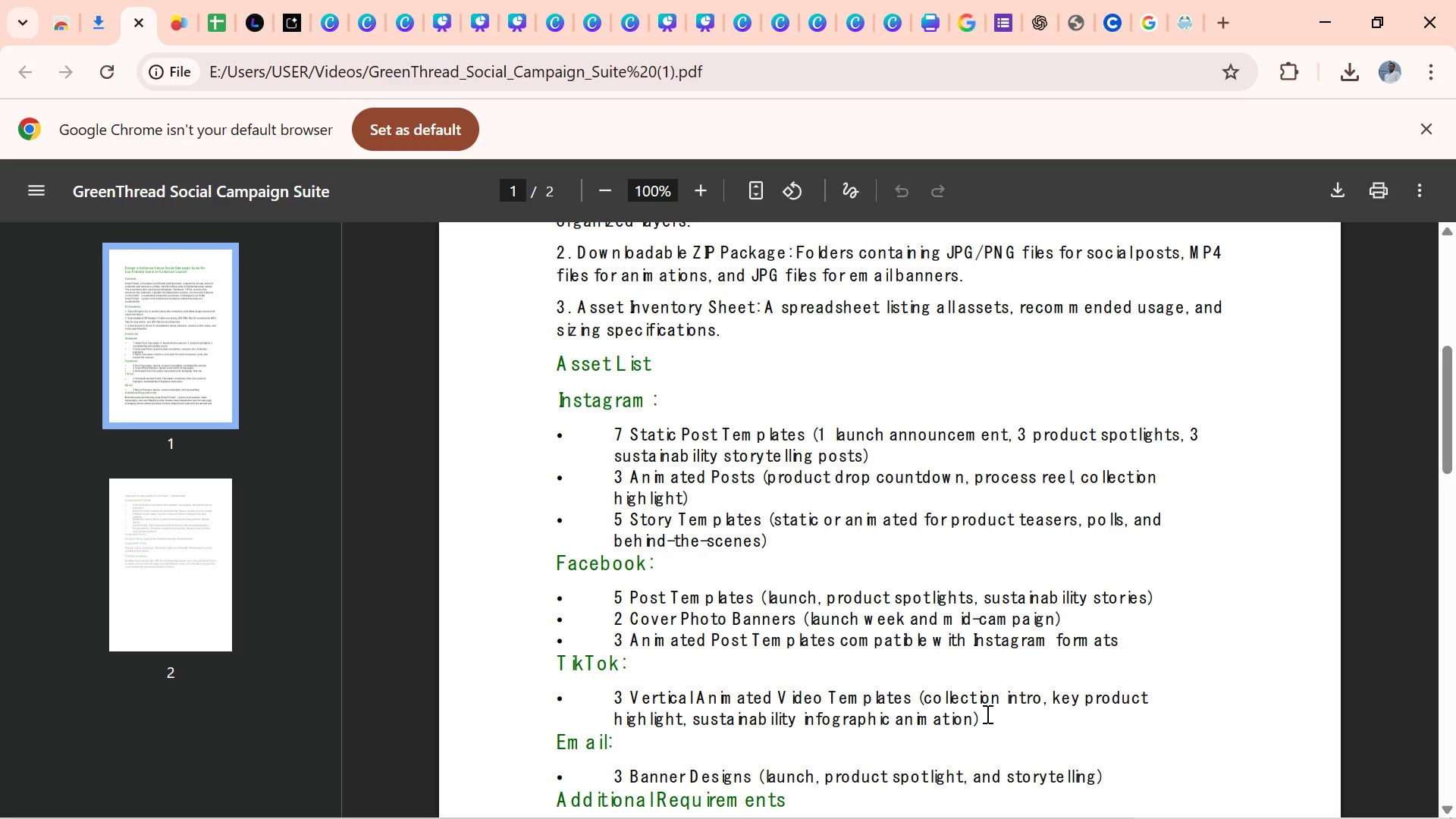 
left_click_drag(start_coordinate=[984, 714], to_coordinate=[616, 698])
 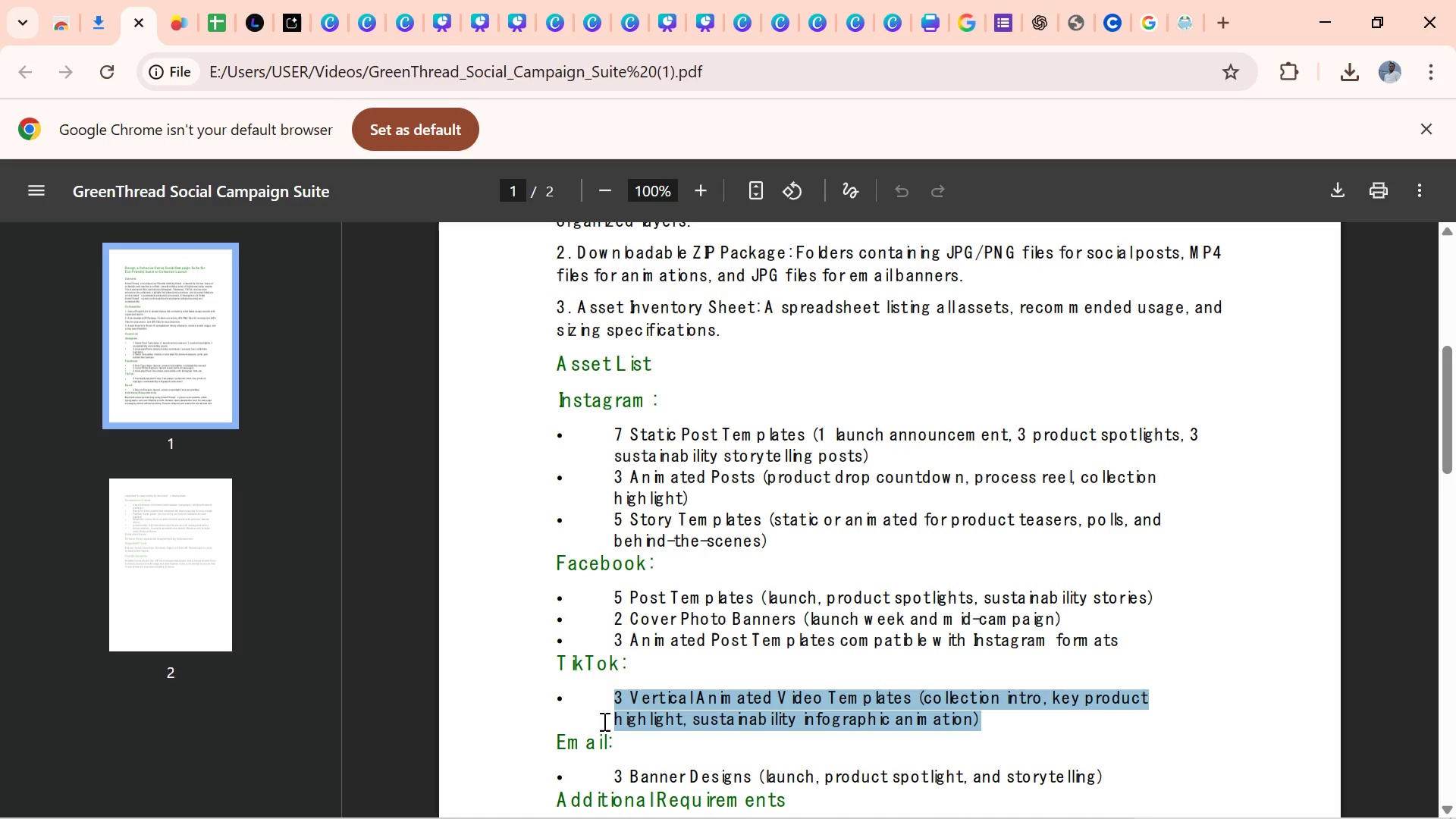 
key(Control+C)
 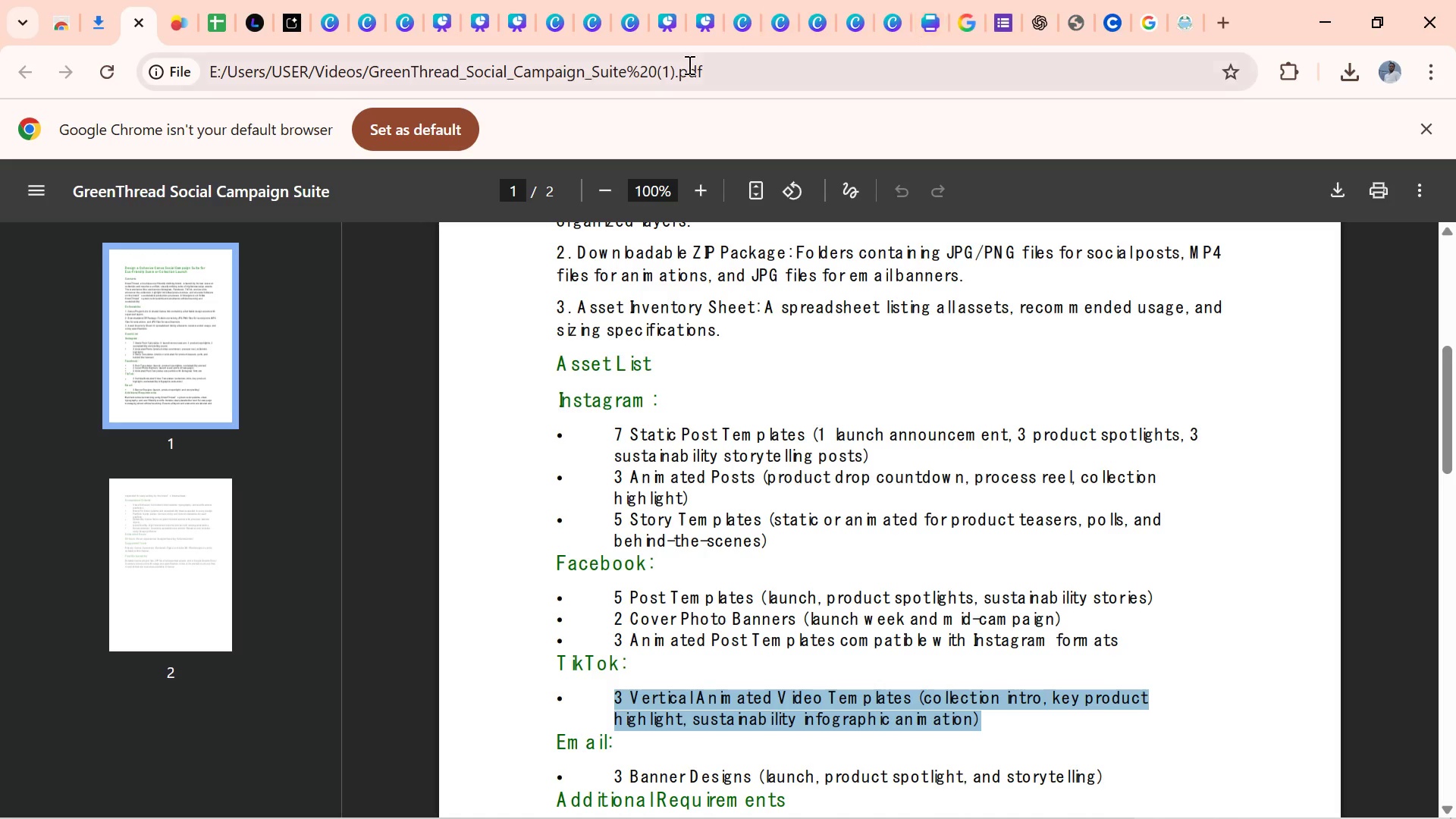 
left_click([669, 35])
 